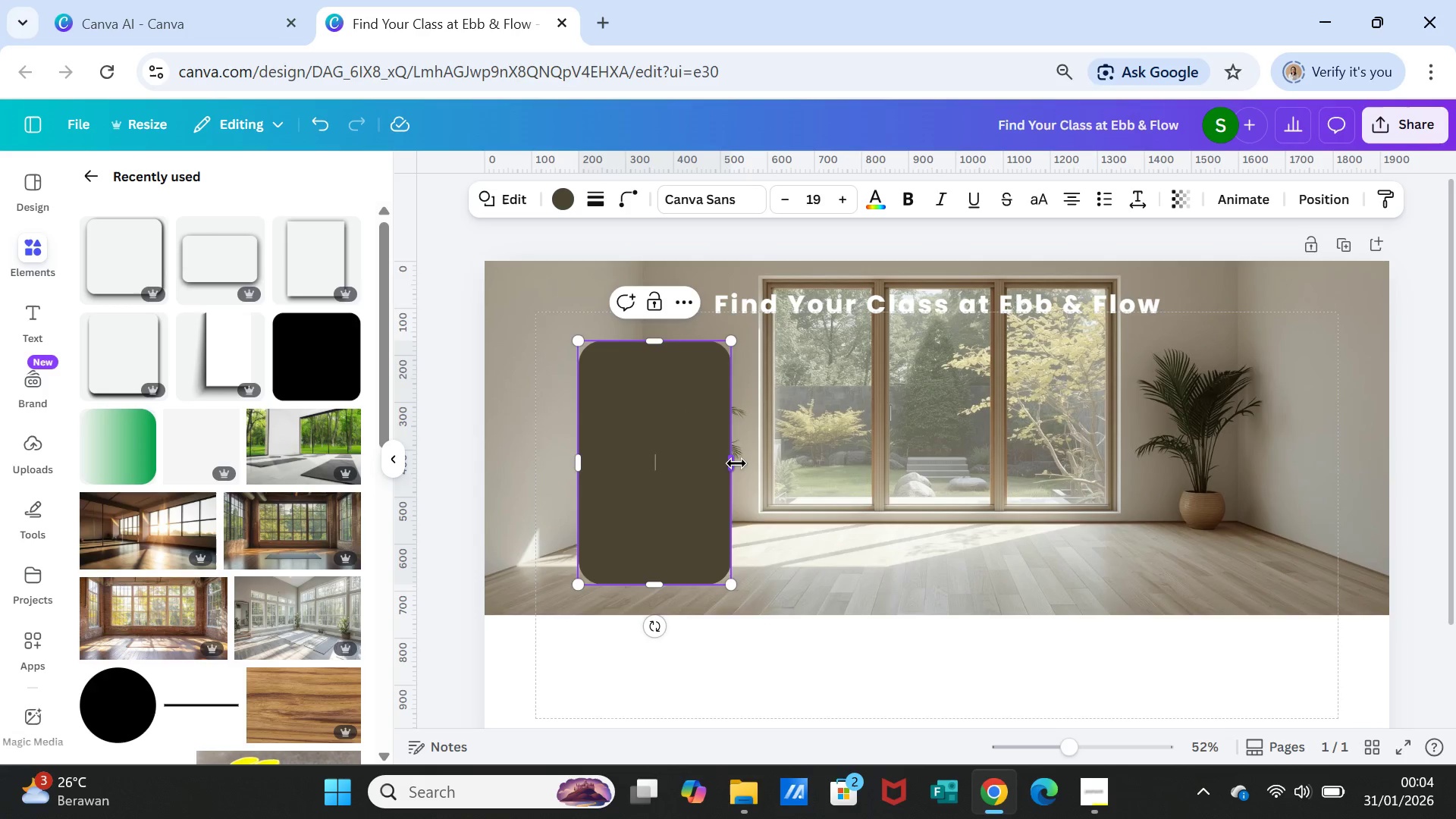 
left_click_drag(start_coordinate=[736, 463], to_coordinate=[770, 463])
 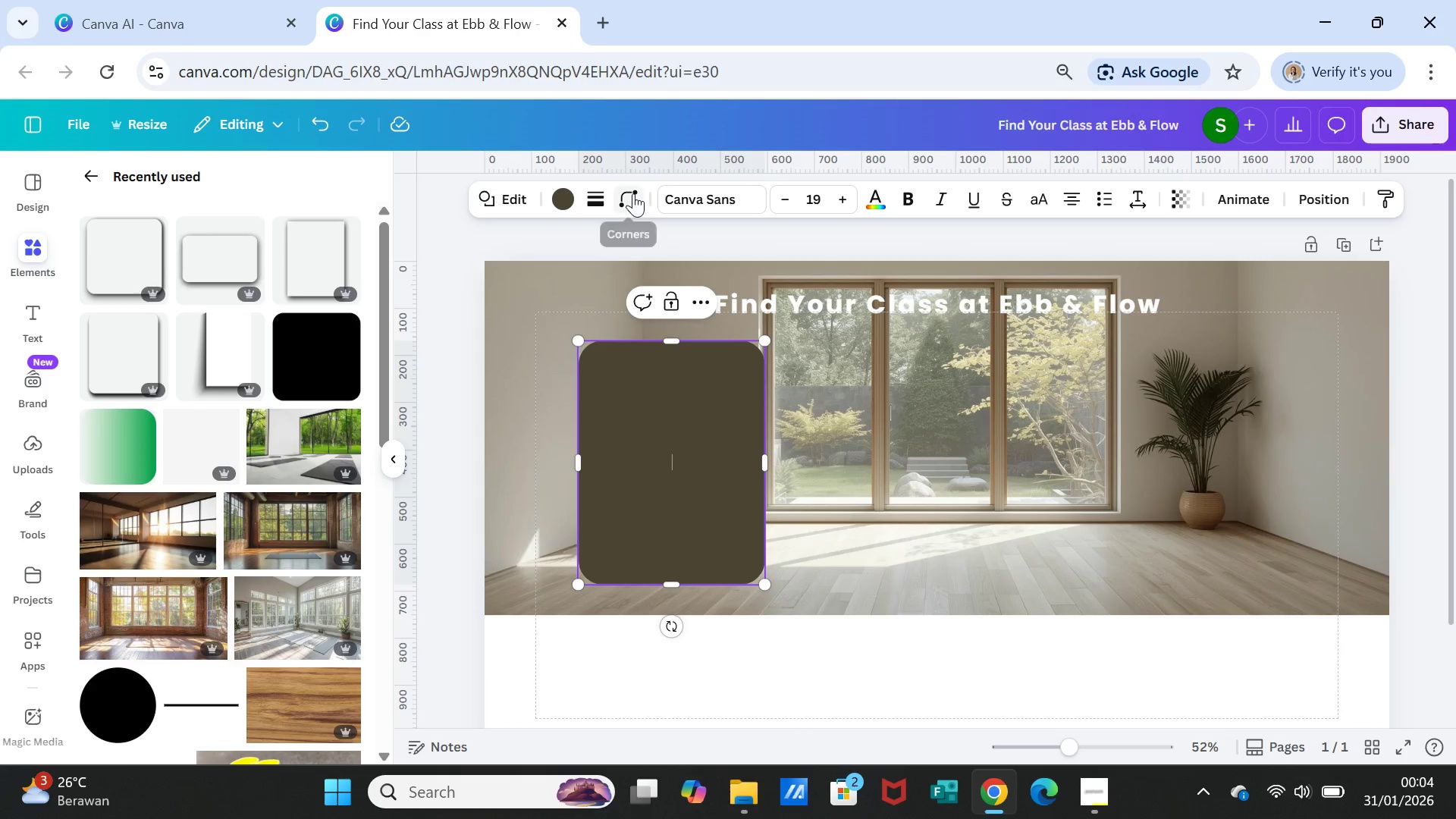 
left_click([633, 193])
 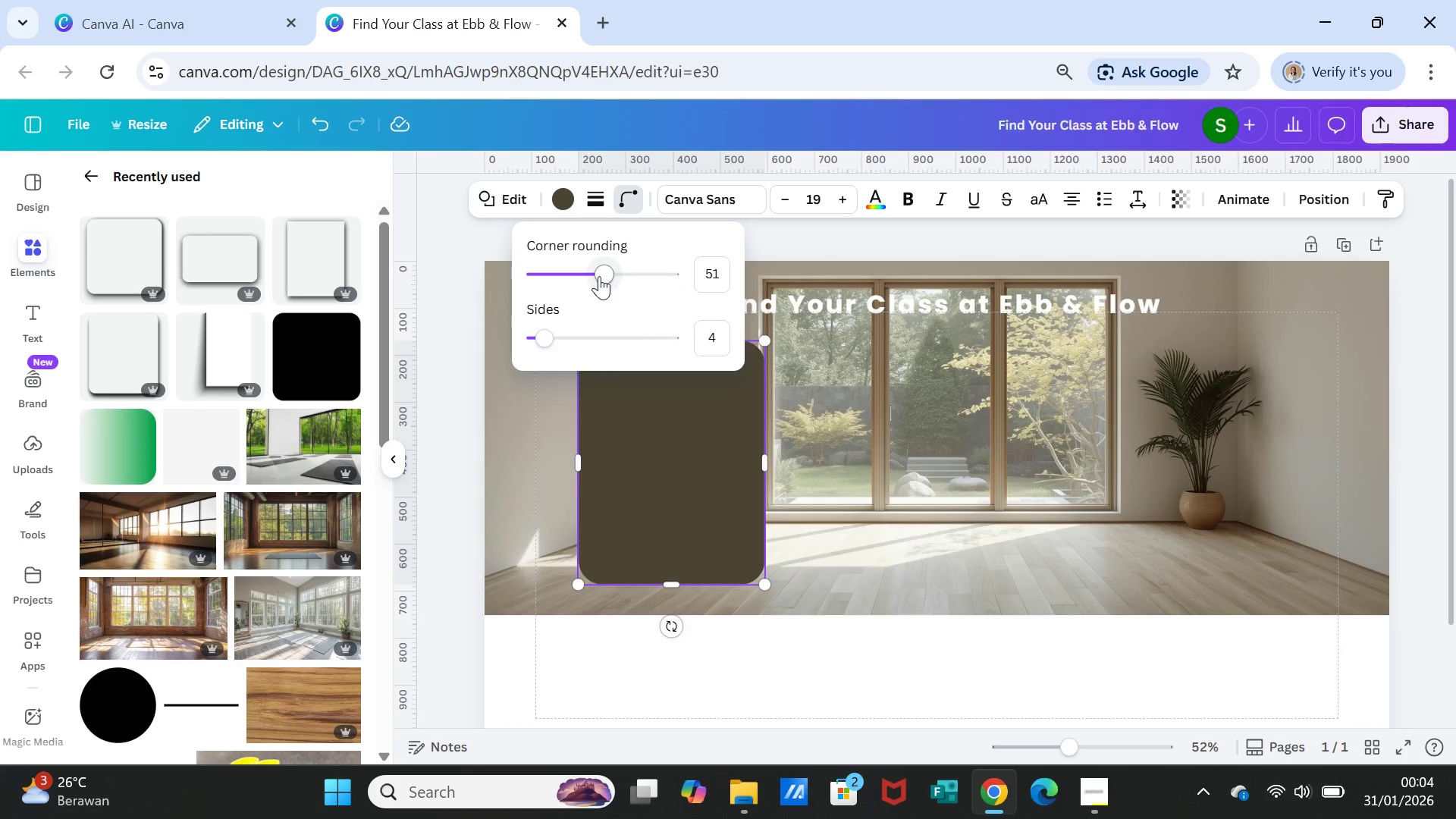 
left_click_drag(start_coordinate=[601, 276], to_coordinate=[543, 272])
 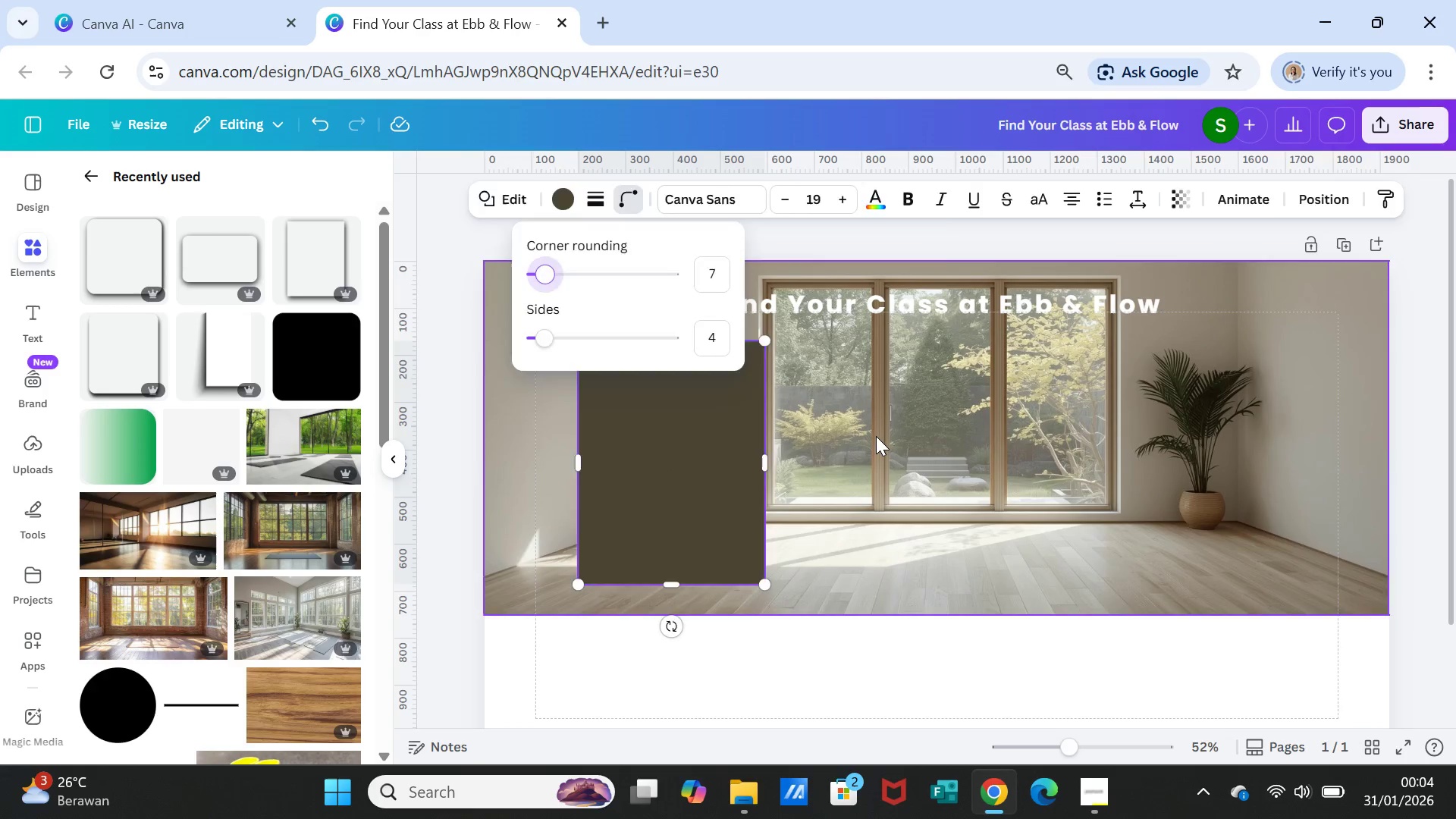 
left_click([876, 436])
 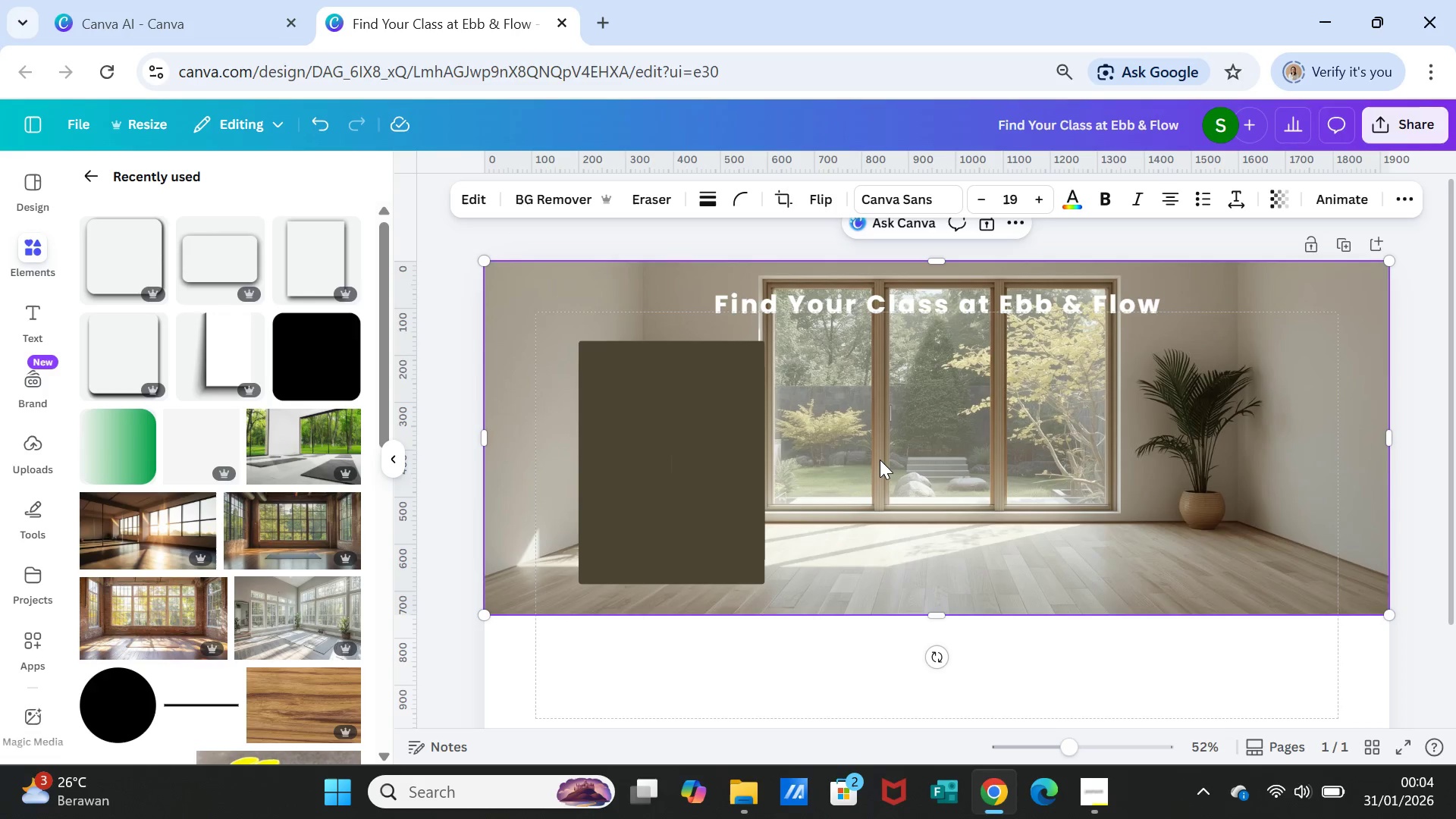 
left_click([880, 460])
 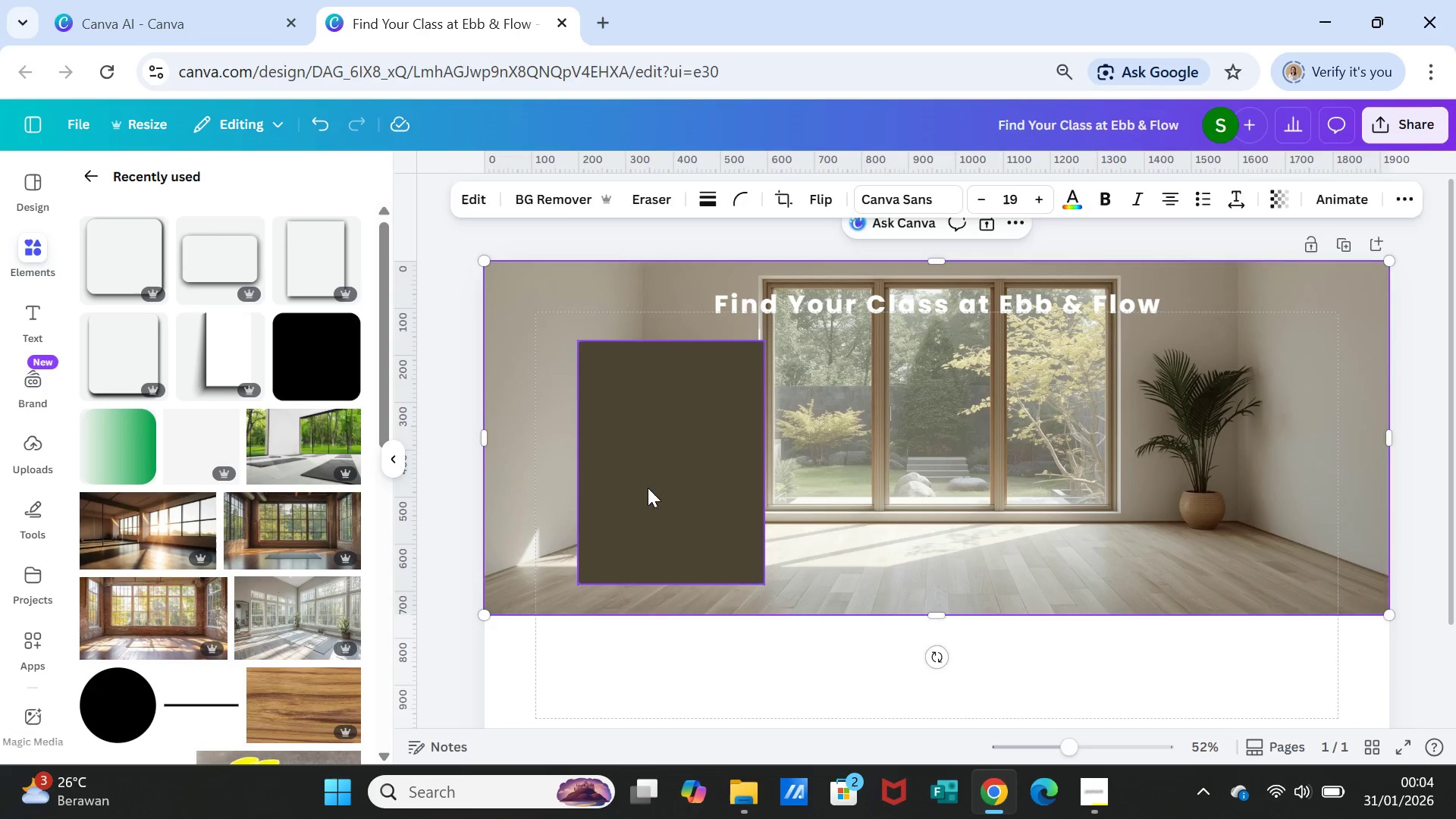 
left_click([648, 488])
 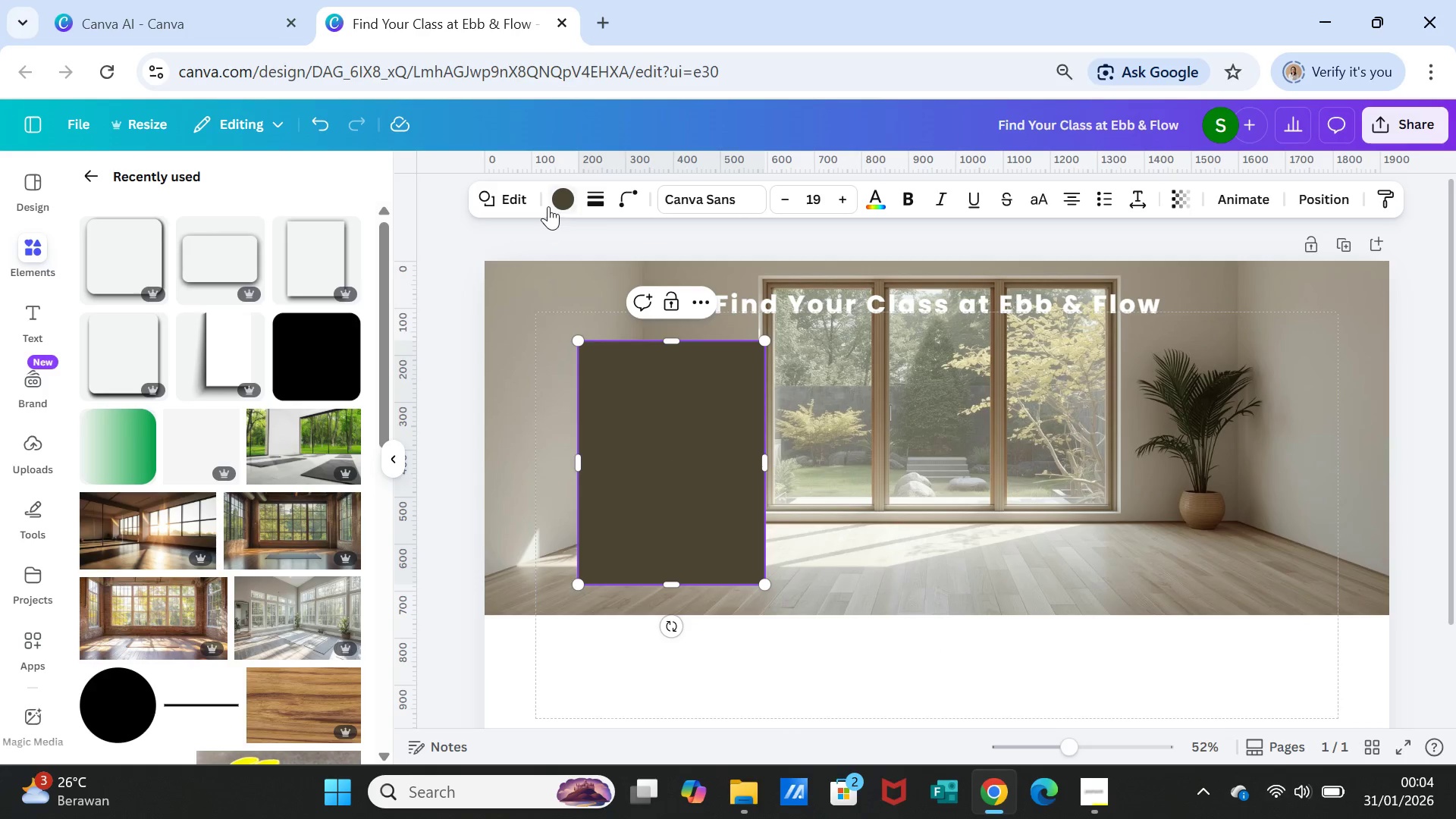 
left_click([565, 204])
 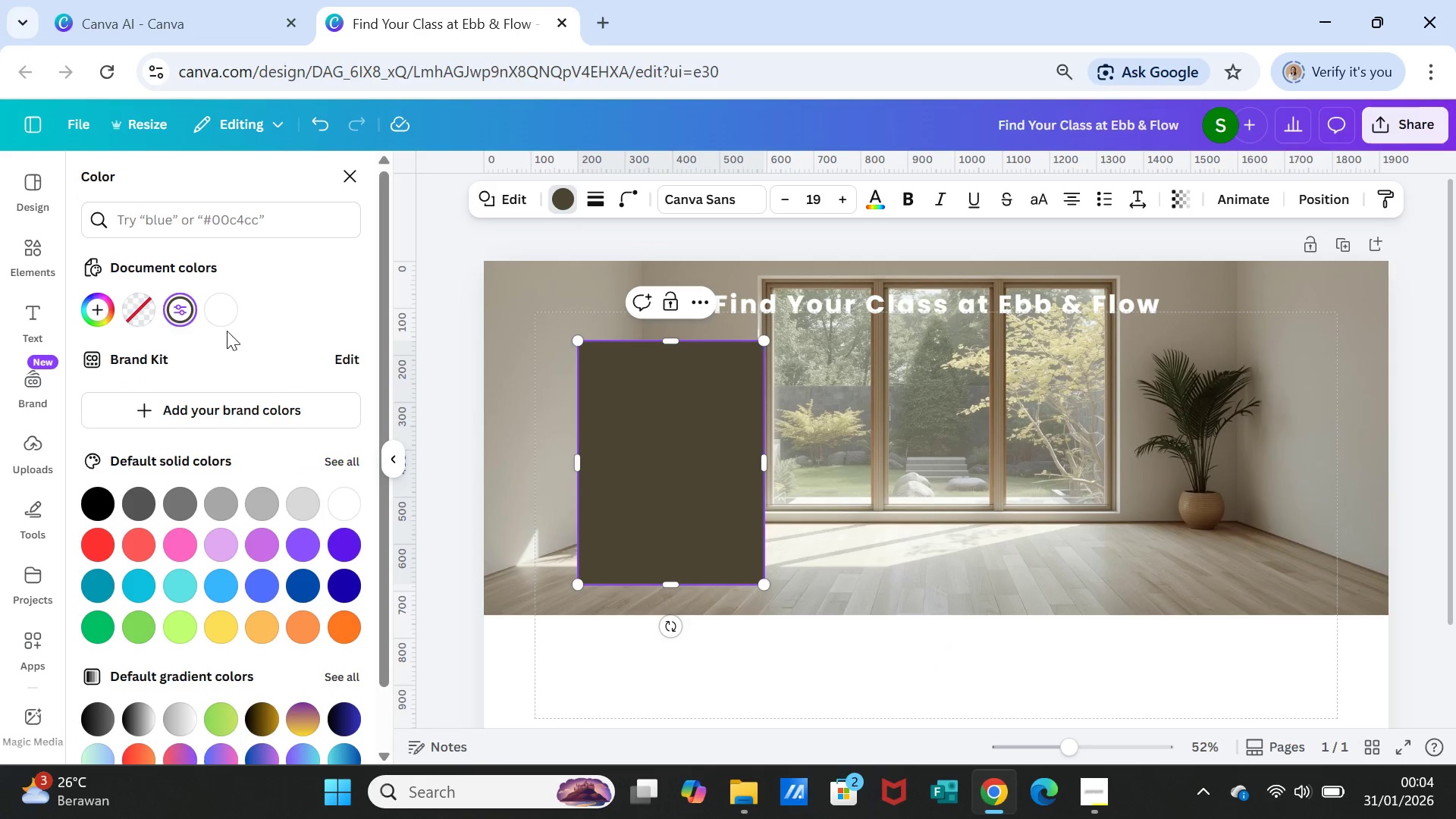 
left_click([227, 310])
 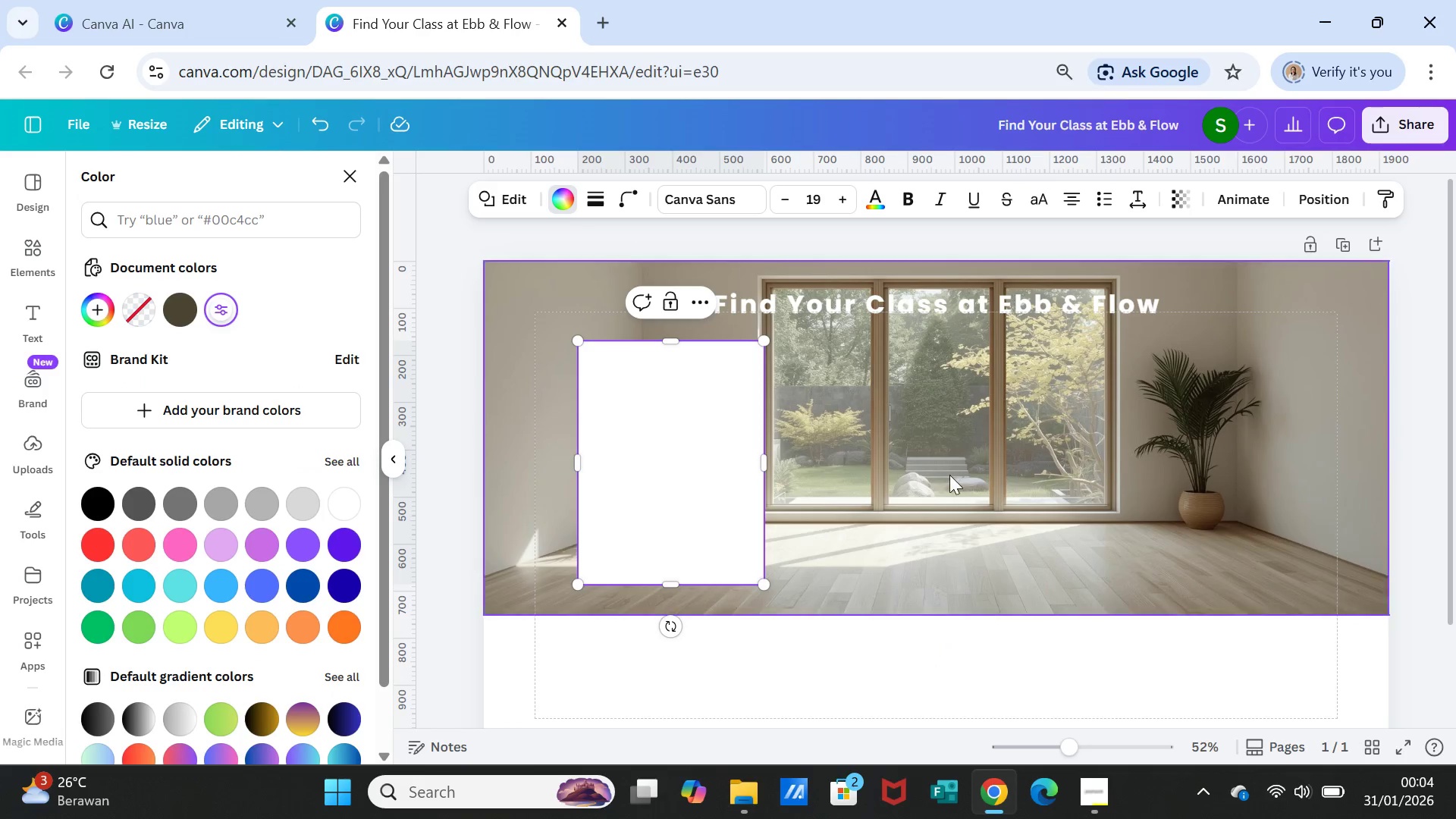 
left_click([952, 476])
 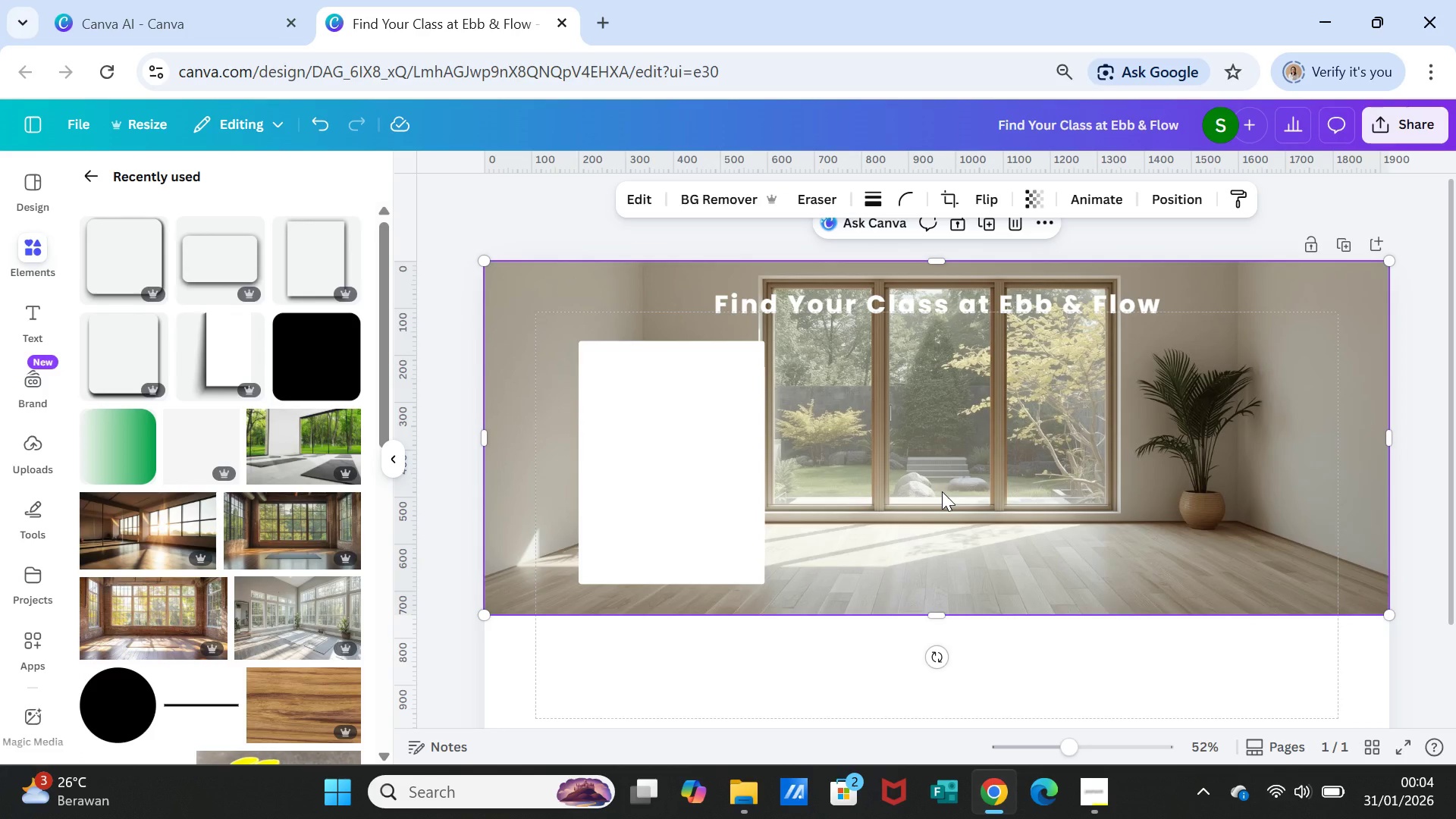 
left_click([942, 491])
 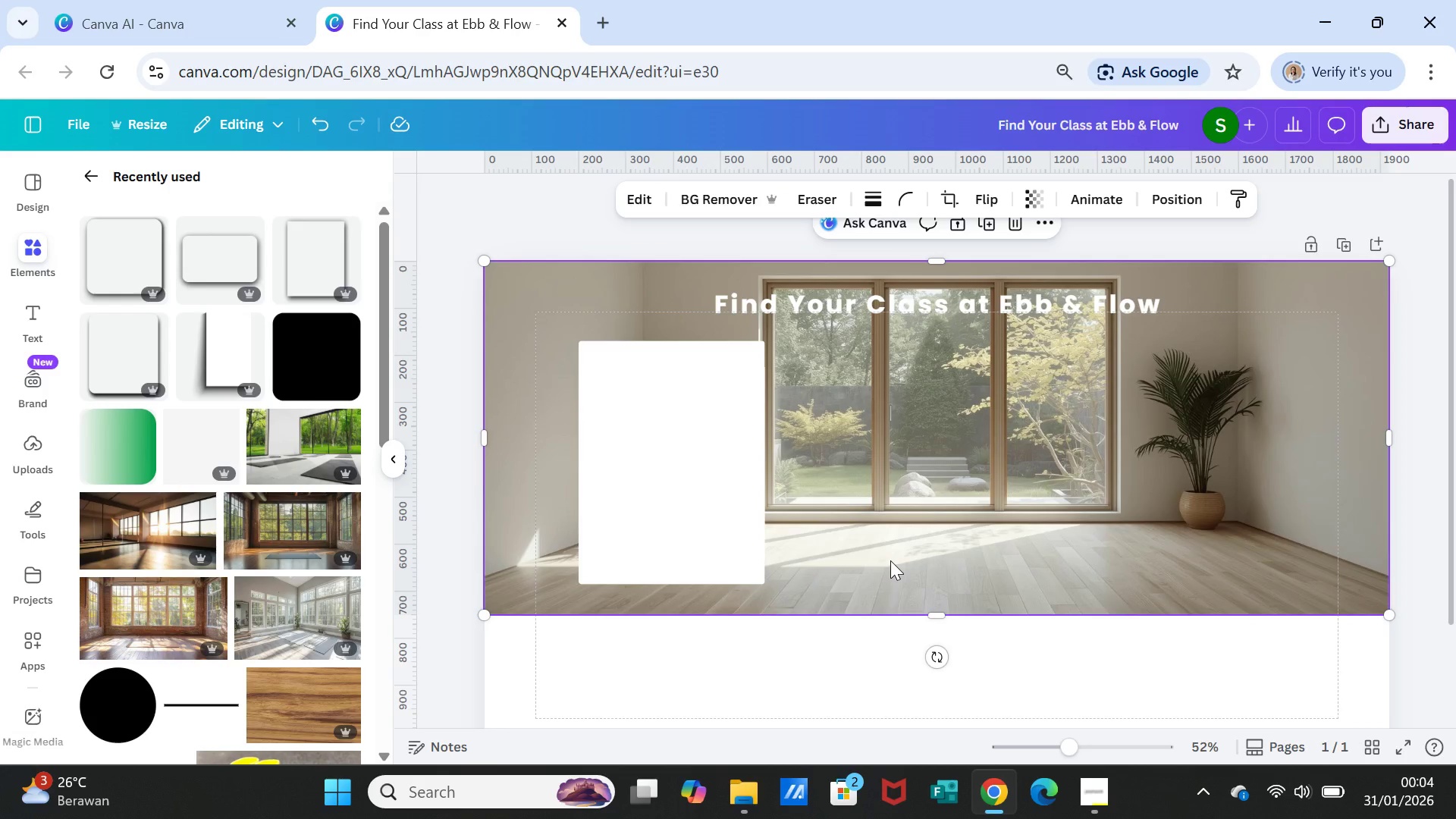 
left_click([890, 560])
 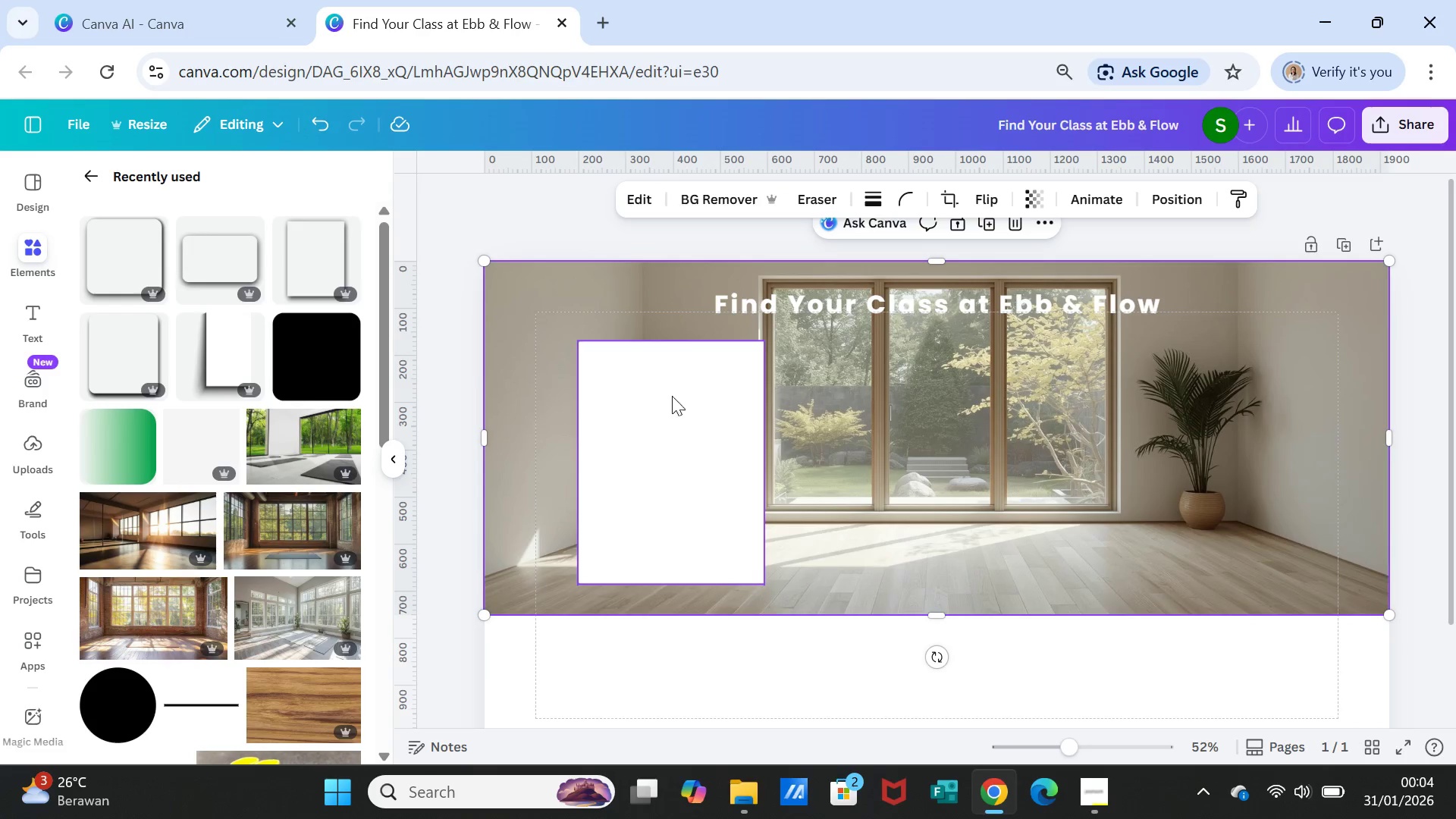 
left_click([698, 425])
 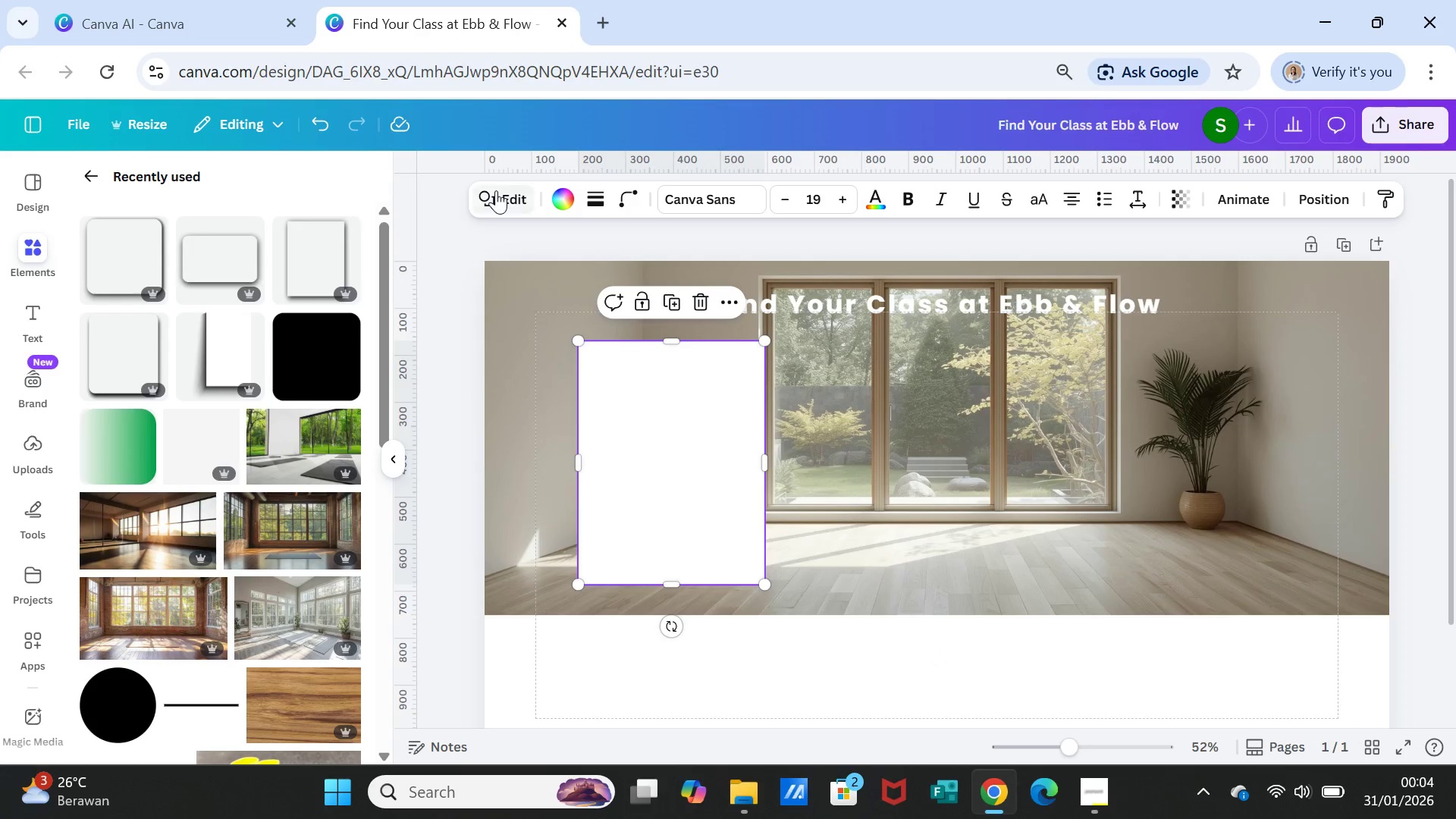 
left_click([496, 190])
 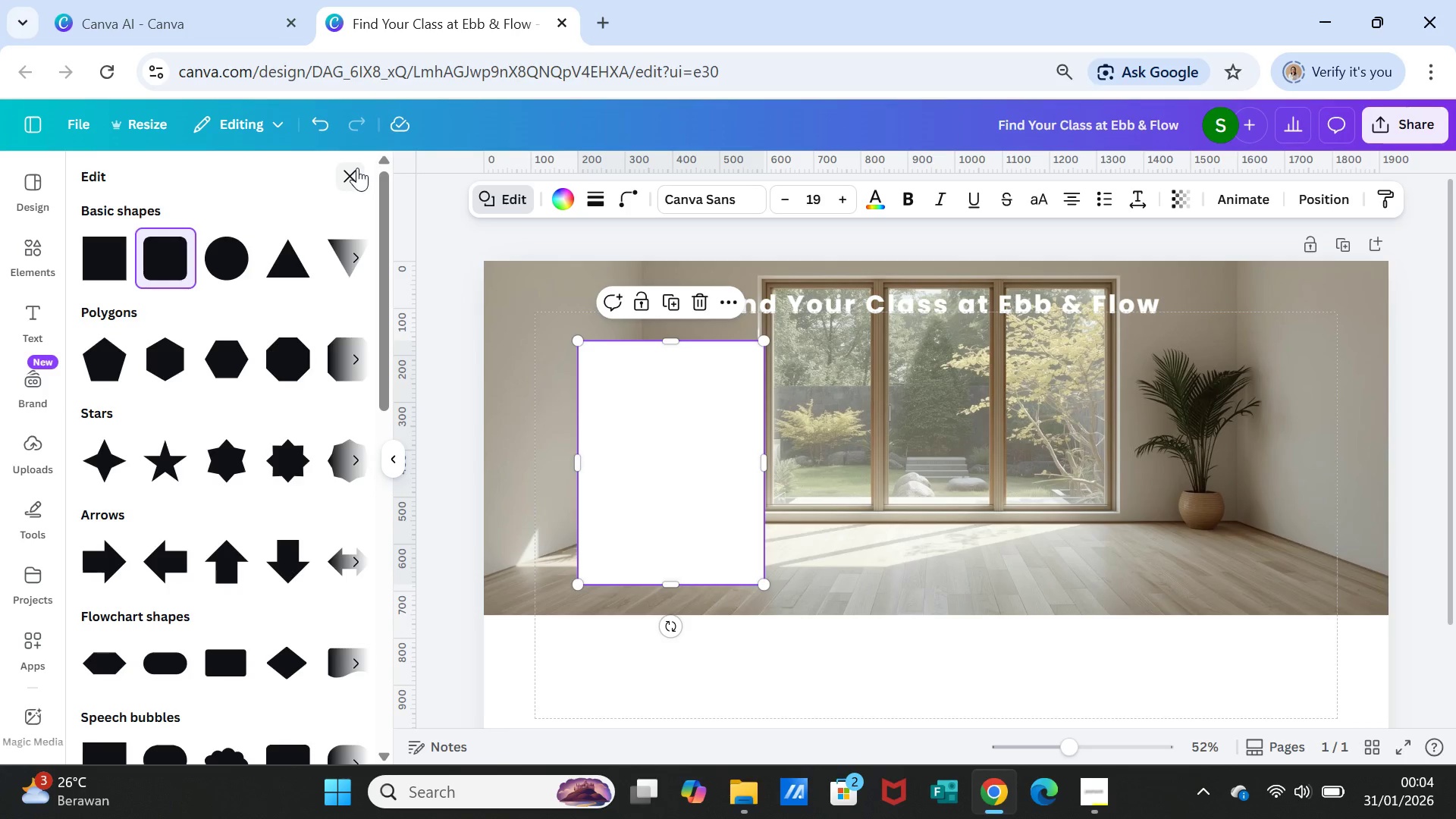 
left_click([357, 168])
 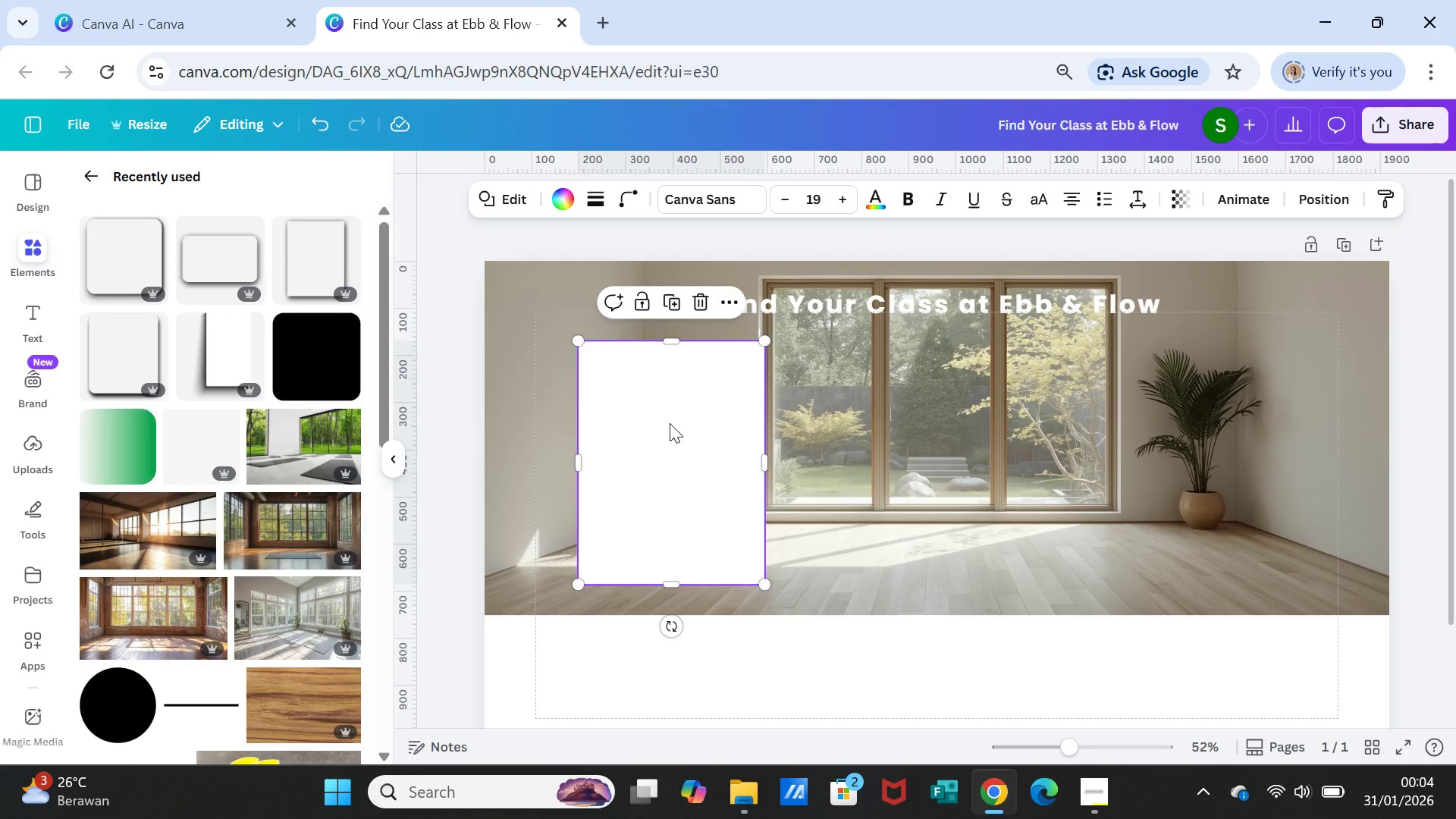 
right_click([670, 423])
 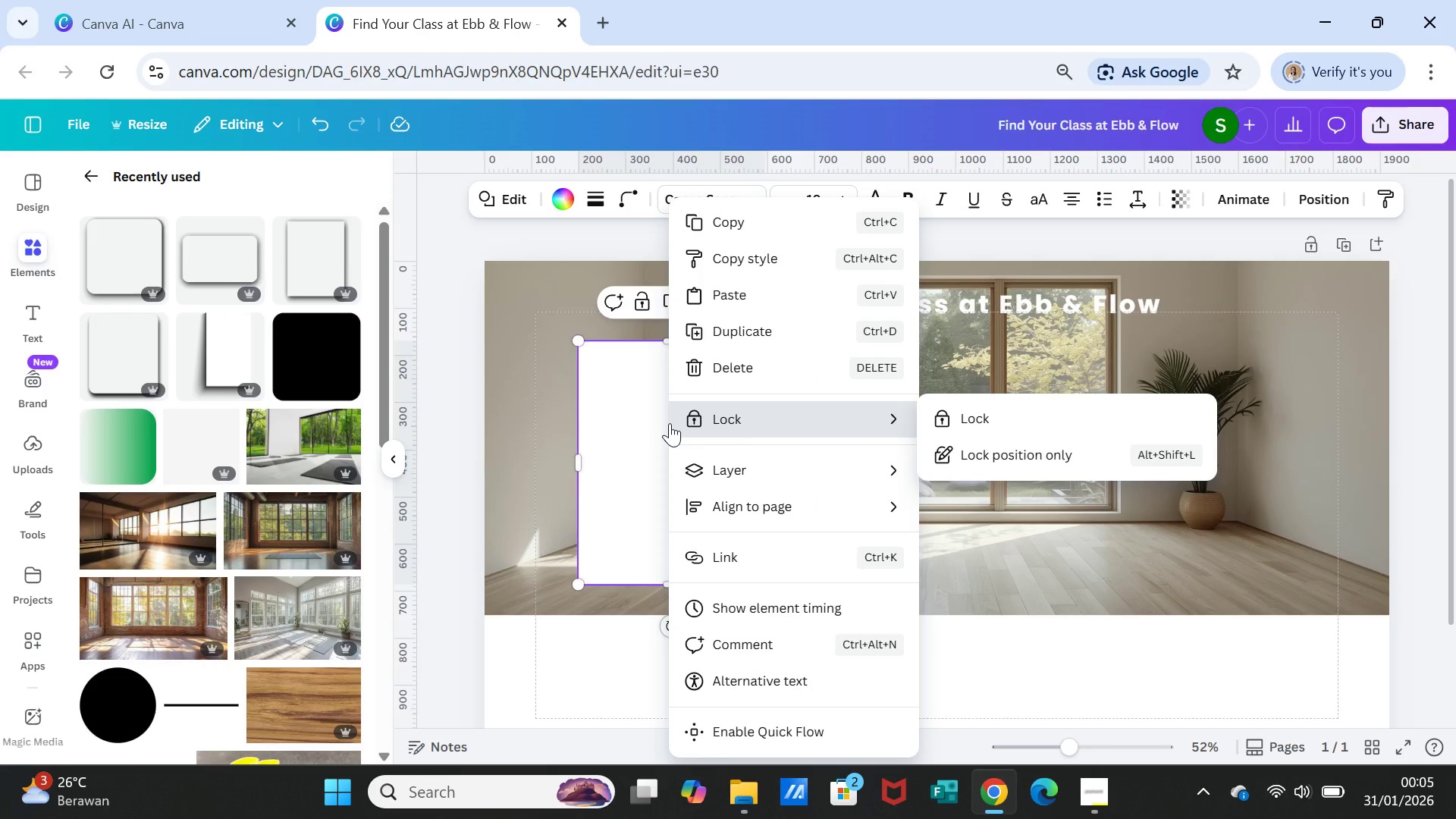 
wait(11.33)
 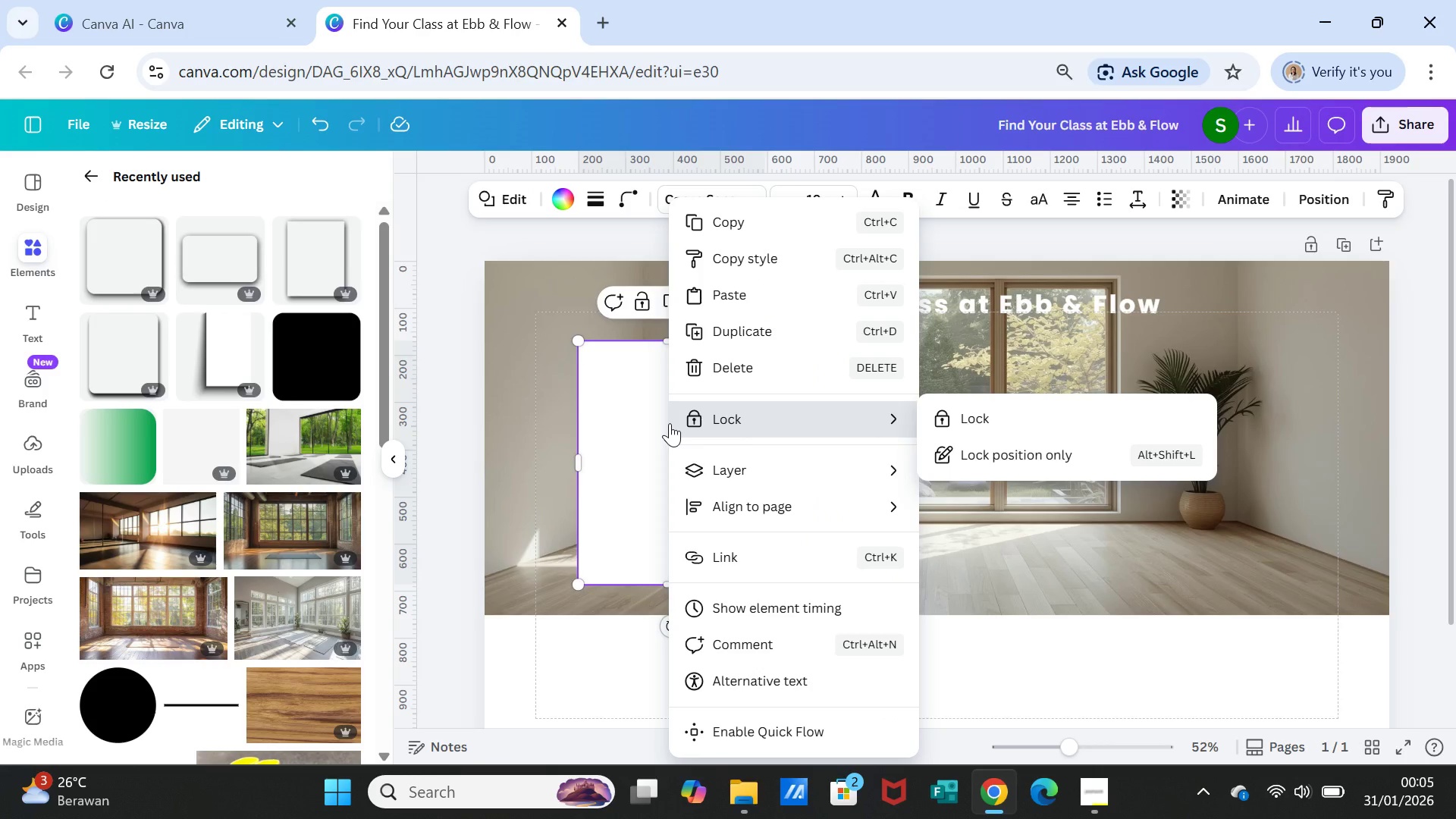 
left_click([1082, 496])
 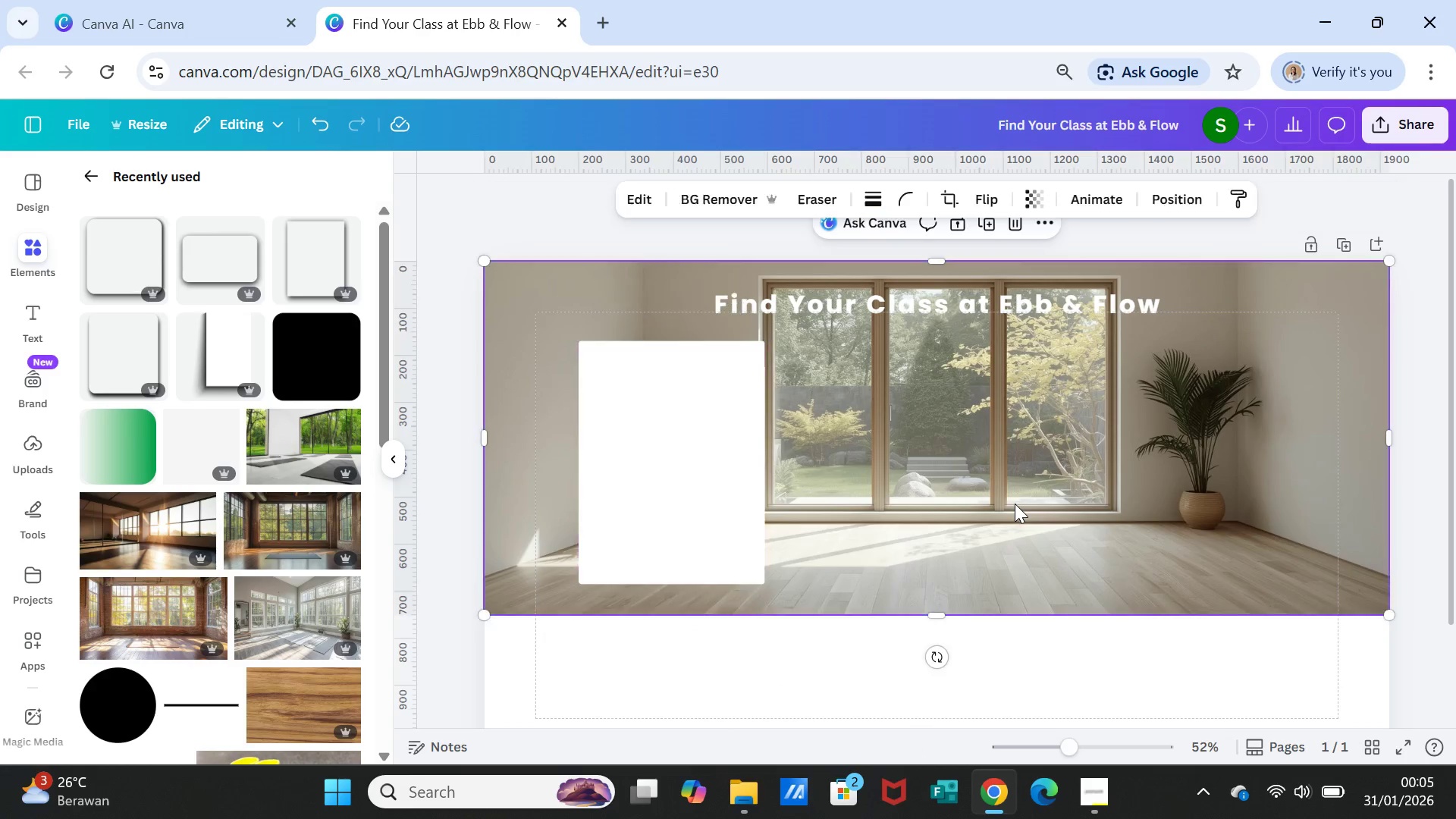 
left_click([1015, 504])
 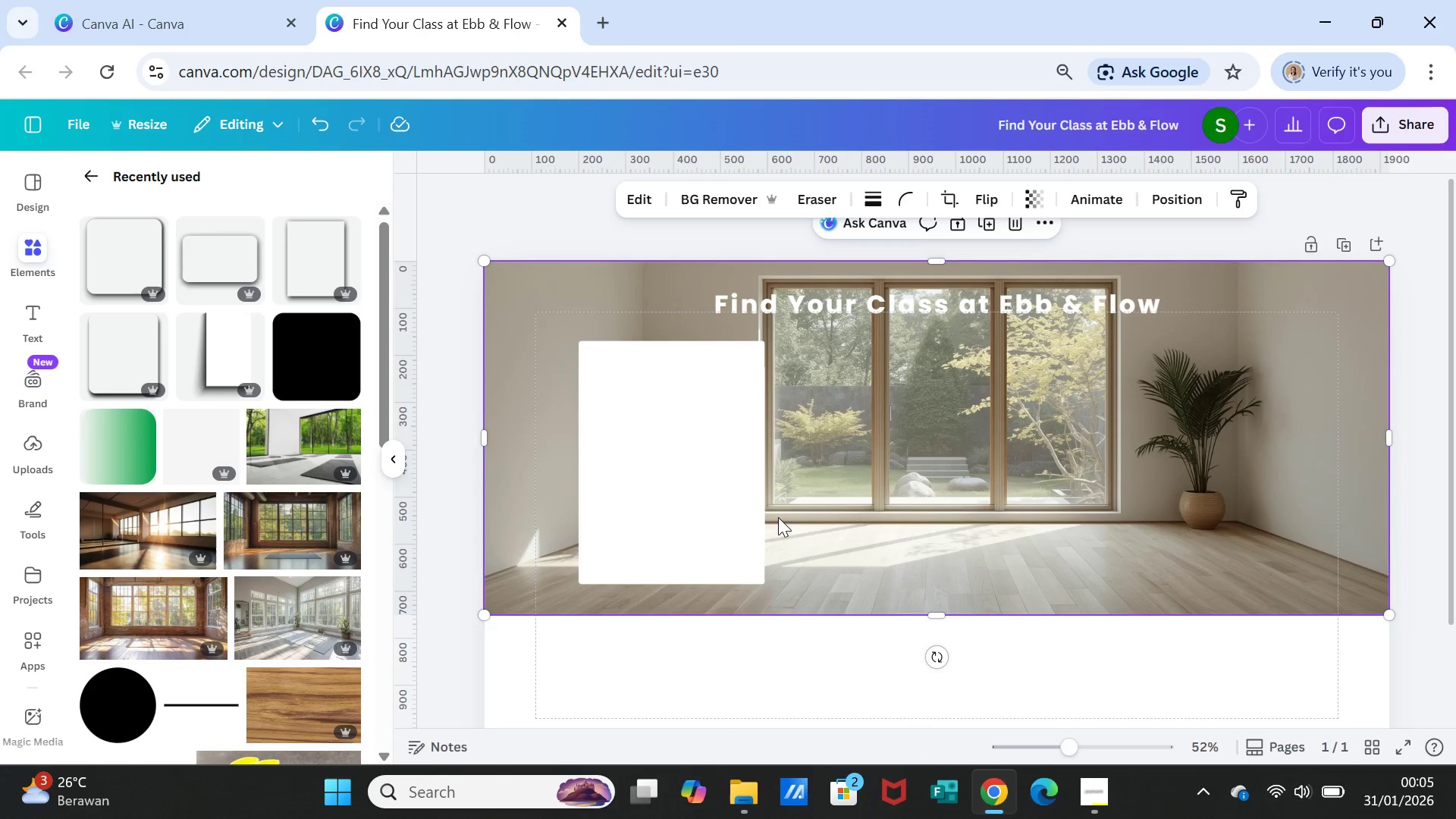 
left_click([725, 490])
 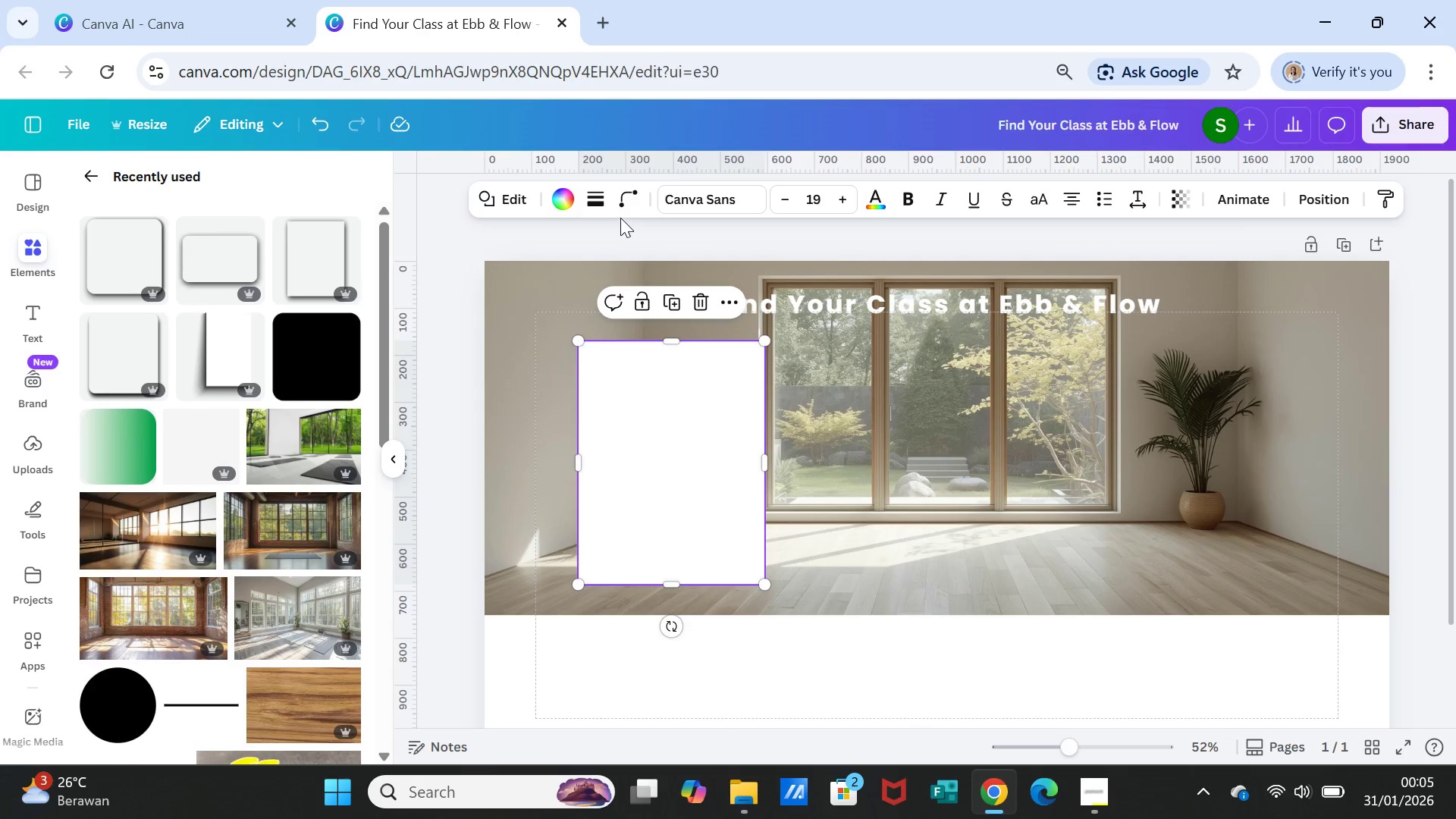 
left_click([592, 196])
 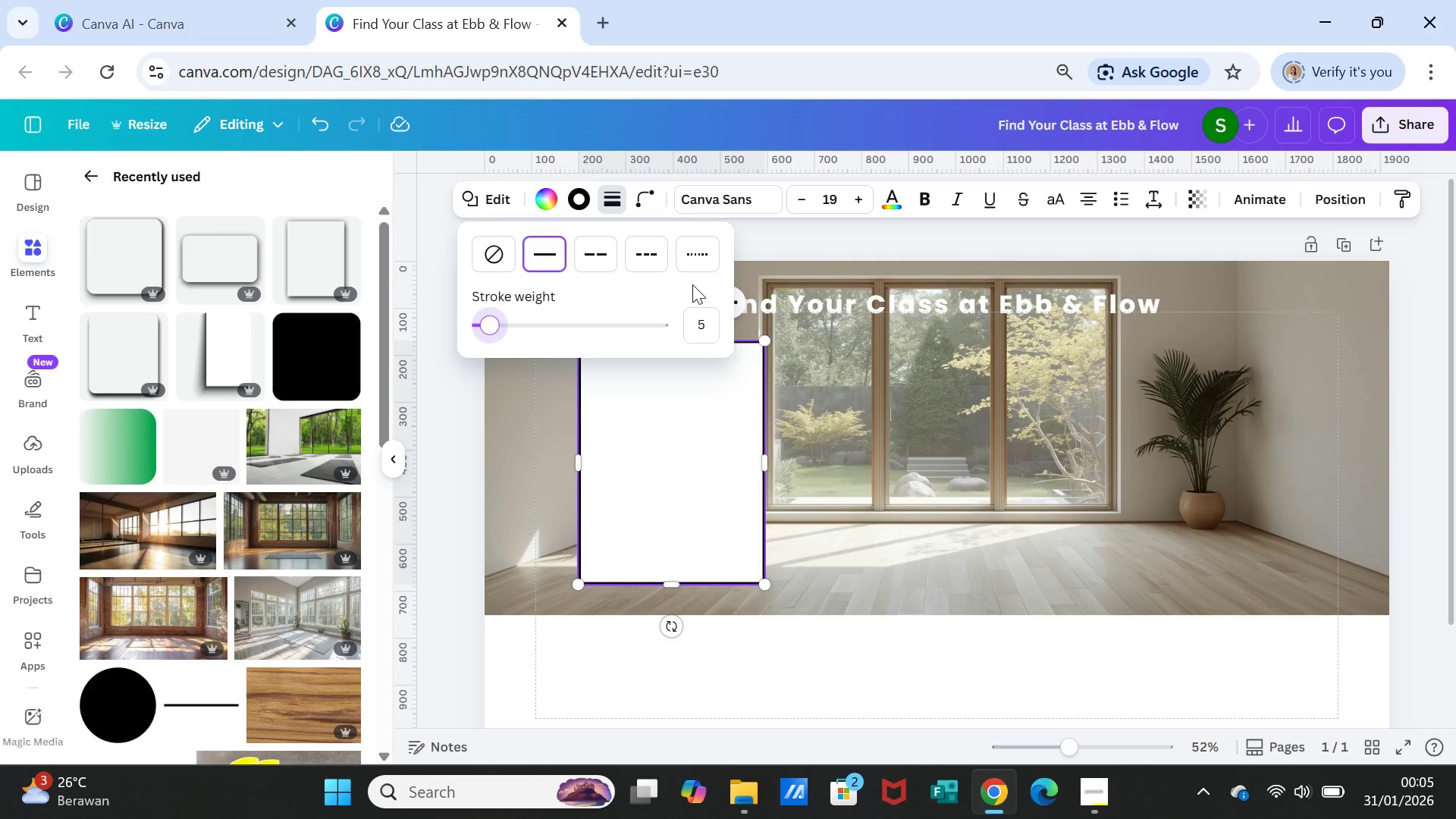 
wait(7.81)
 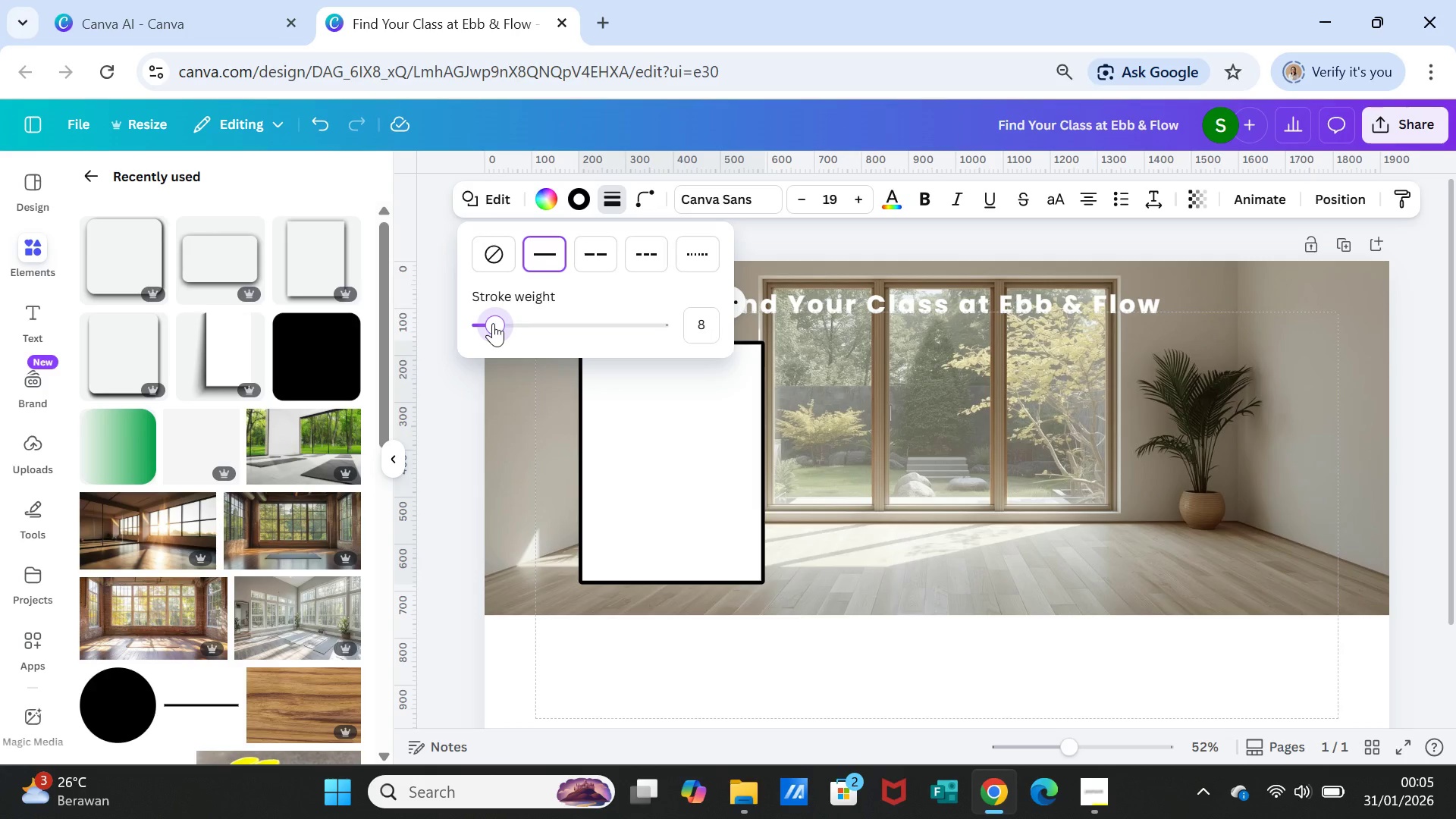 
left_click([495, 203])
 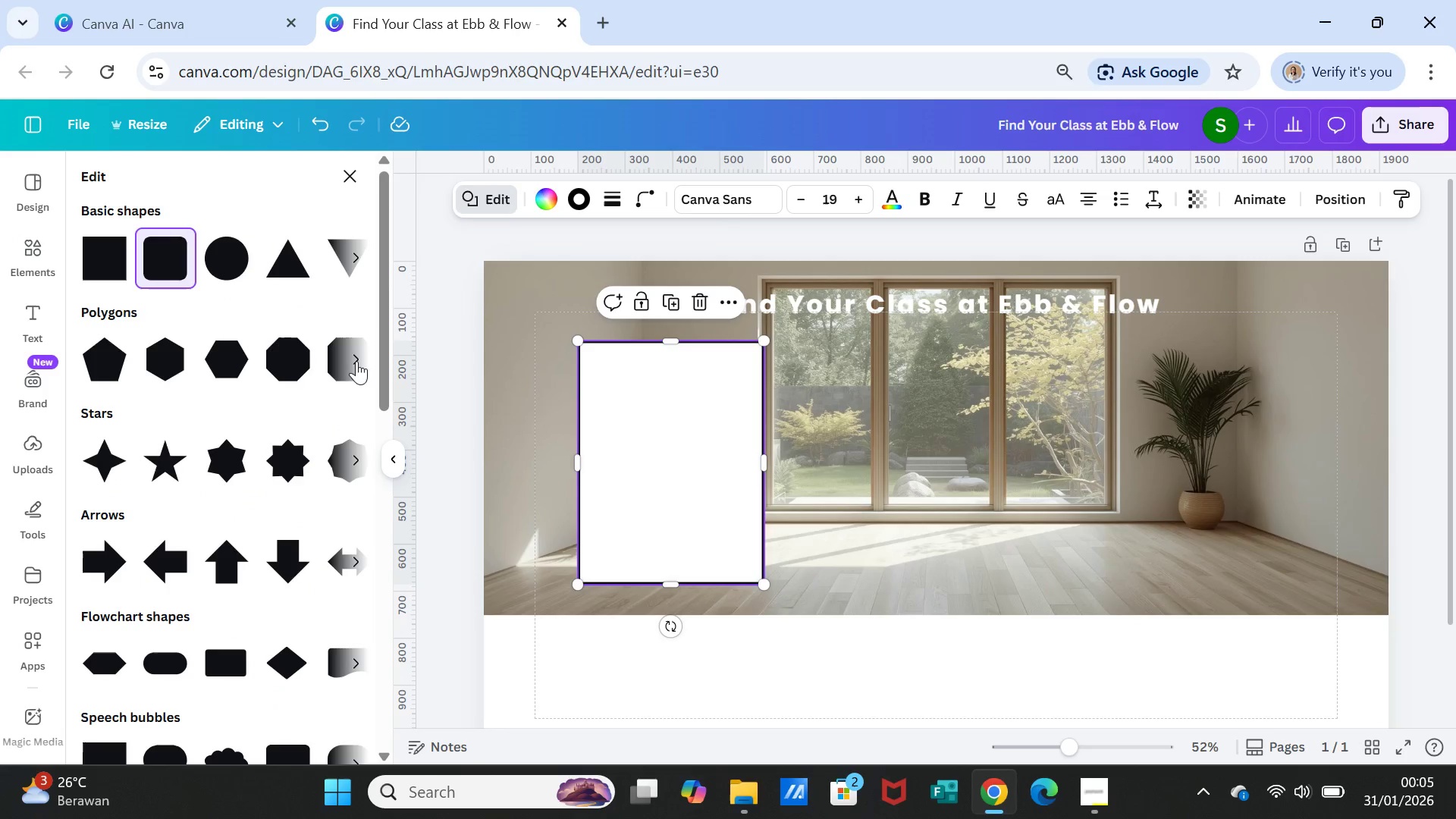 
scroll: coordinate [321, 585], scroll_direction: down, amount: 15.0
 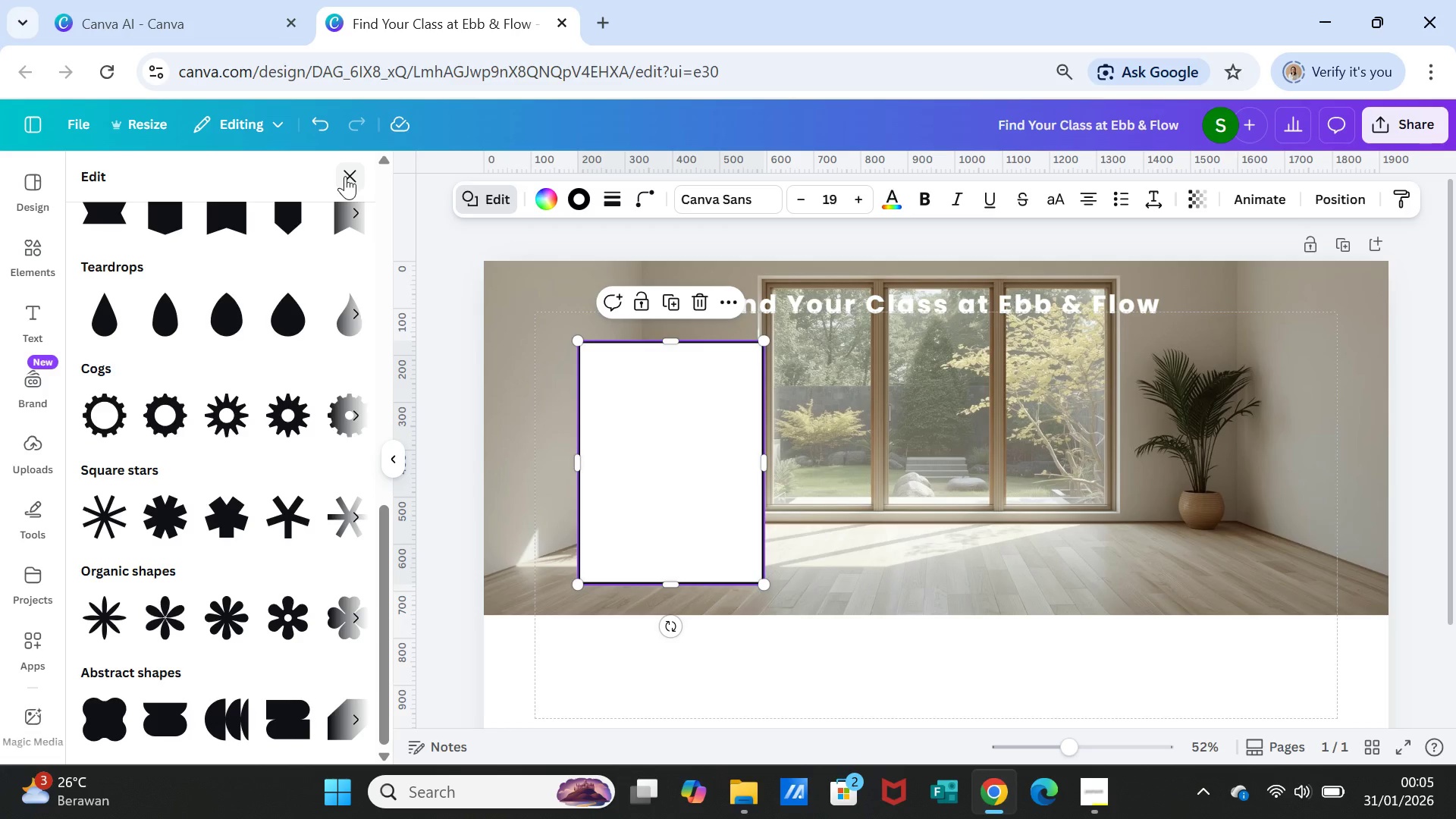 
left_click([346, 176])
 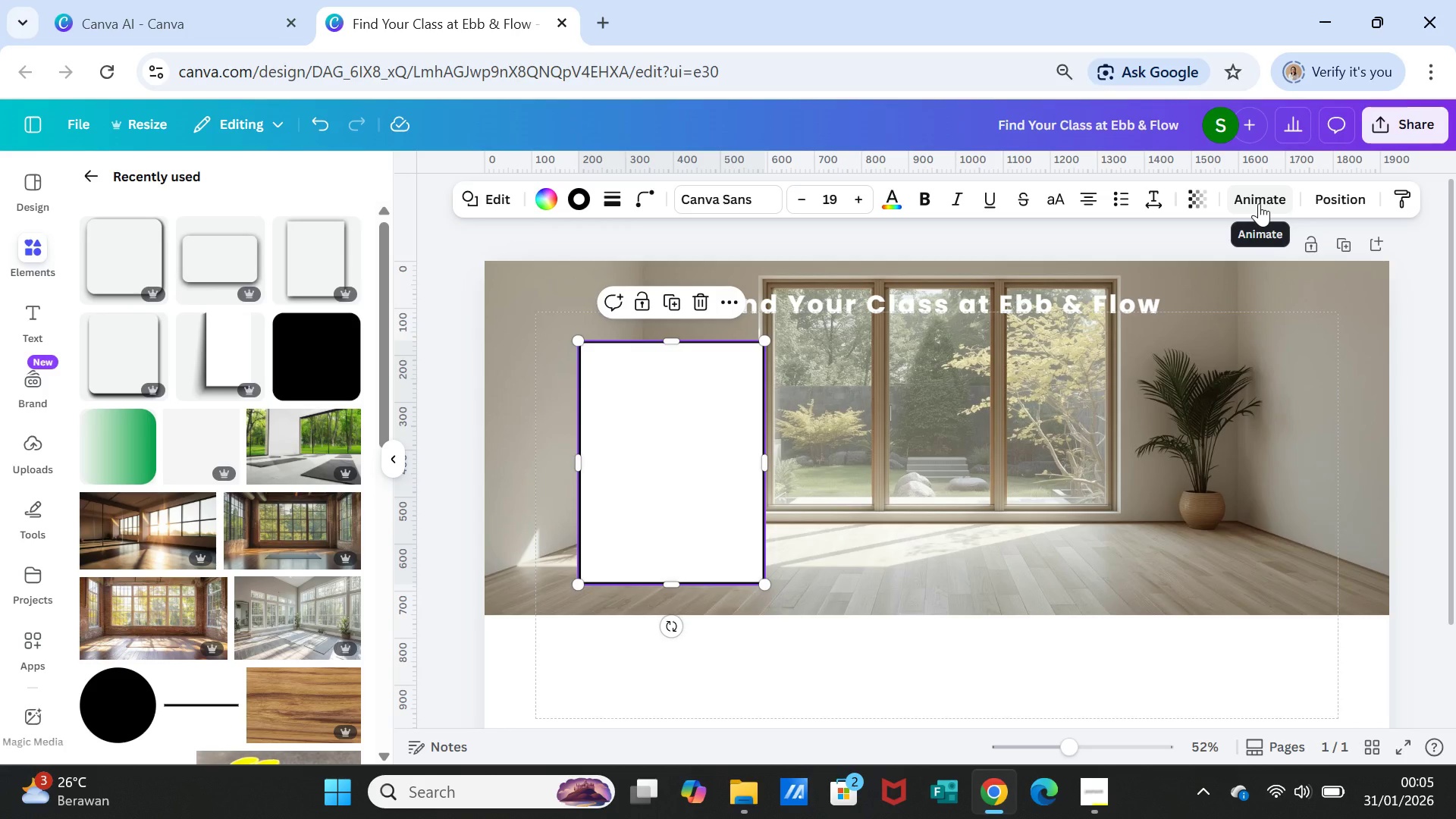 
left_click([1259, 203])
 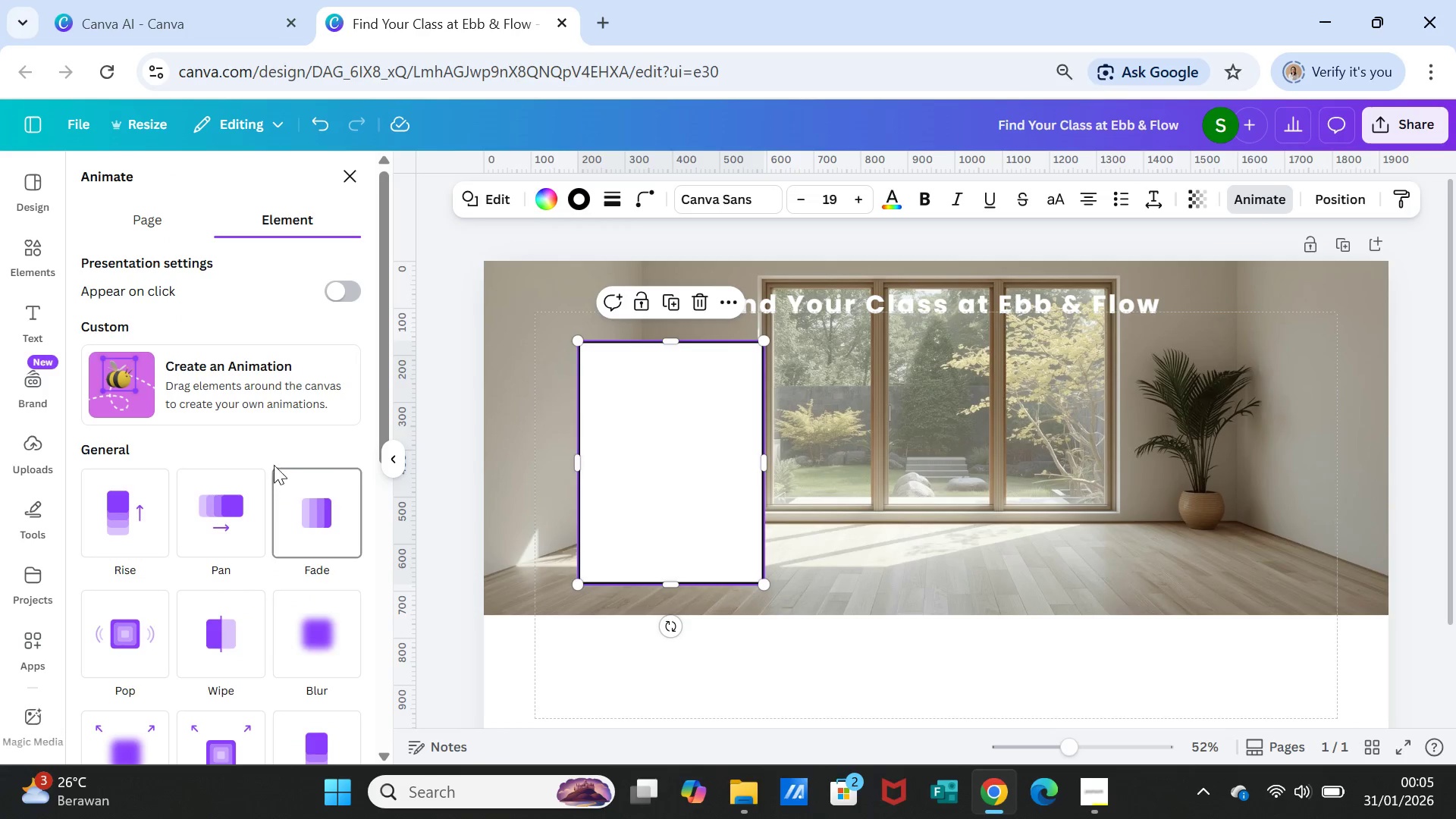 
scroll: coordinate [223, 431], scroll_direction: down, amount: 6.0
 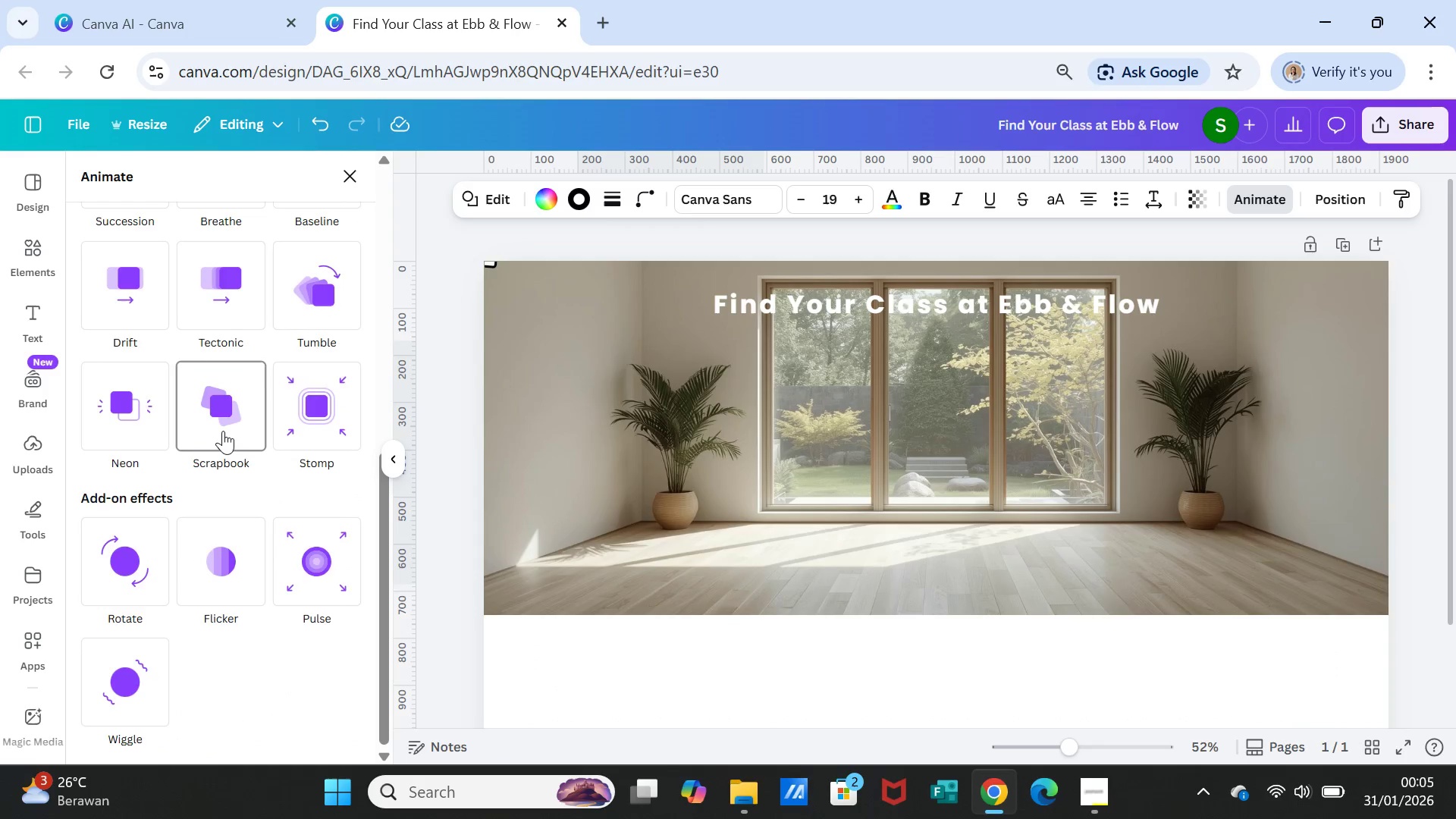 
scroll: coordinate [223, 431], scroll_direction: up, amount: 10.0
 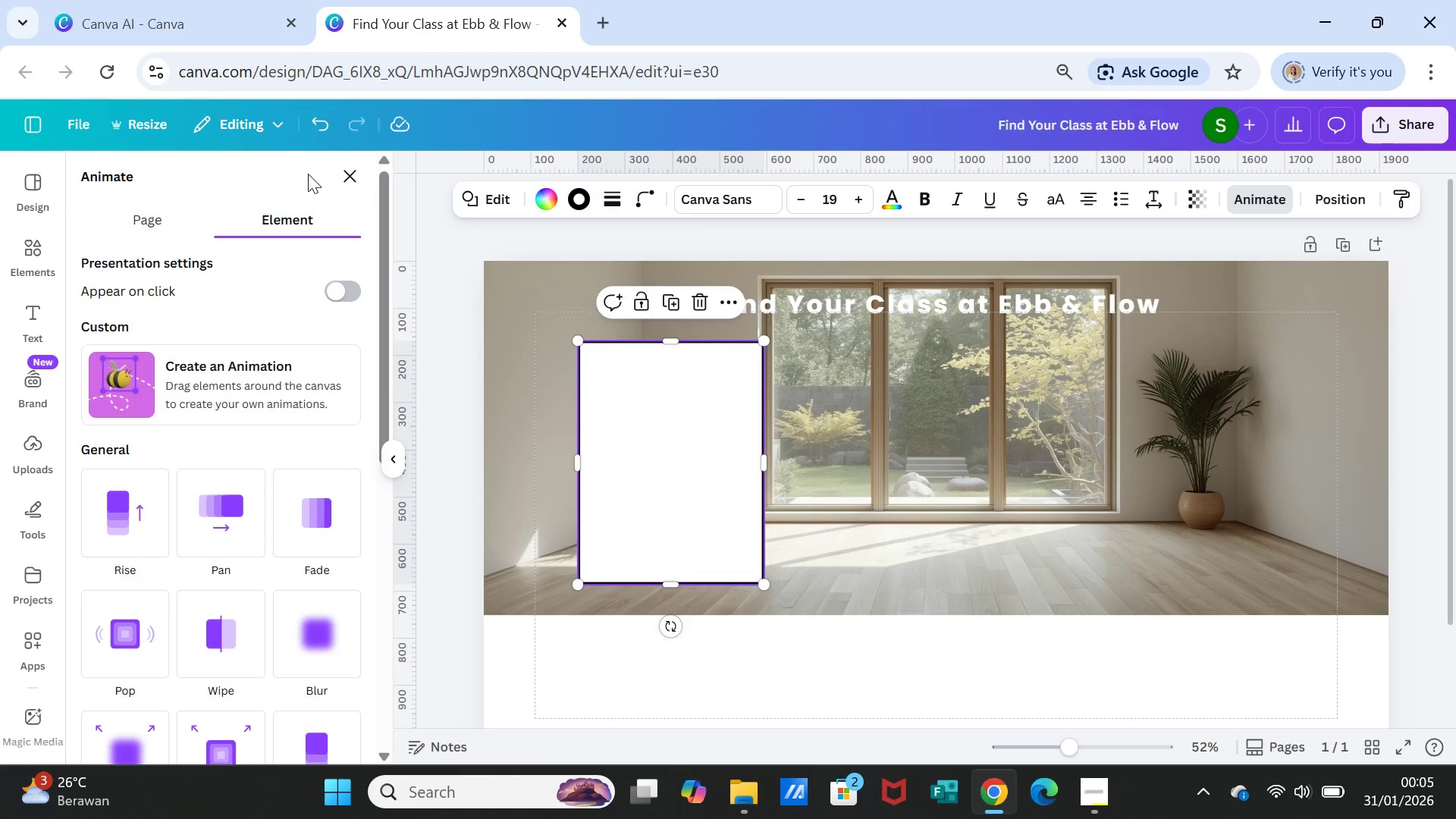 
wait(5.54)
 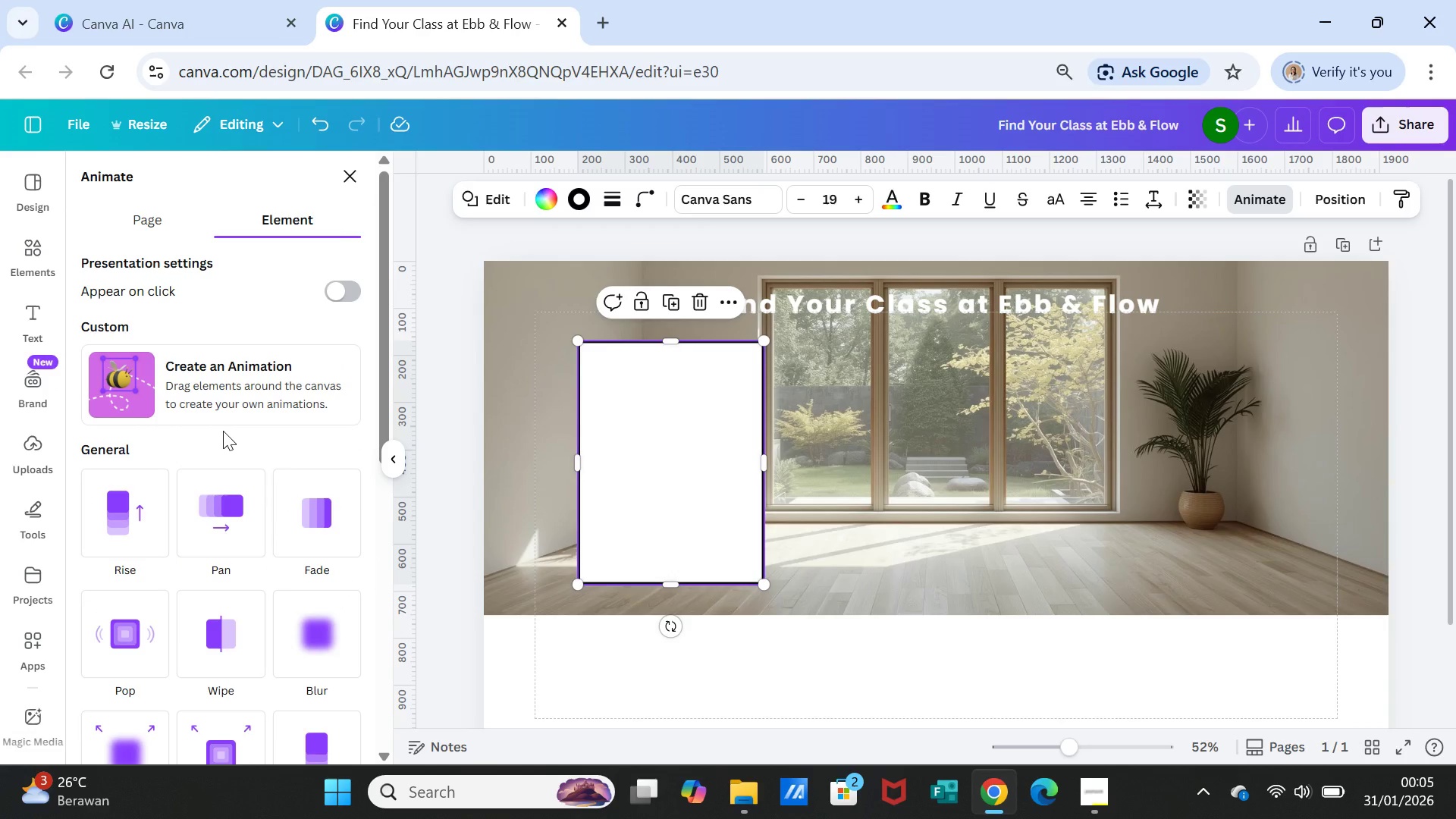 
left_click([349, 171])
 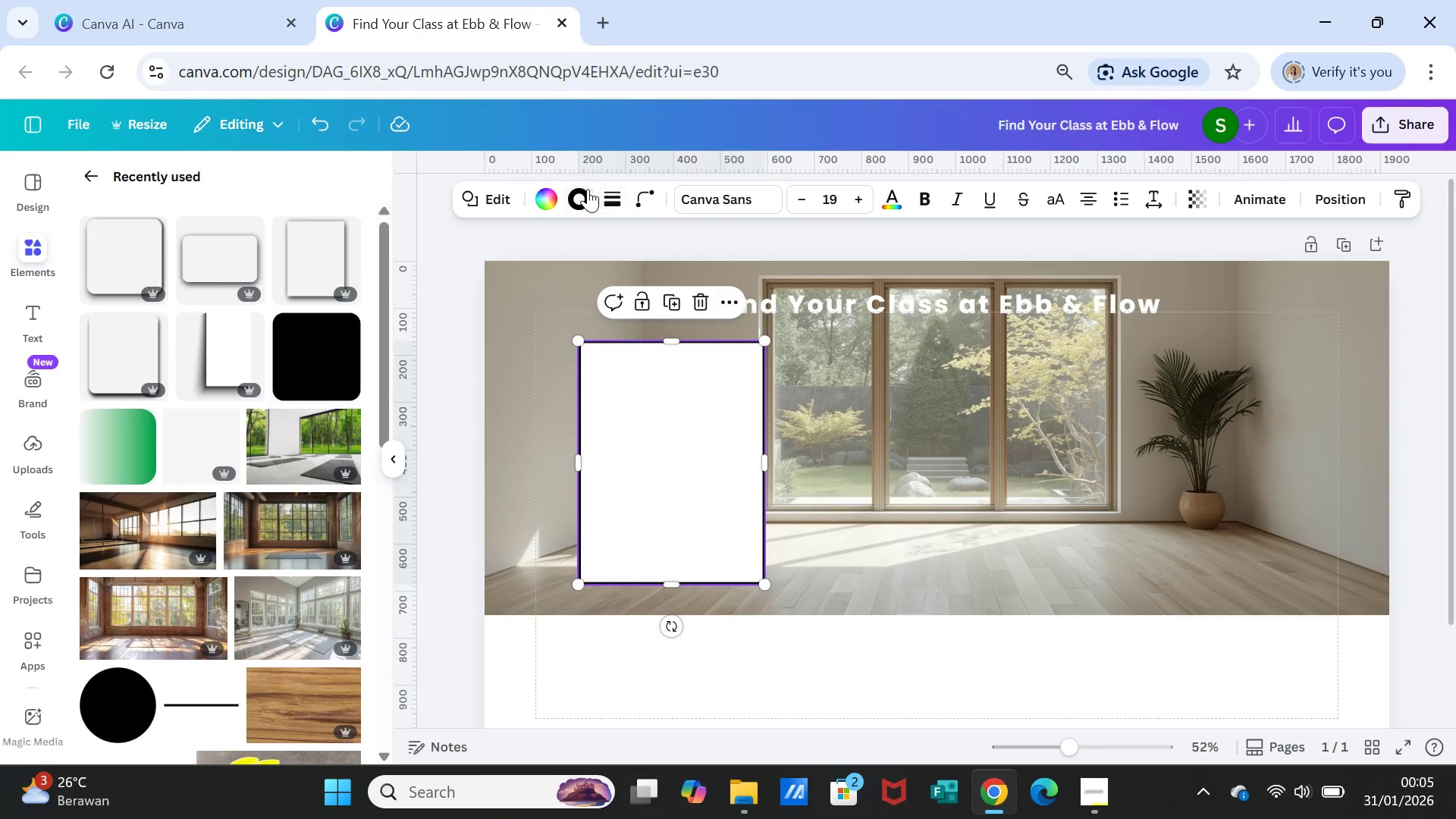 
left_click([584, 194])
 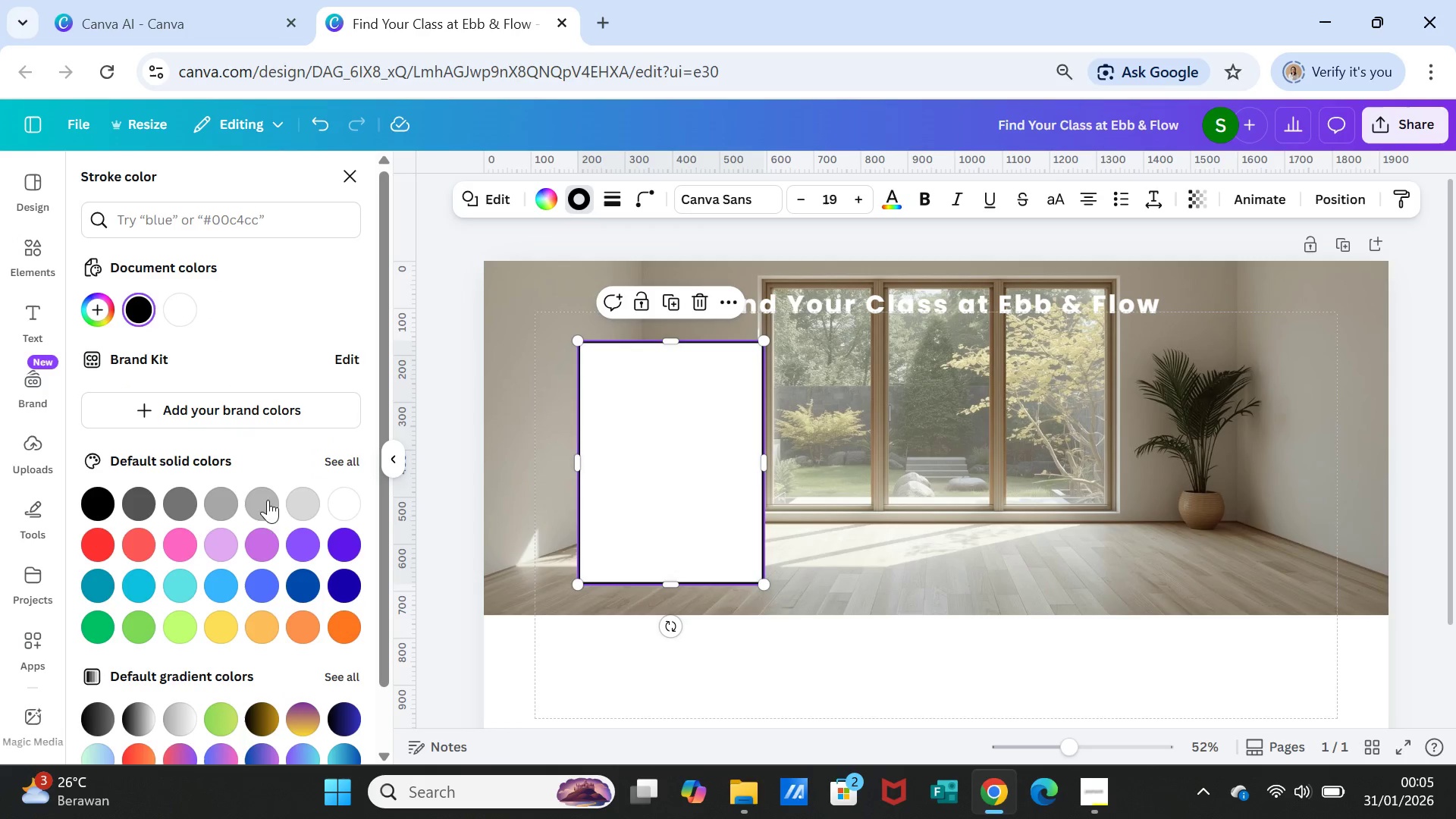 
left_click([294, 504])
 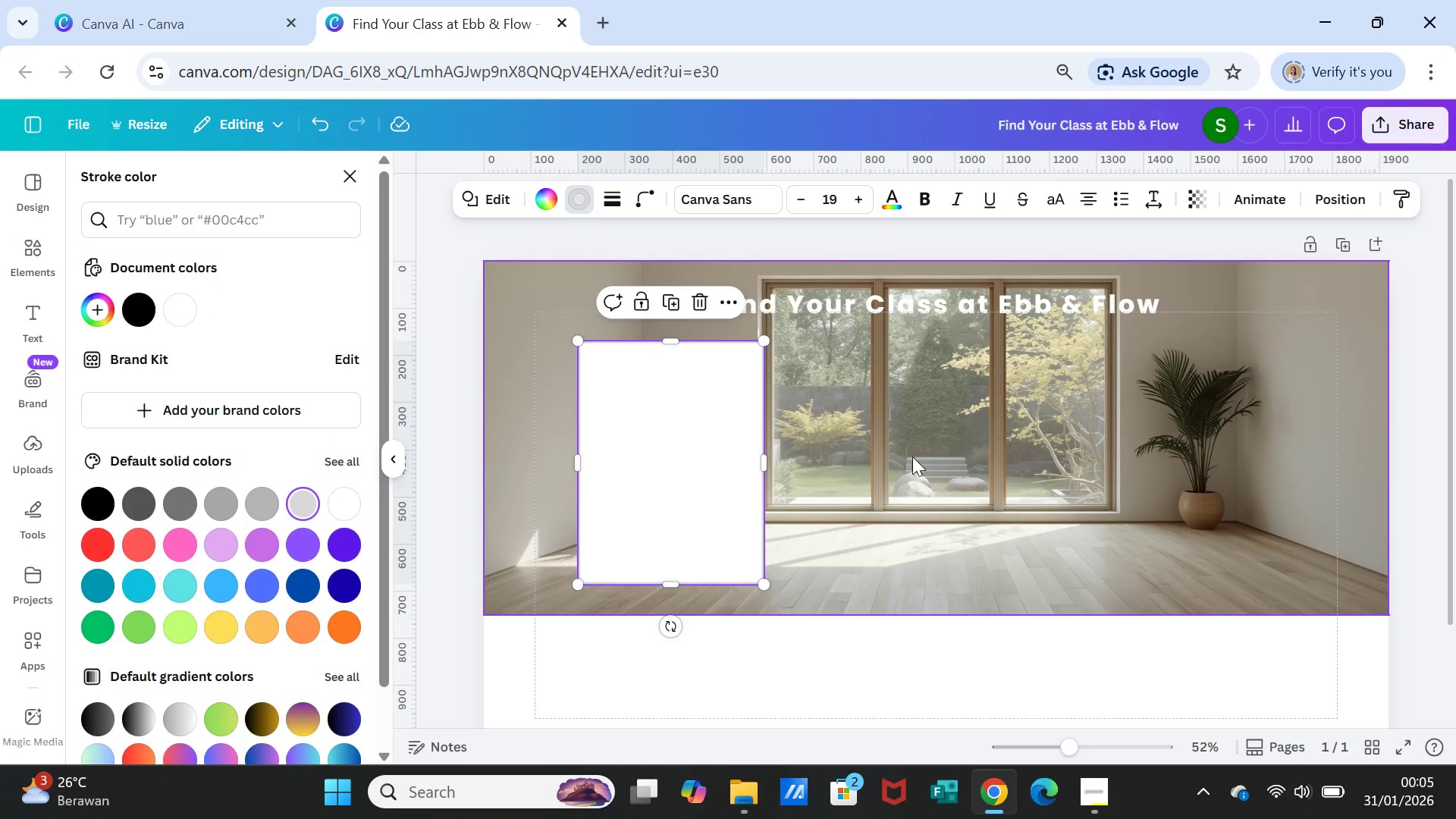 
left_click([912, 457])
 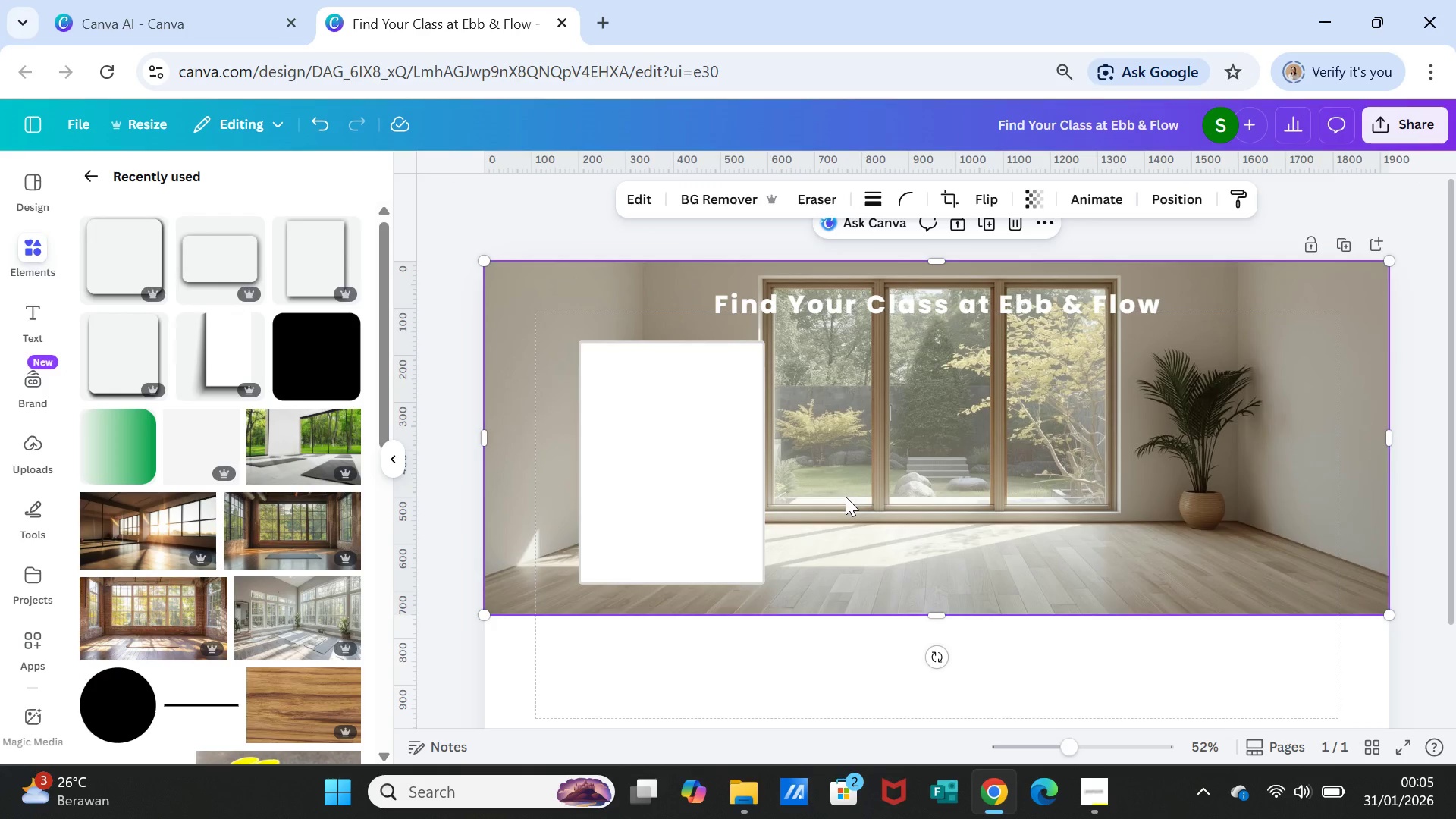 
left_click([846, 497])
 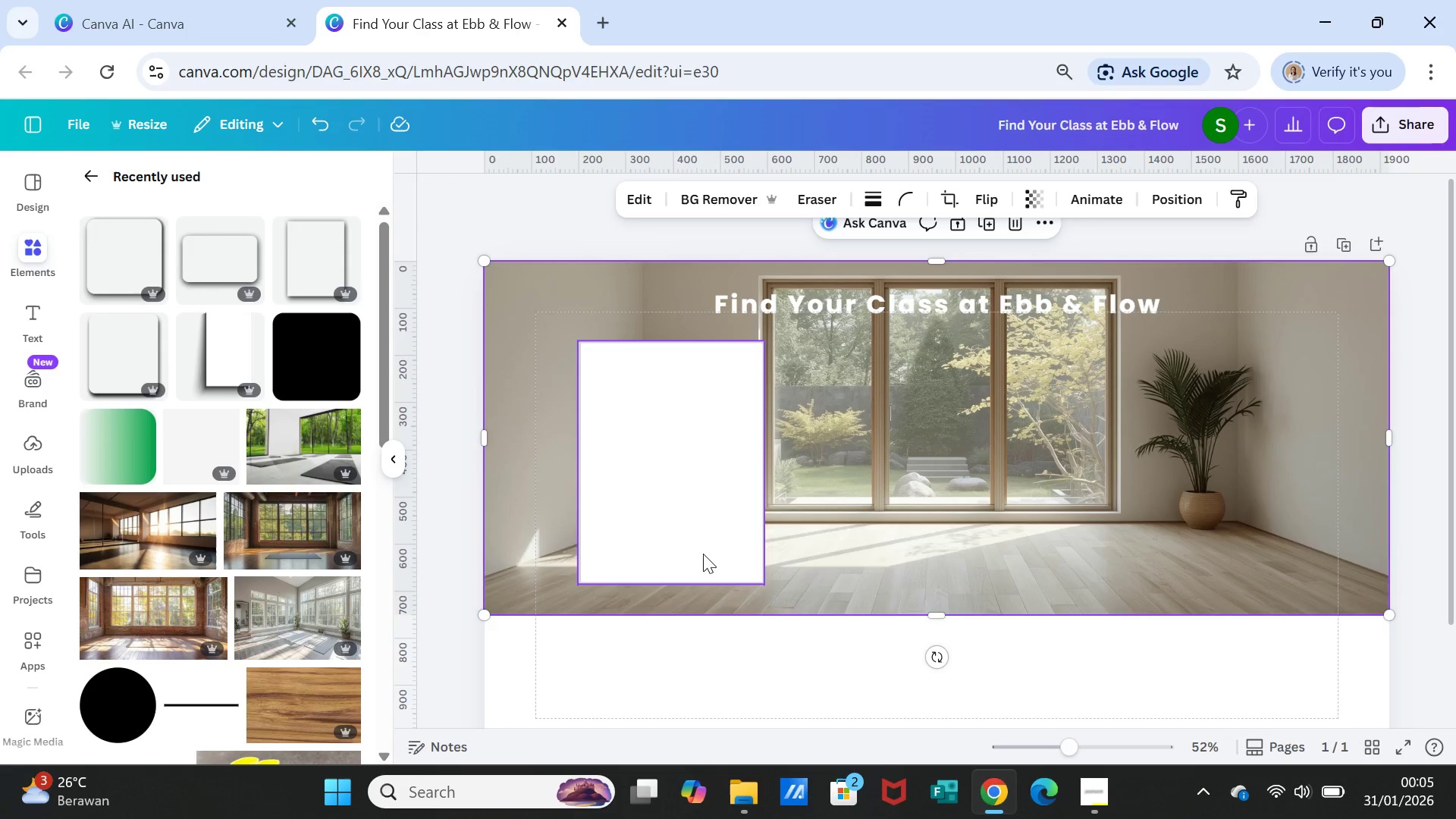 
left_click([706, 548])
 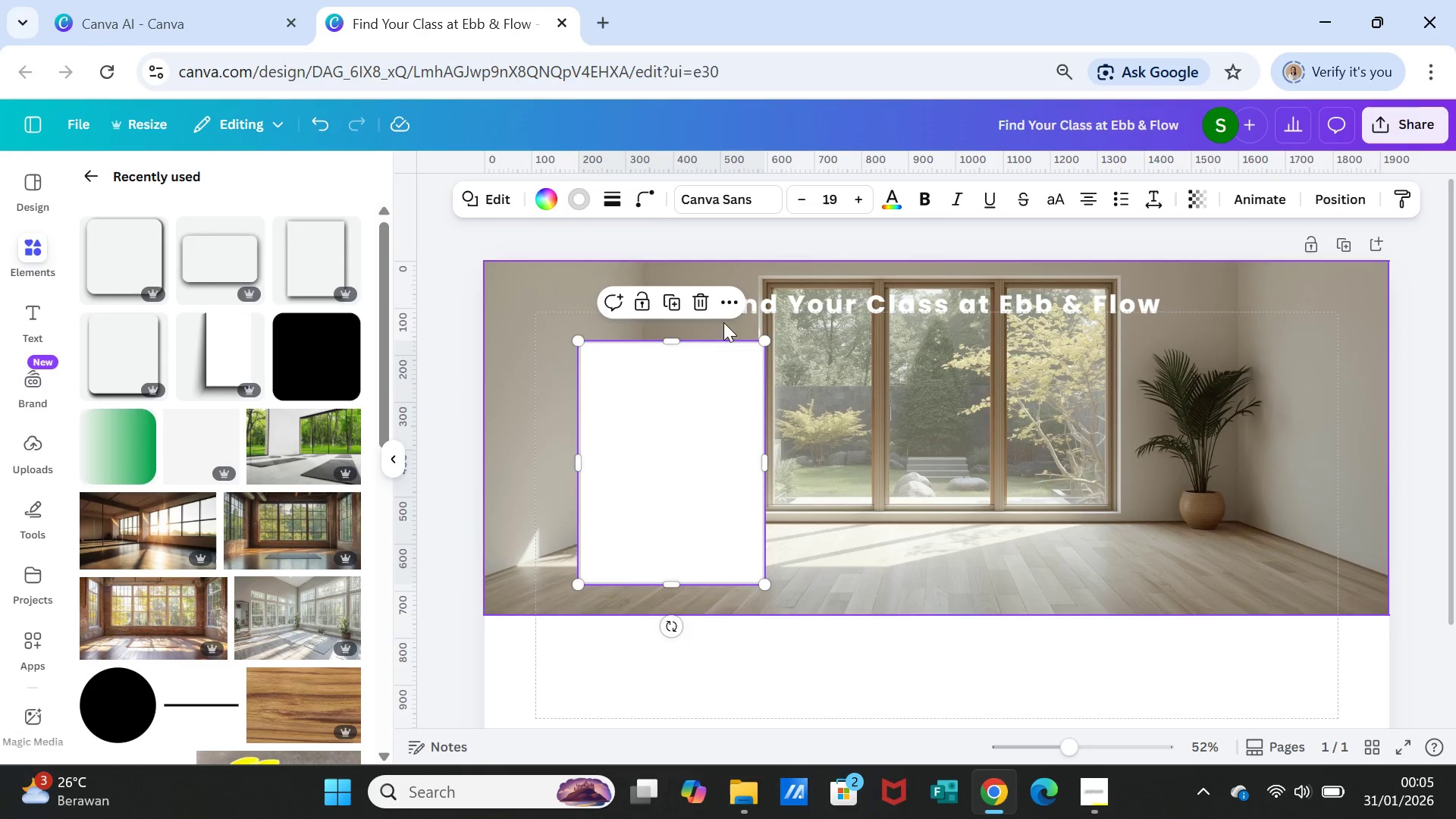 
left_click([728, 303])
 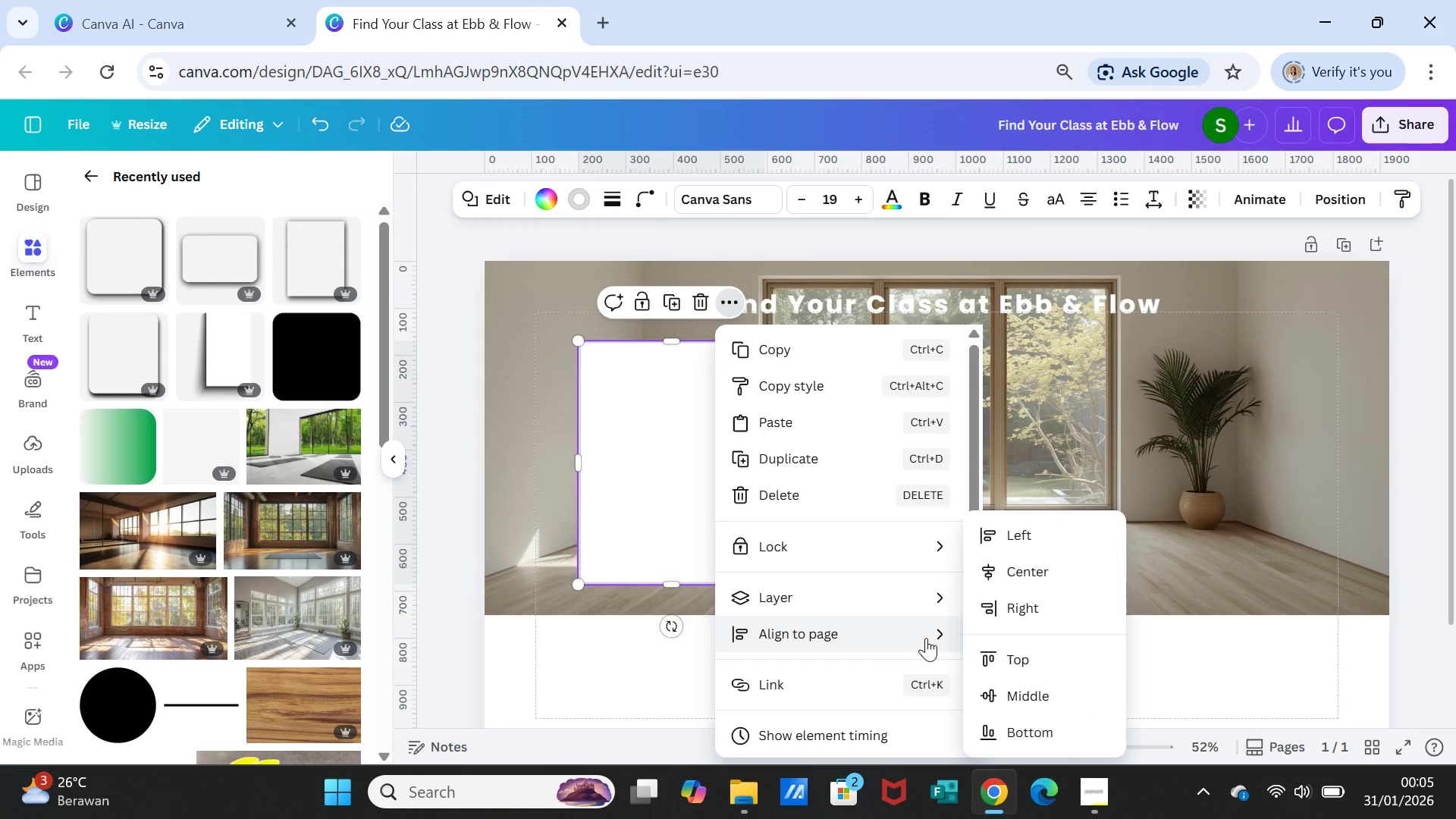 
mouse_move([930, 590])
 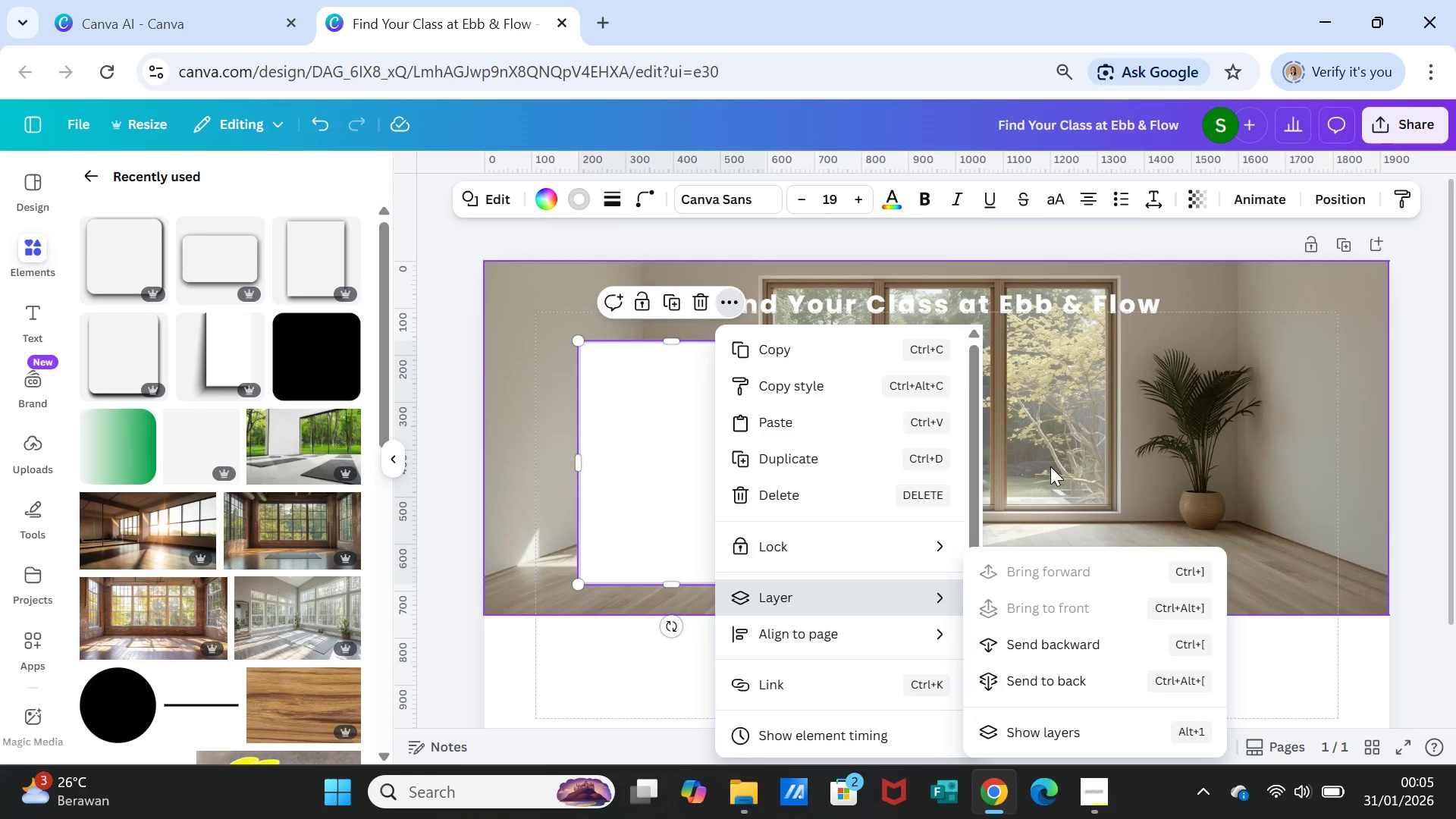 
left_click([1050, 466])
 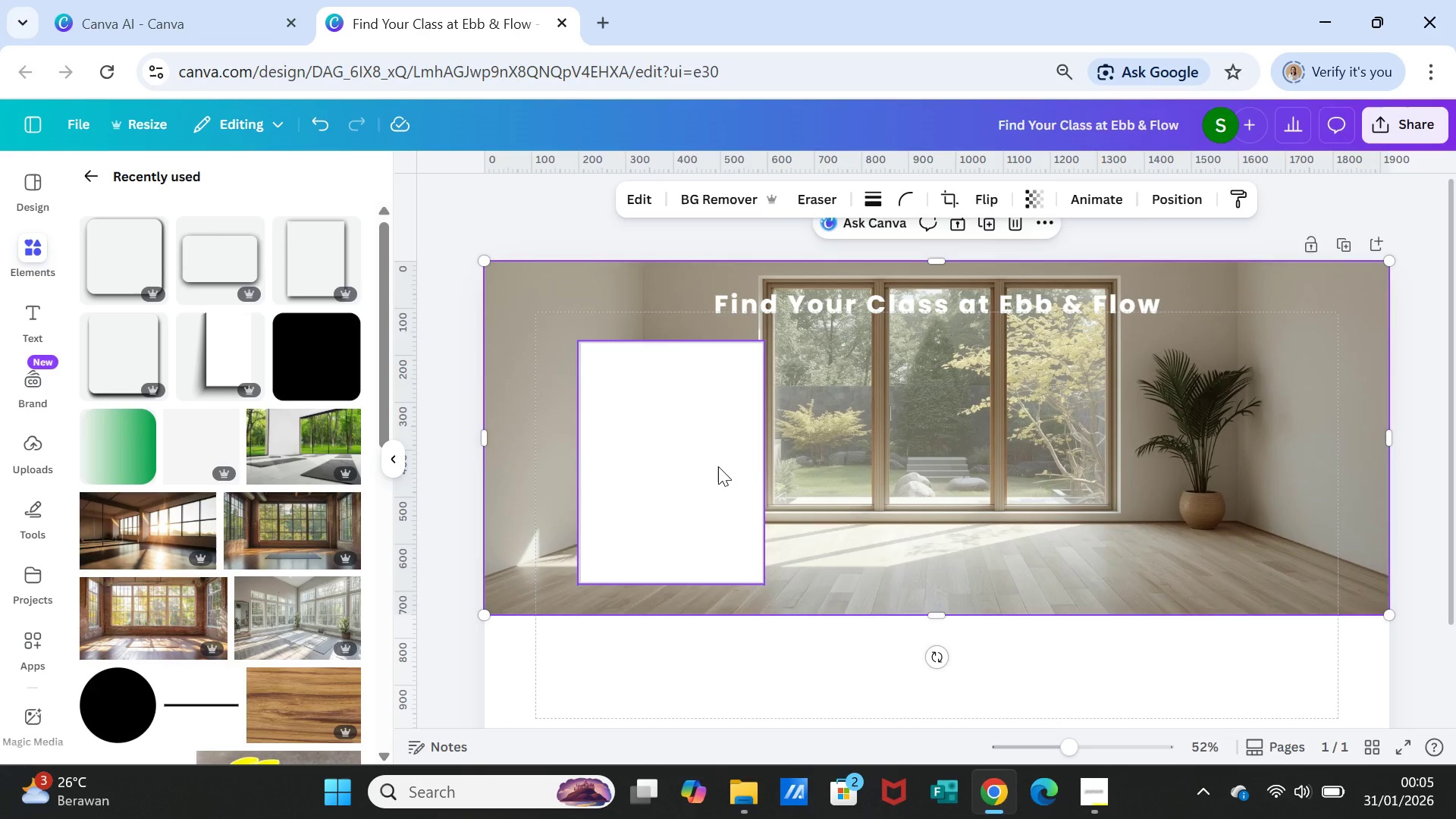 
left_click([718, 466])
 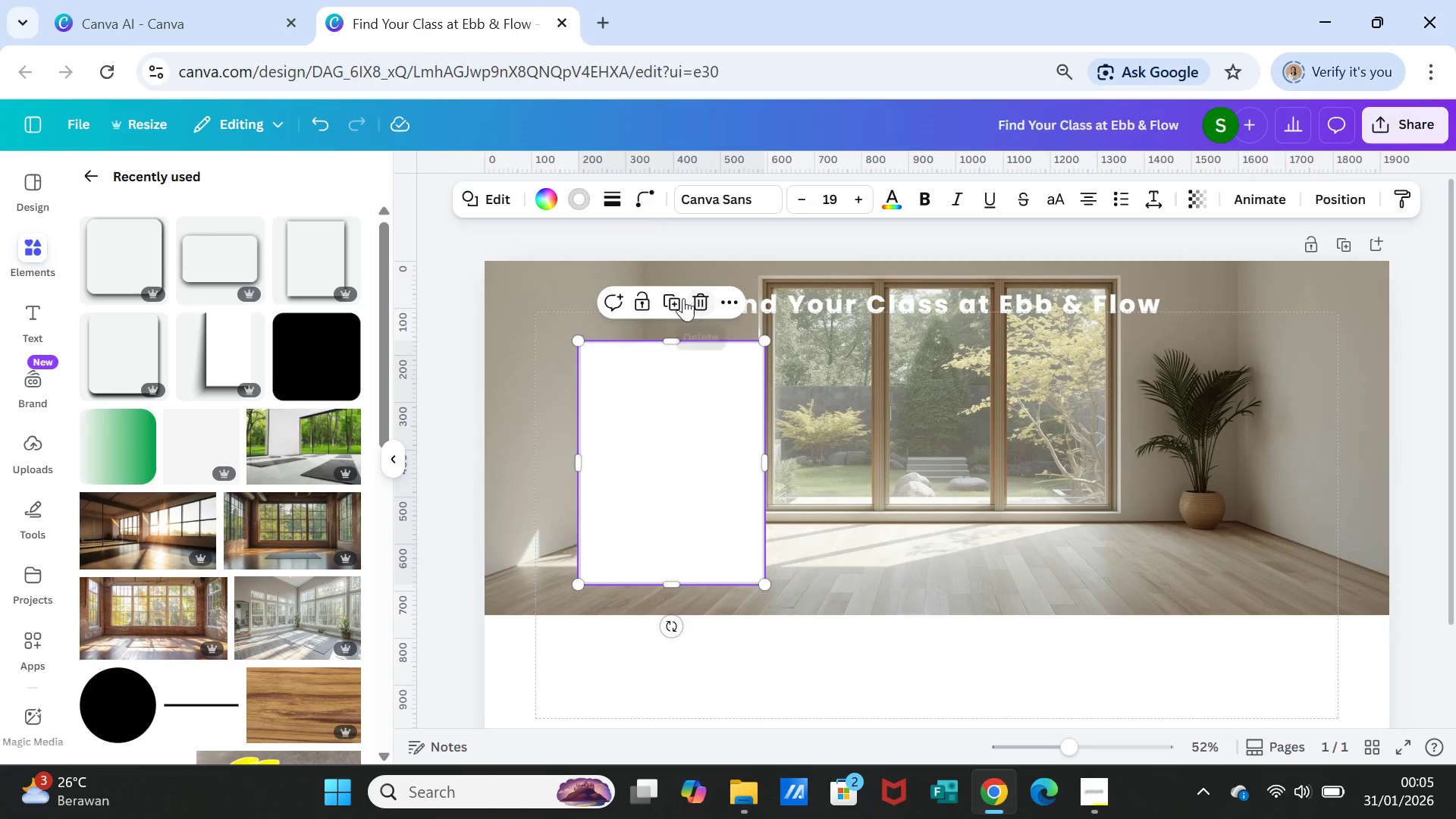 
left_click([670, 292])
 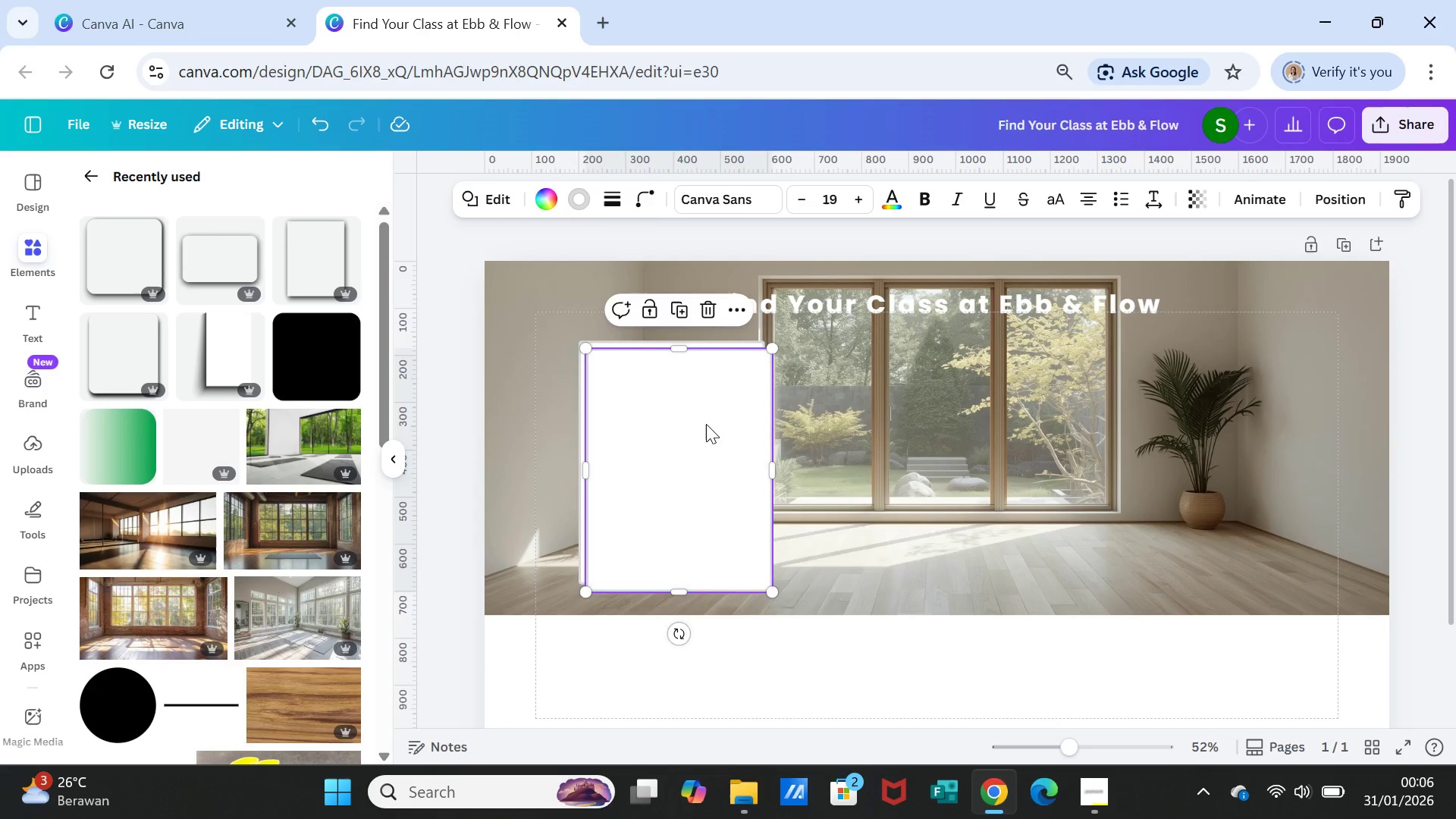 
left_click_drag(start_coordinate=[706, 424], to_coordinate=[959, 419])
 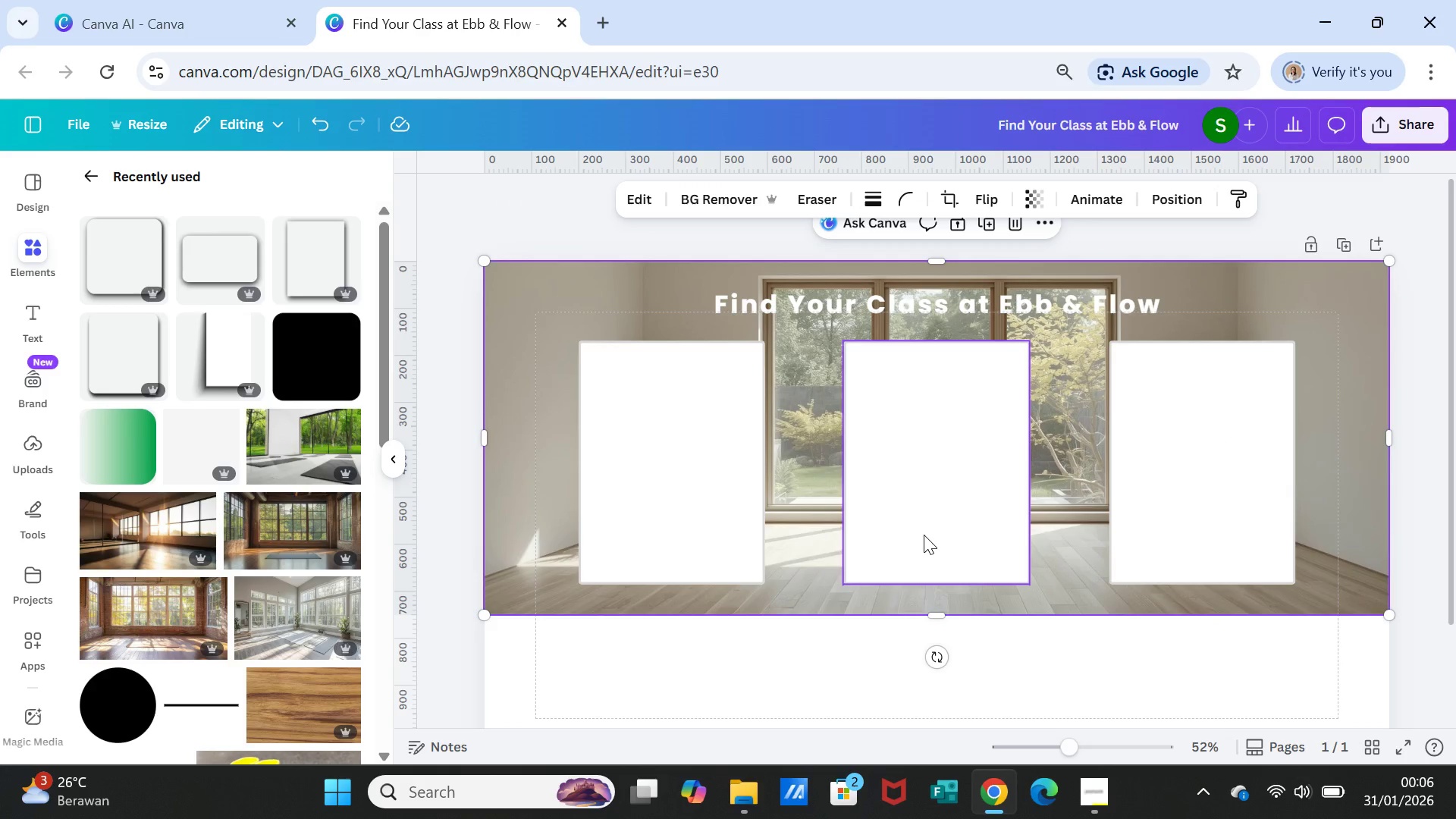 
wait(6.27)
 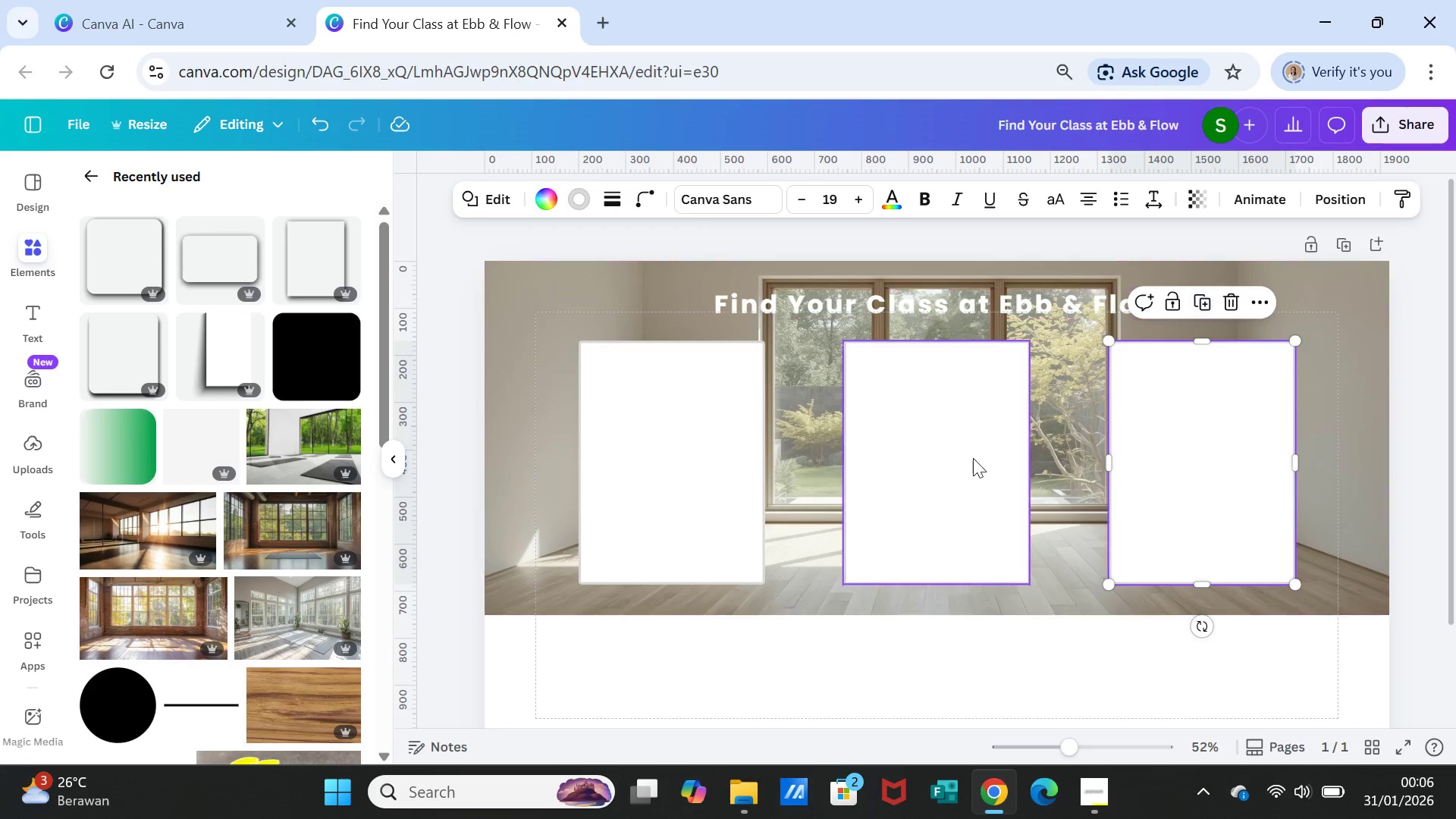 
left_click([1081, 602])
 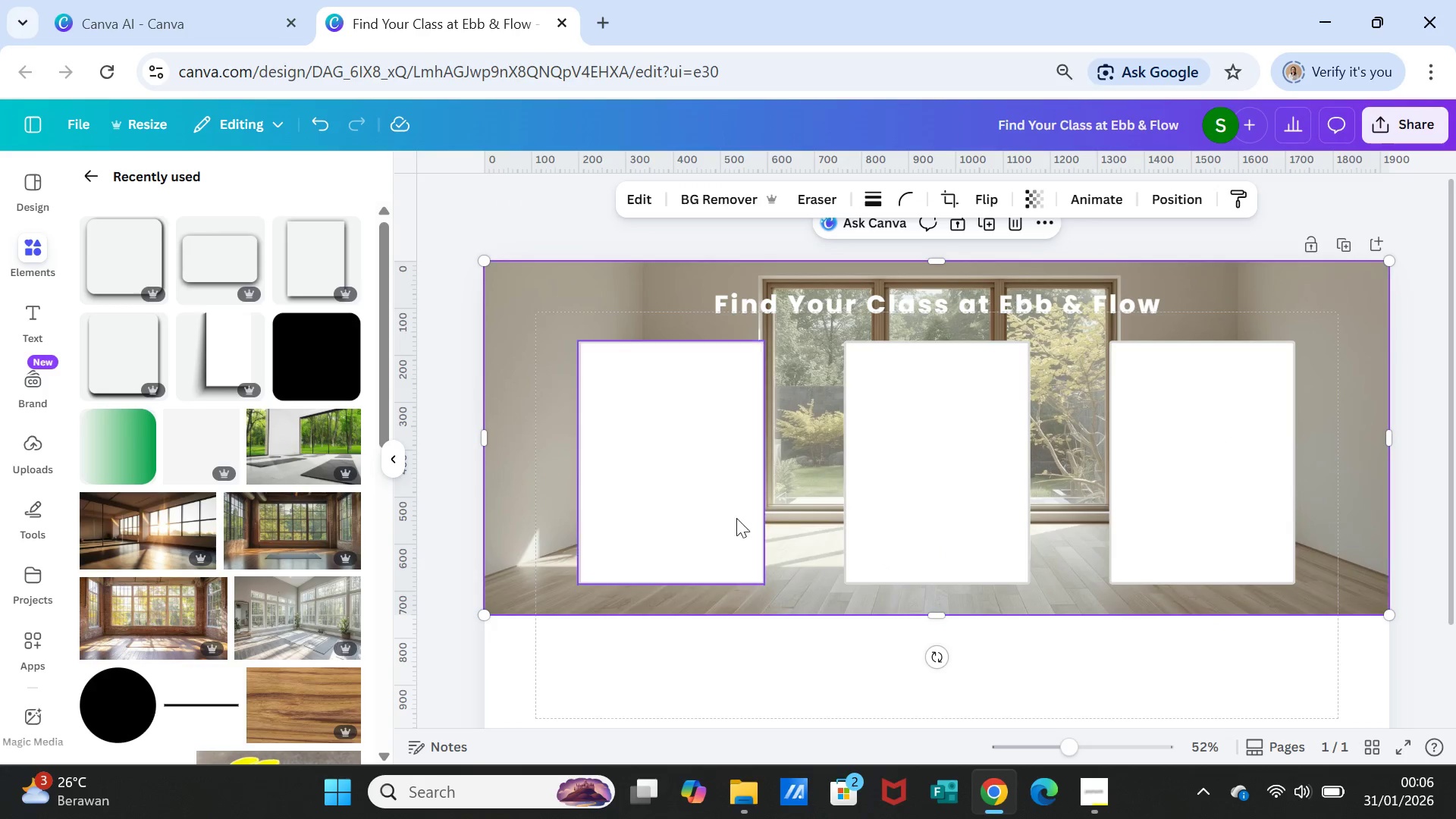 
left_click([685, 502])
 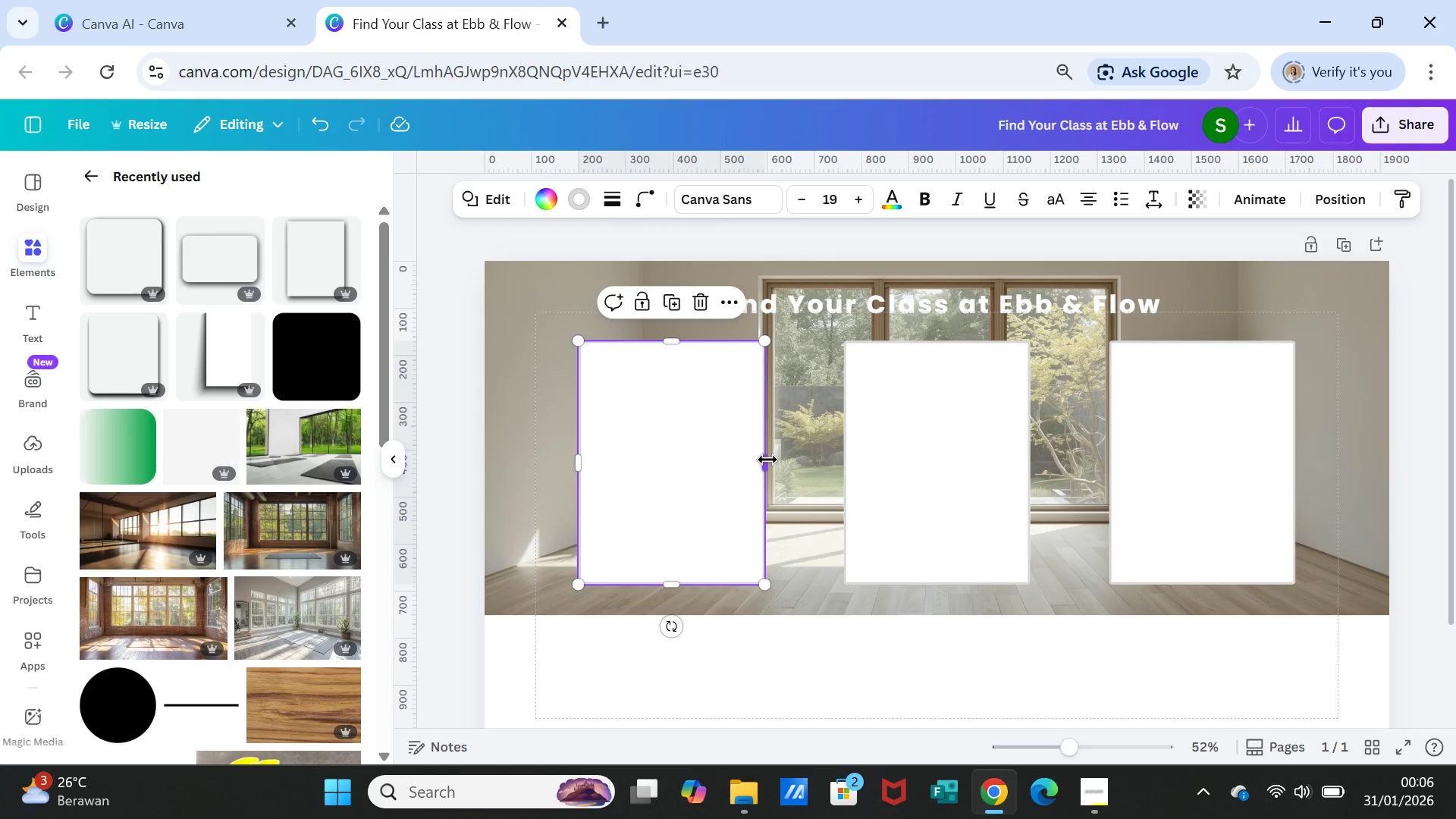 
left_click_drag(start_coordinate=[767, 460], to_coordinate=[795, 460])
 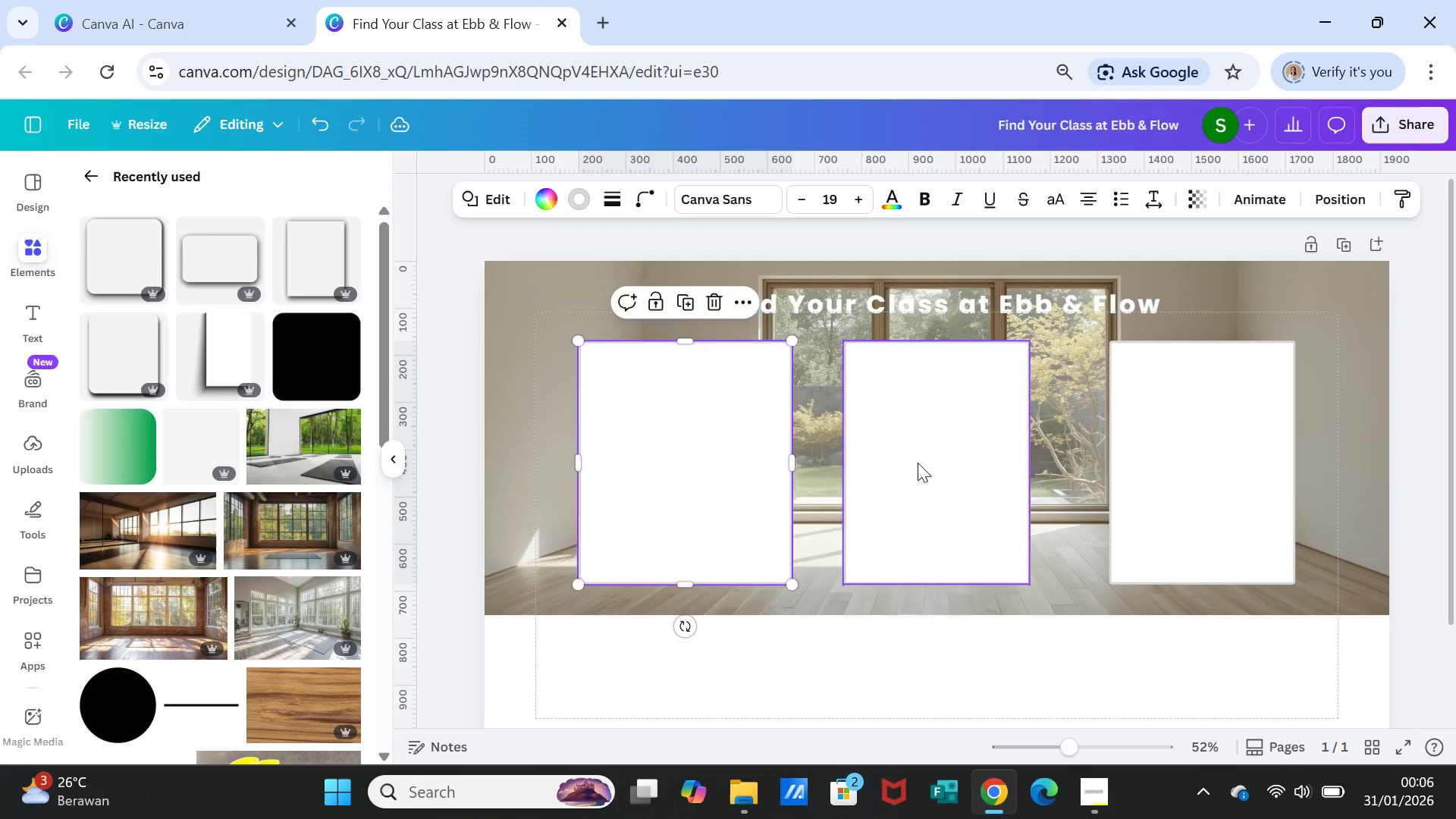 
left_click([918, 463])
 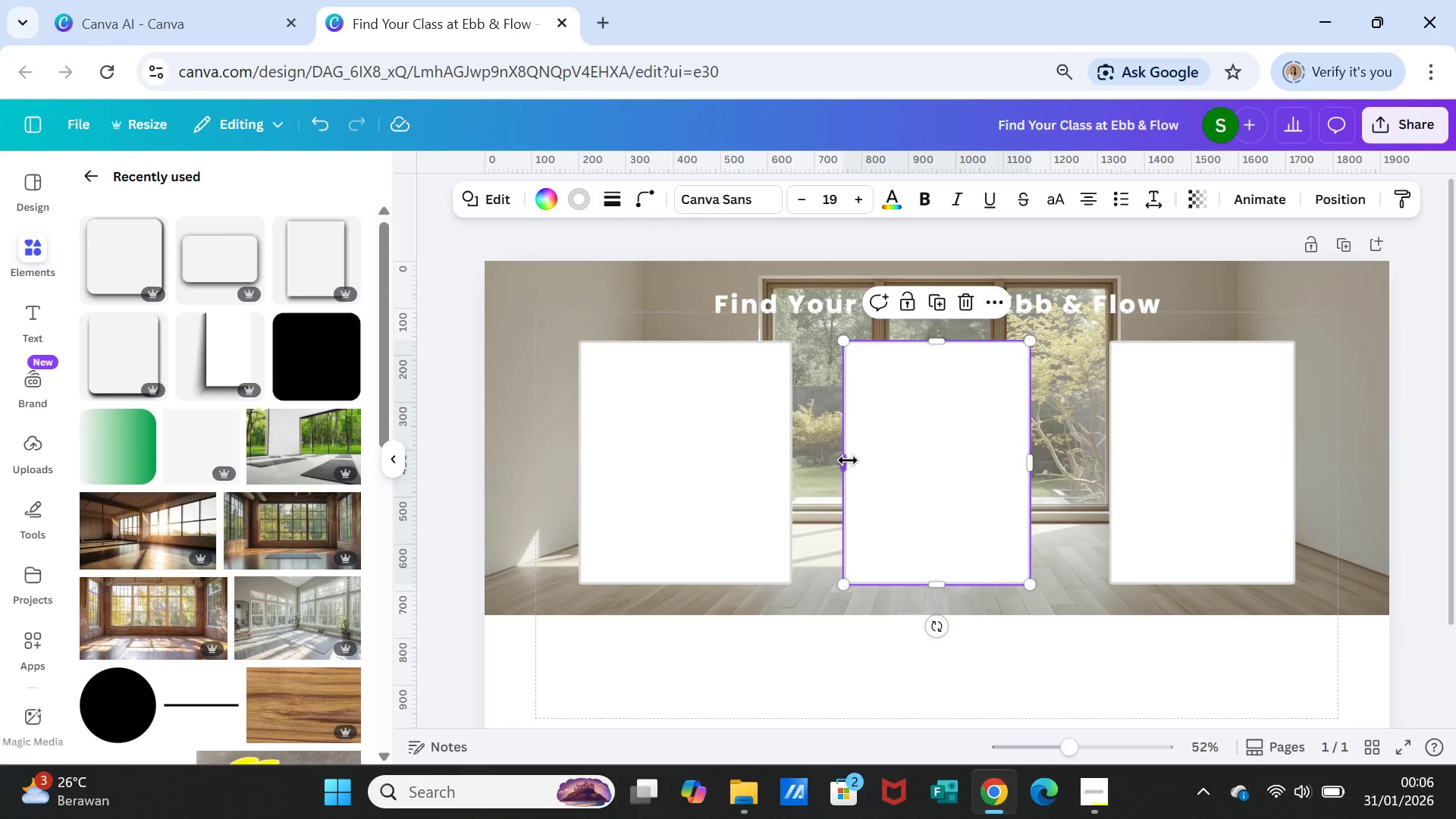 
left_click_drag(start_coordinate=[848, 460], to_coordinate=[828, 460])
 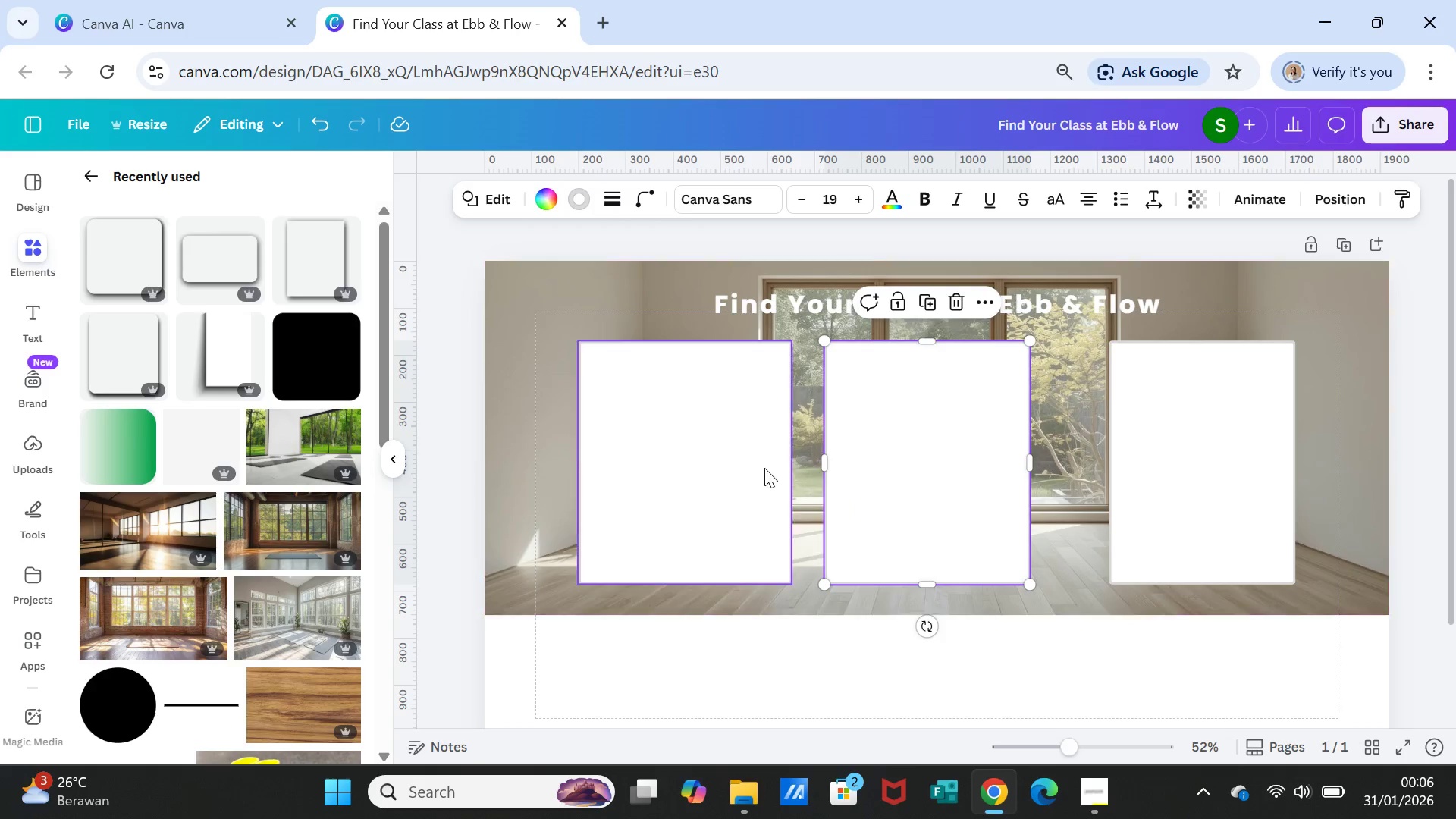 
left_click([753, 468])
 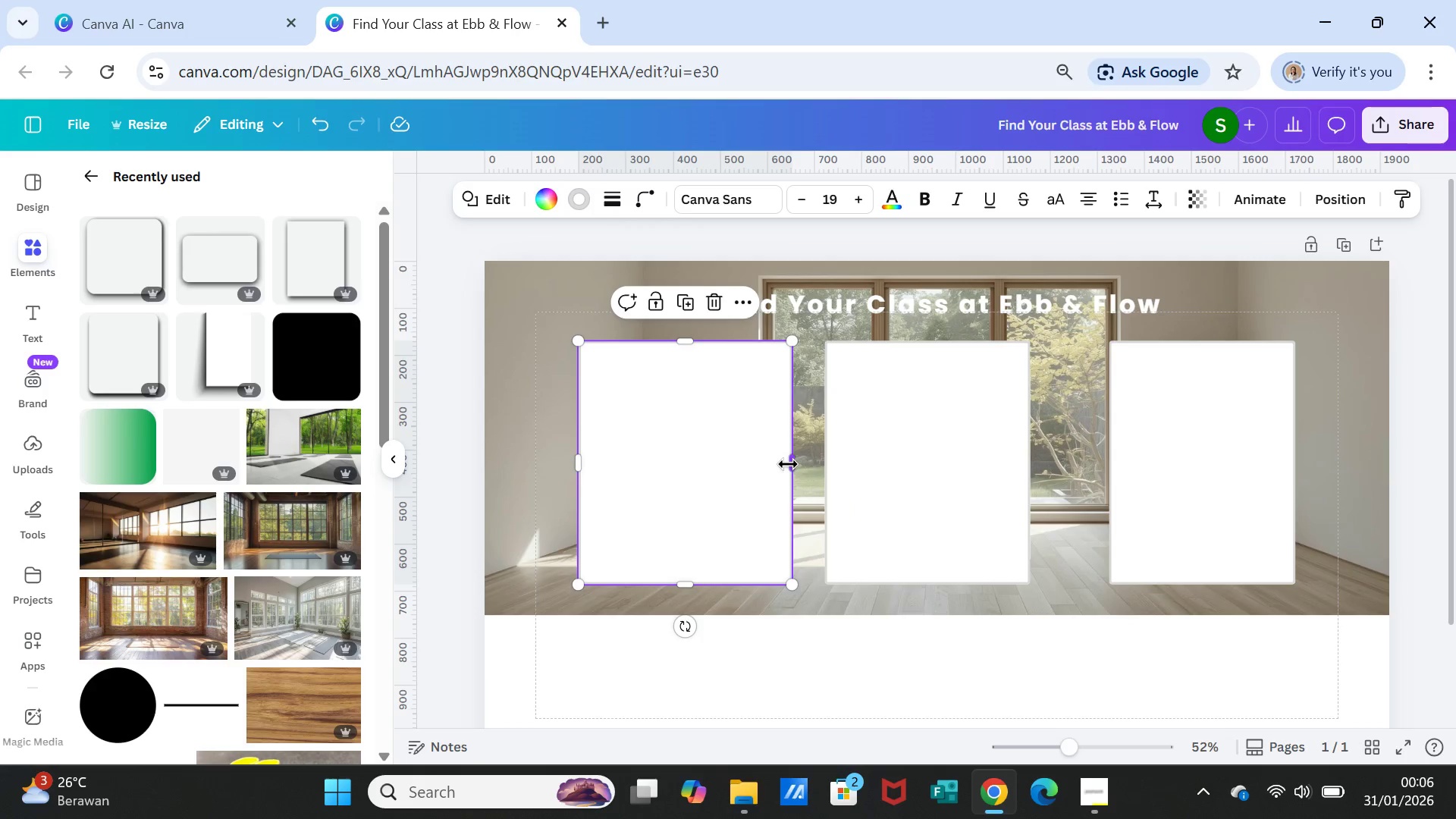 
left_click_drag(start_coordinate=[788, 464], to_coordinate=[794, 464])
 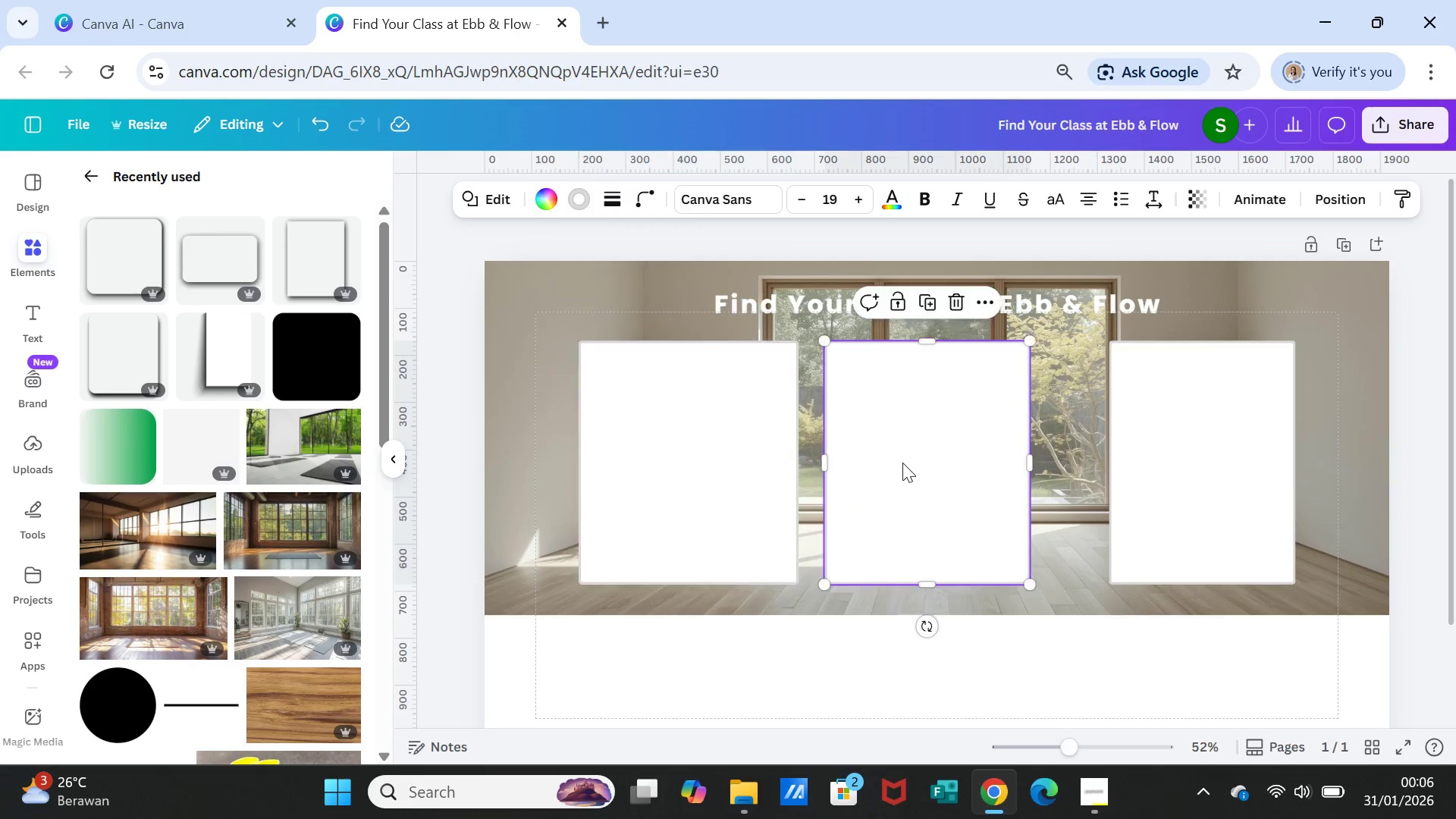 
left_click([902, 463])
 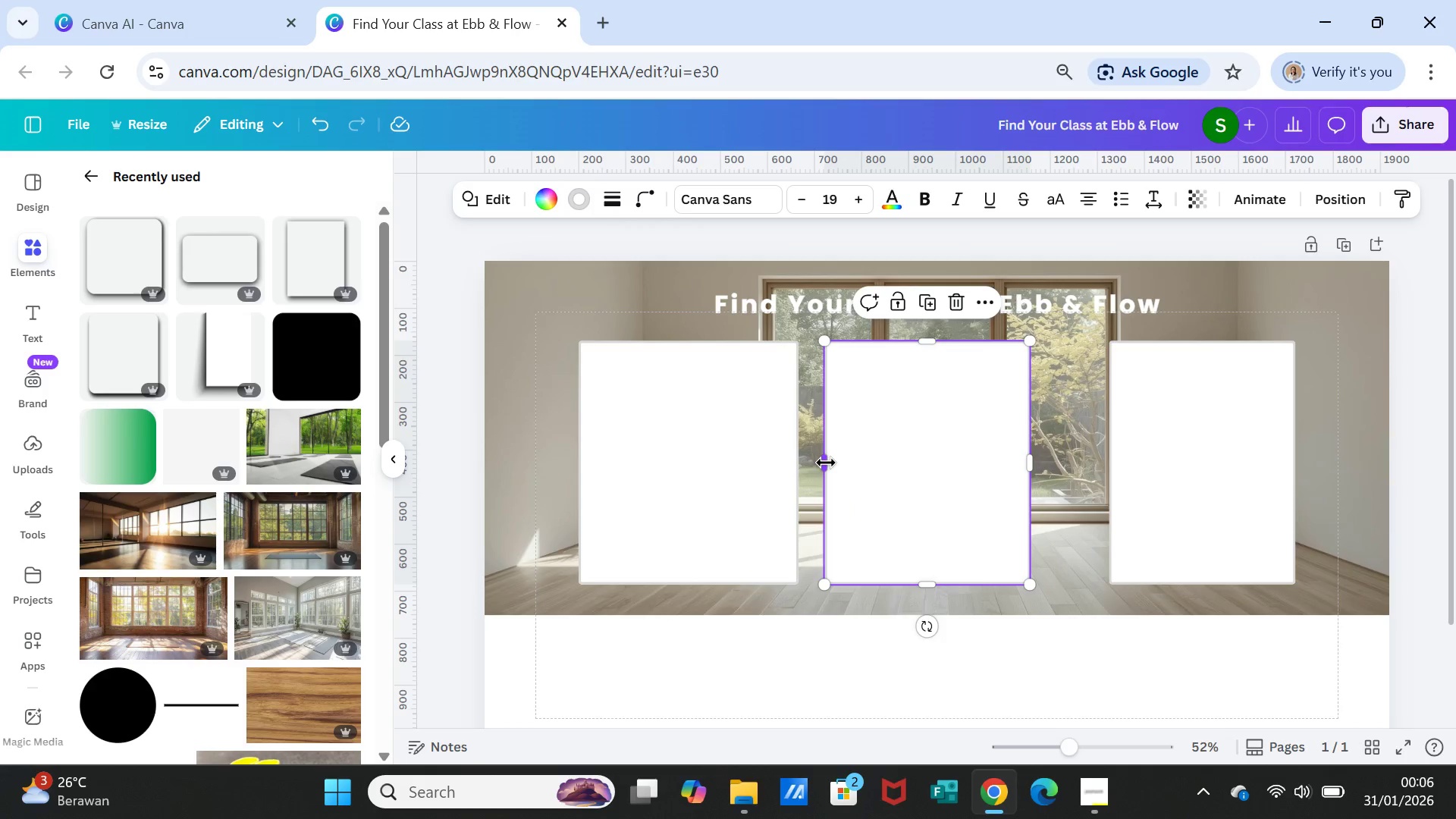 
left_click_drag(start_coordinate=[826, 463], to_coordinate=[808, 463])
 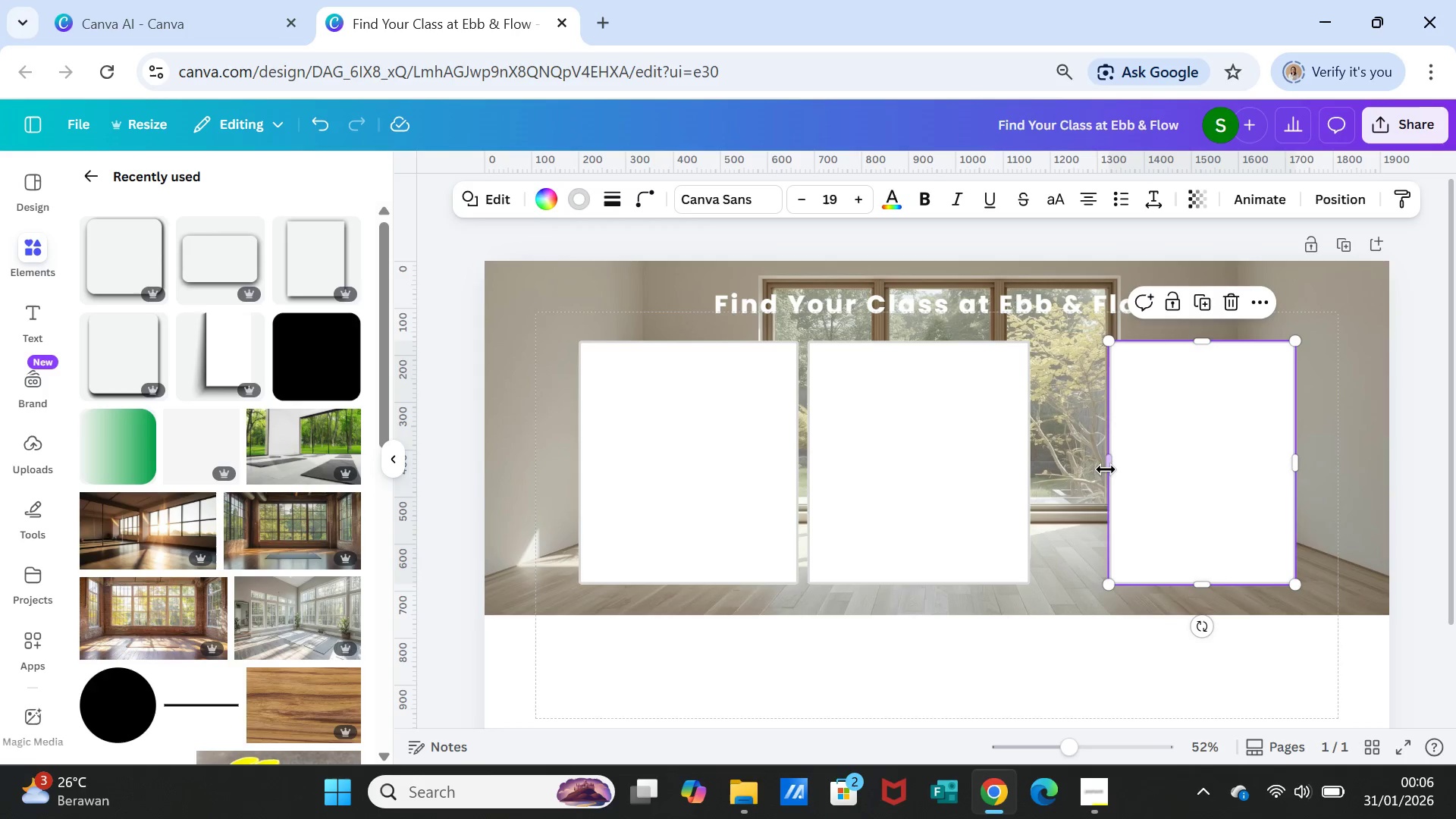 
left_click_drag(start_coordinate=[1105, 464], to_coordinate=[1044, 466])
 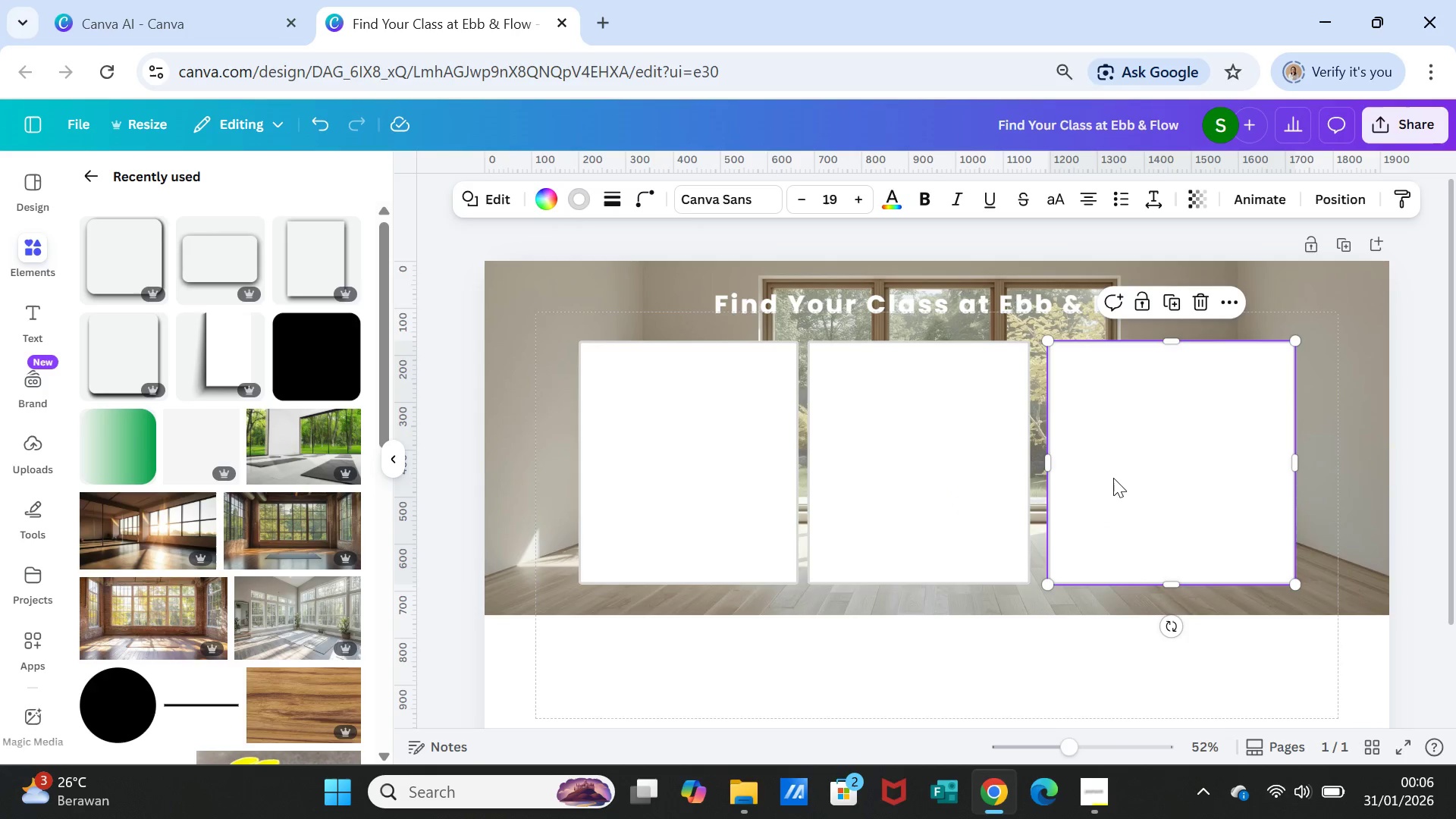 
left_click([1115, 478])
 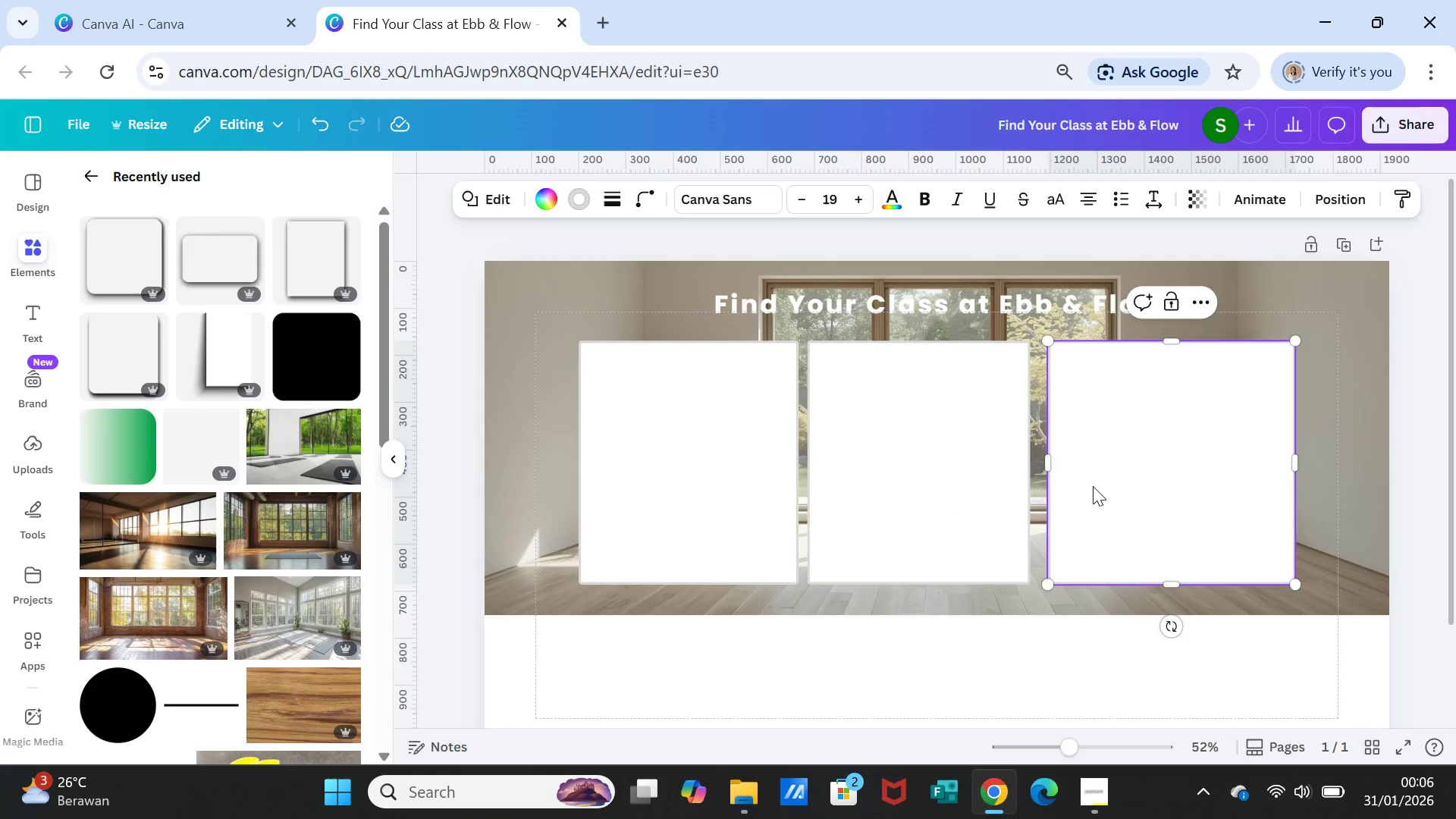 
key(Delete)
 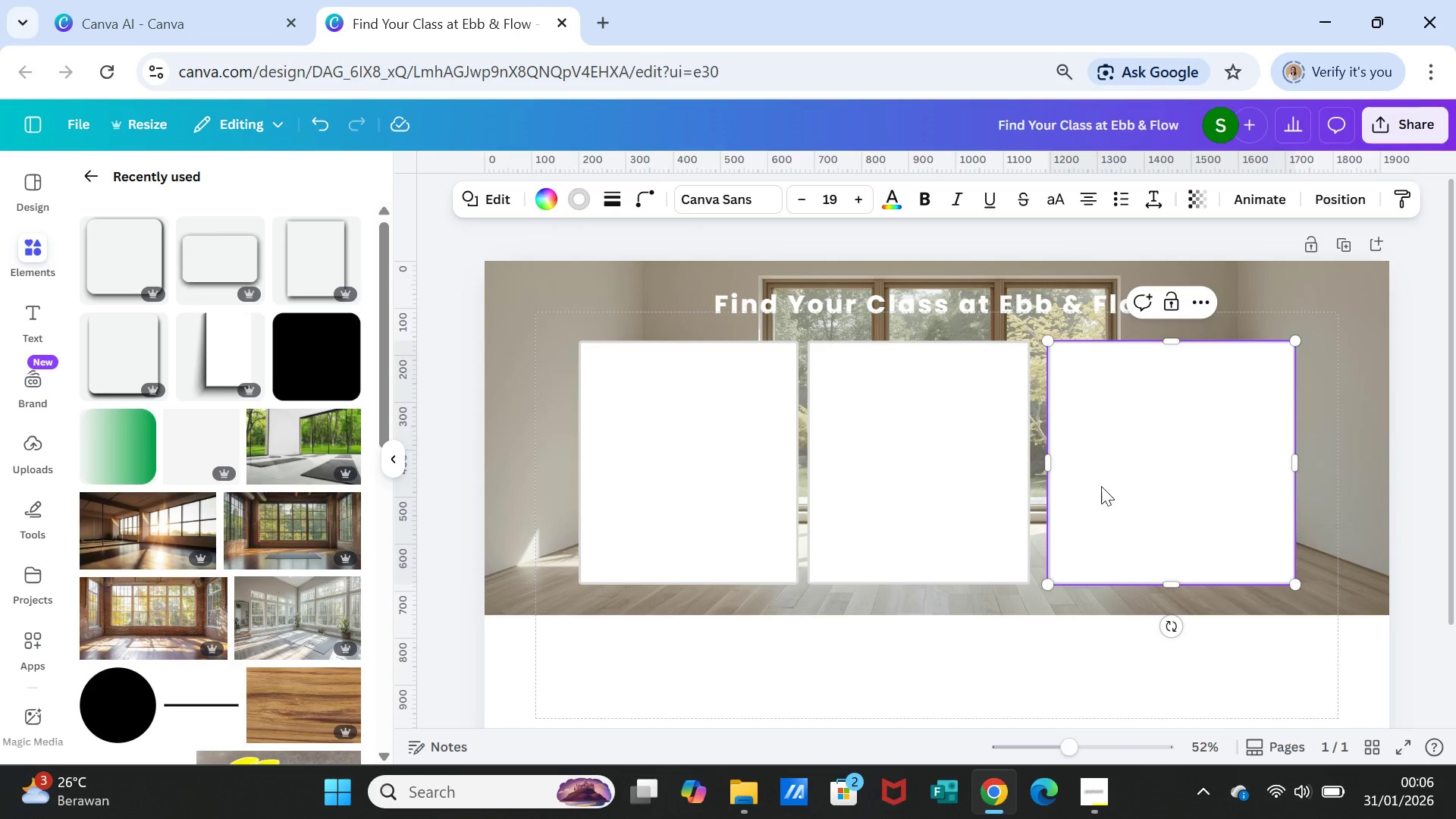 
left_click([1103, 488])
 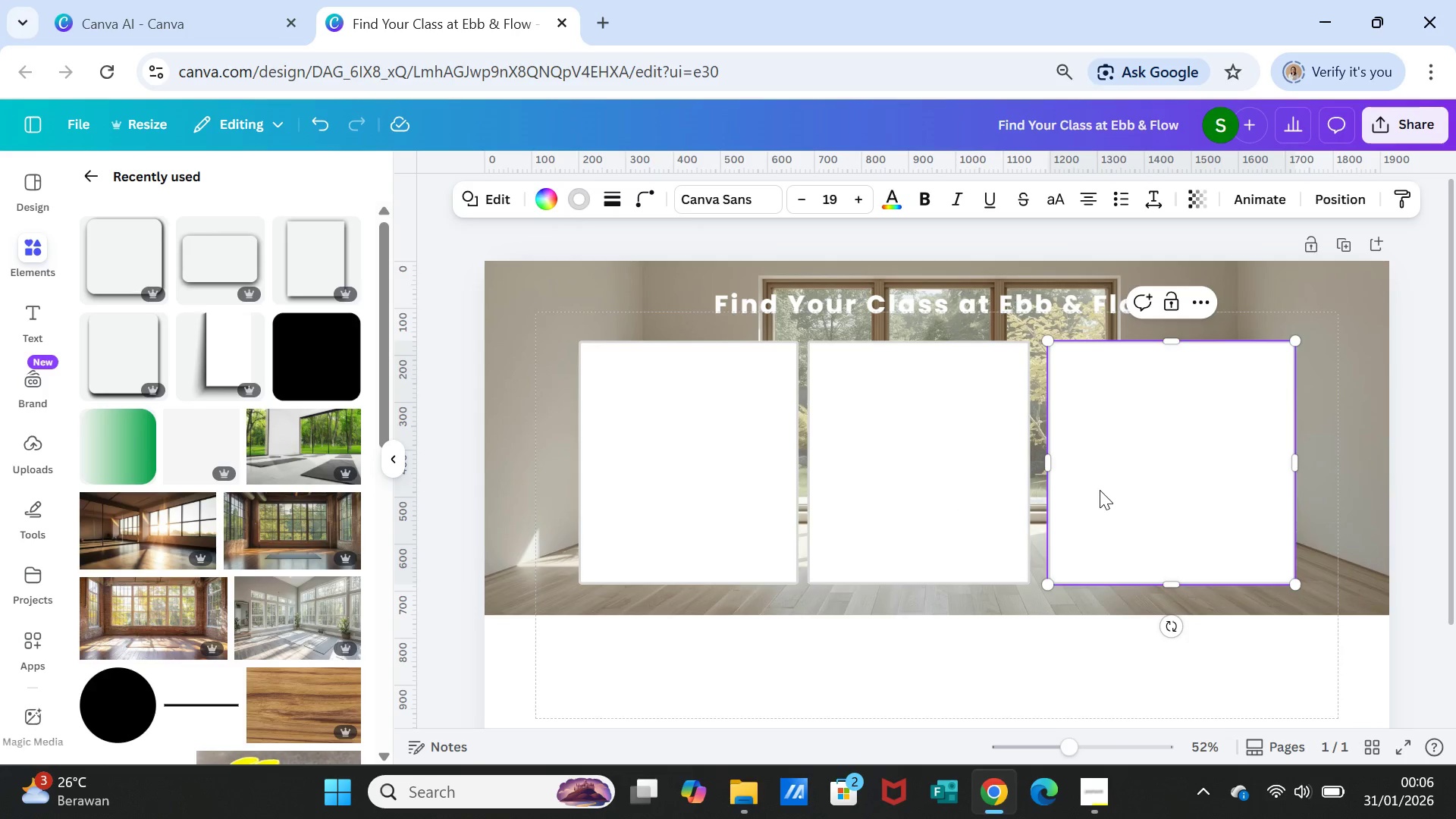 
key(Delete)
 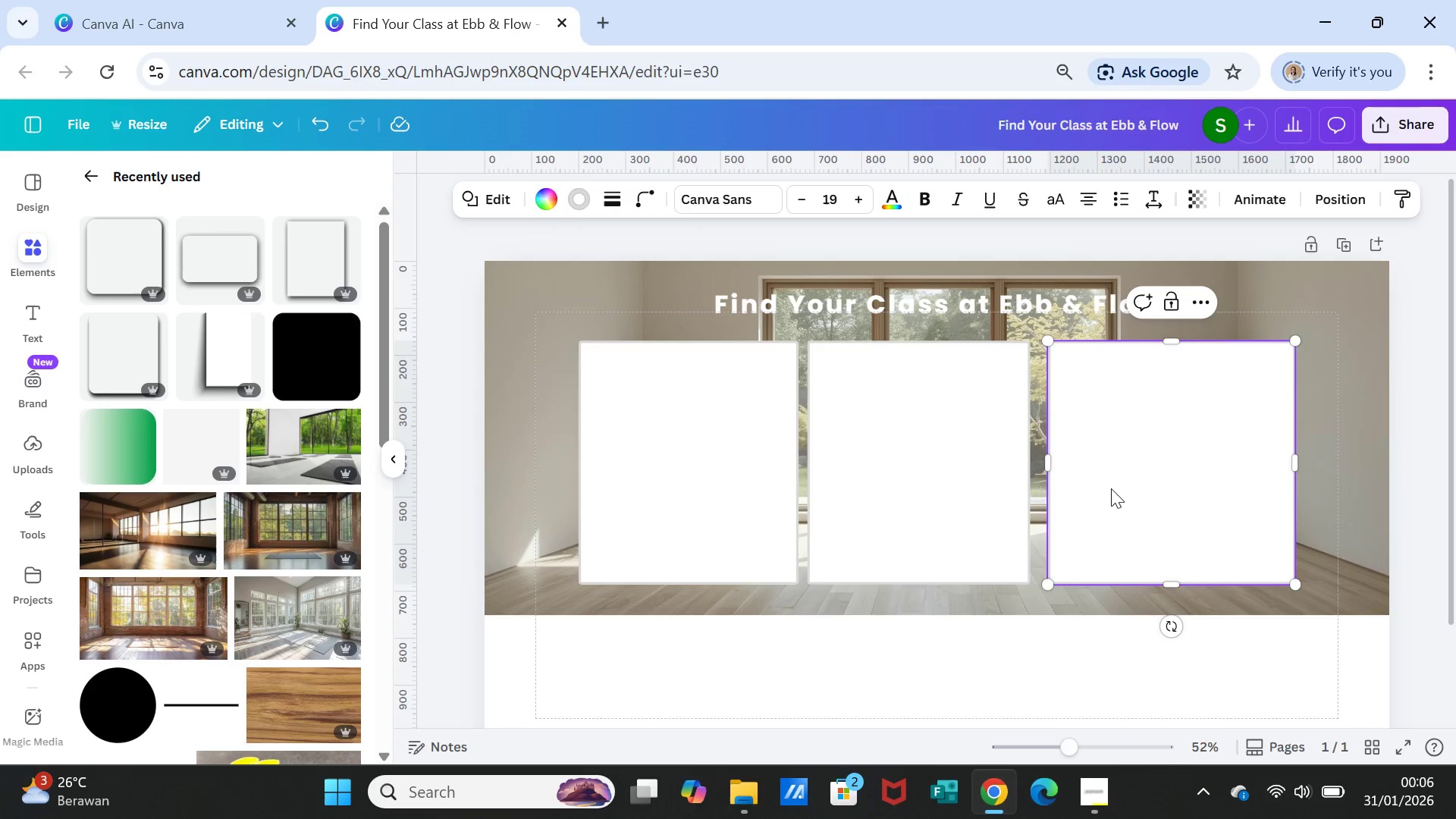 
left_click([1111, 488])
 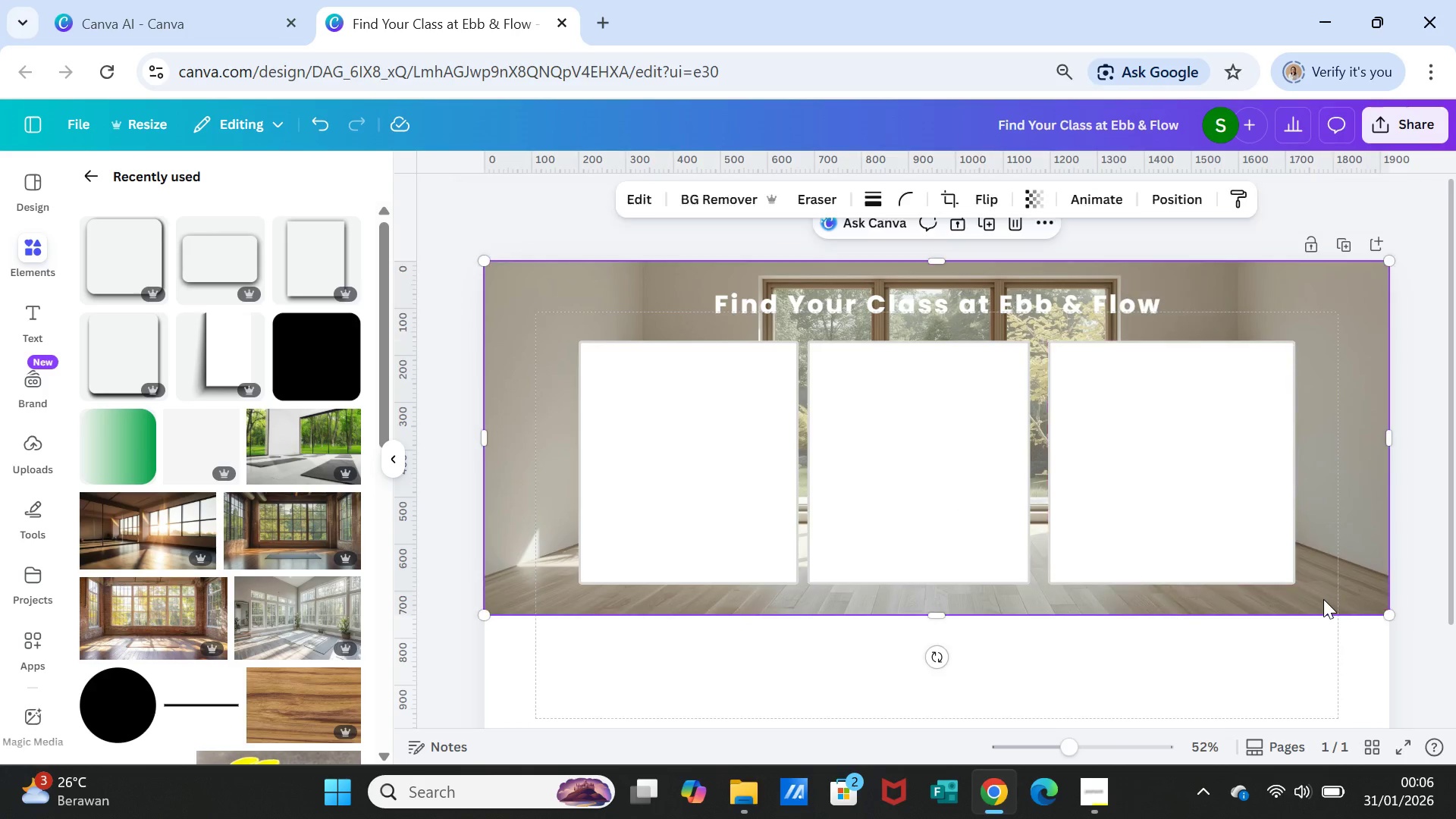 
left_click([1195, 476])
 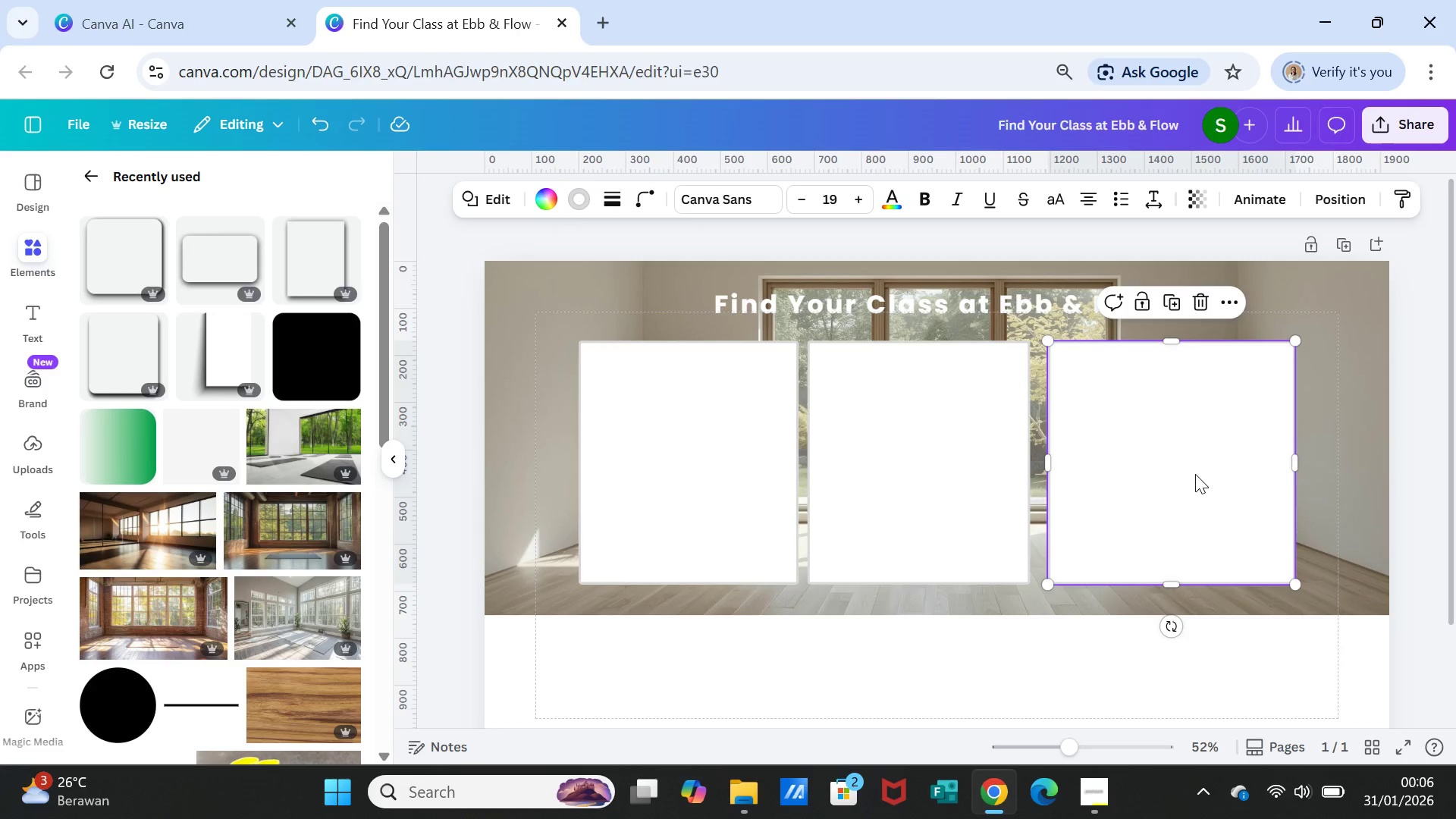 
key(Delete)
 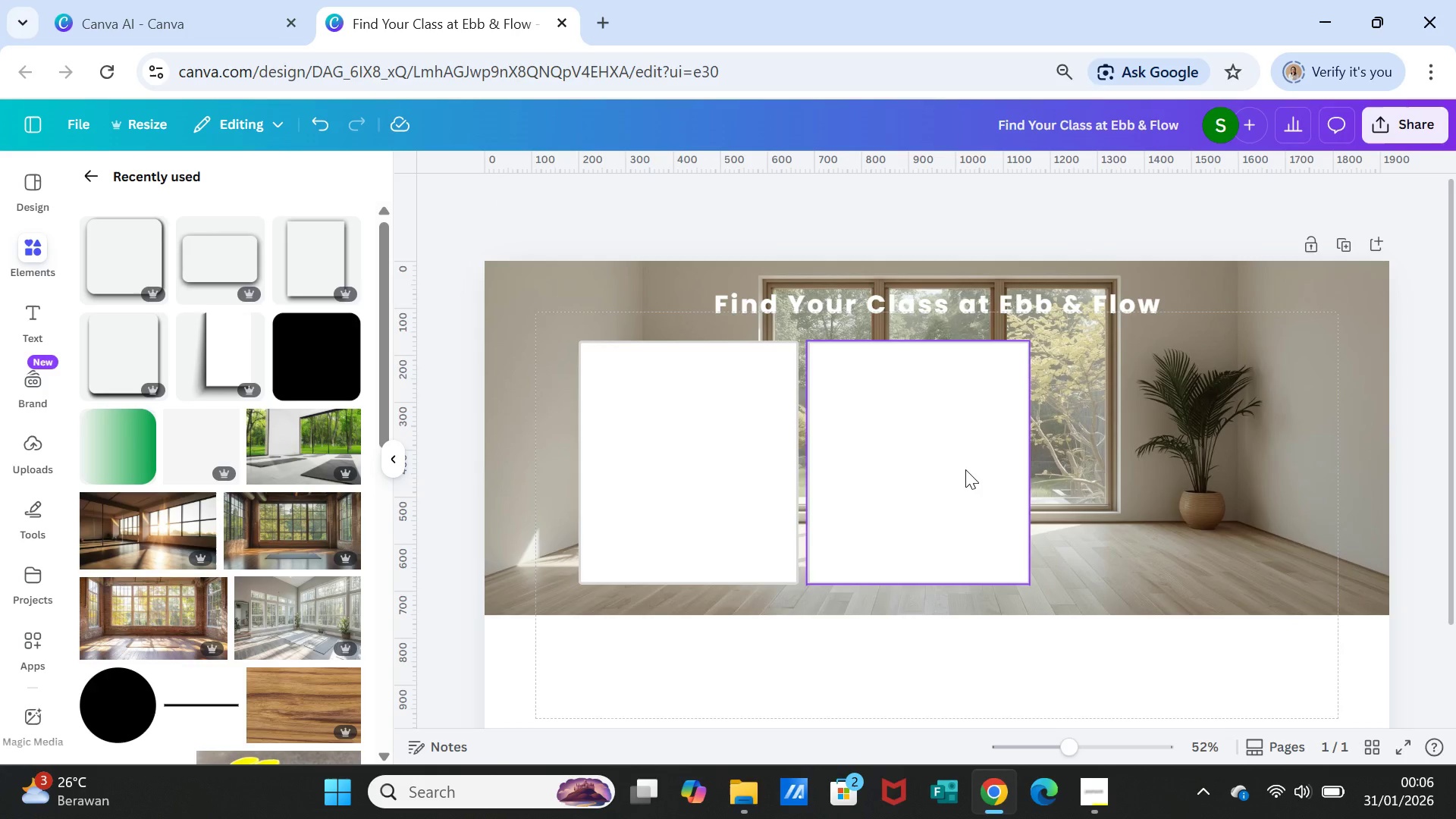 
left_click([965, 469])
 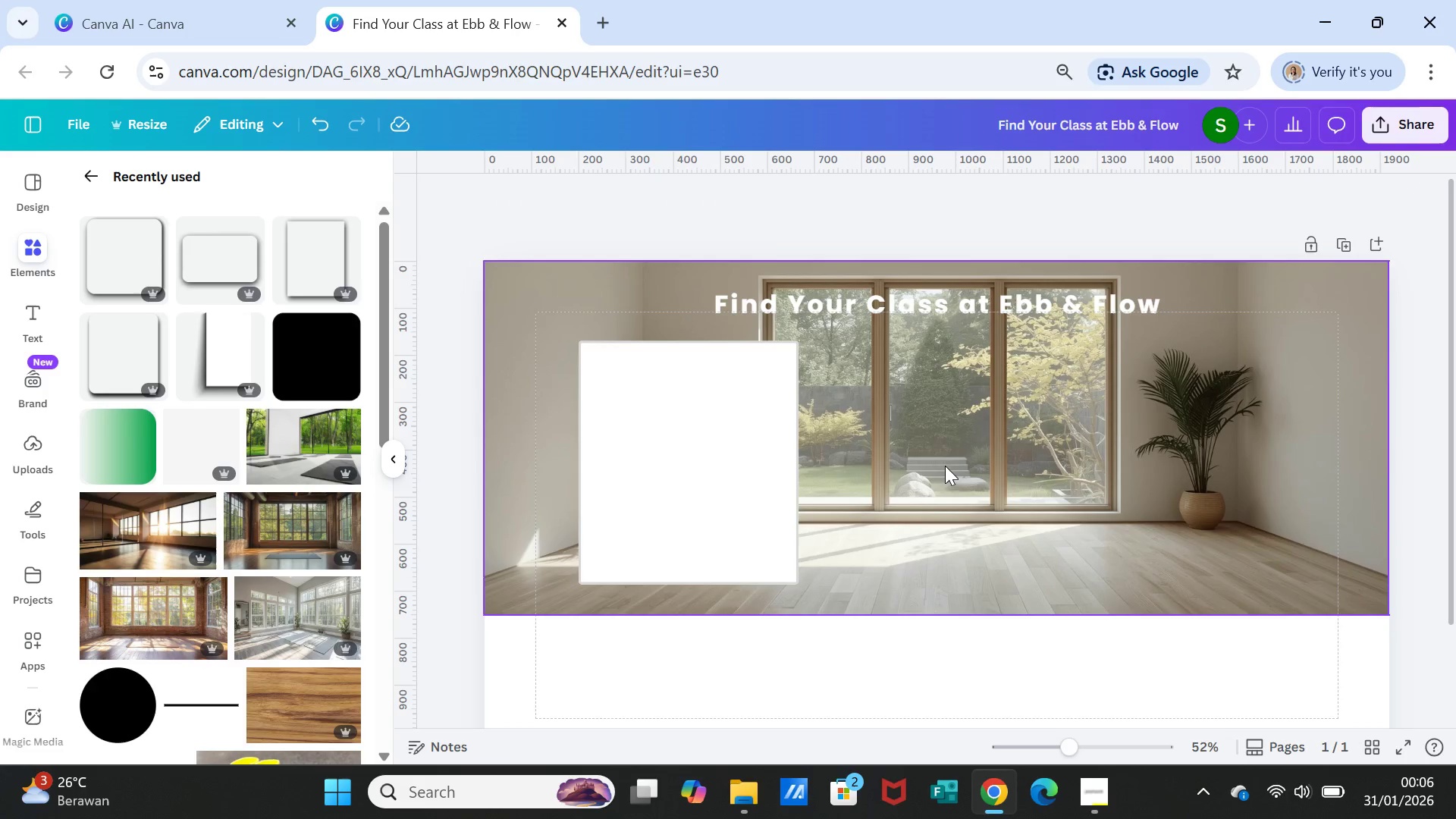 
key(Delete)
 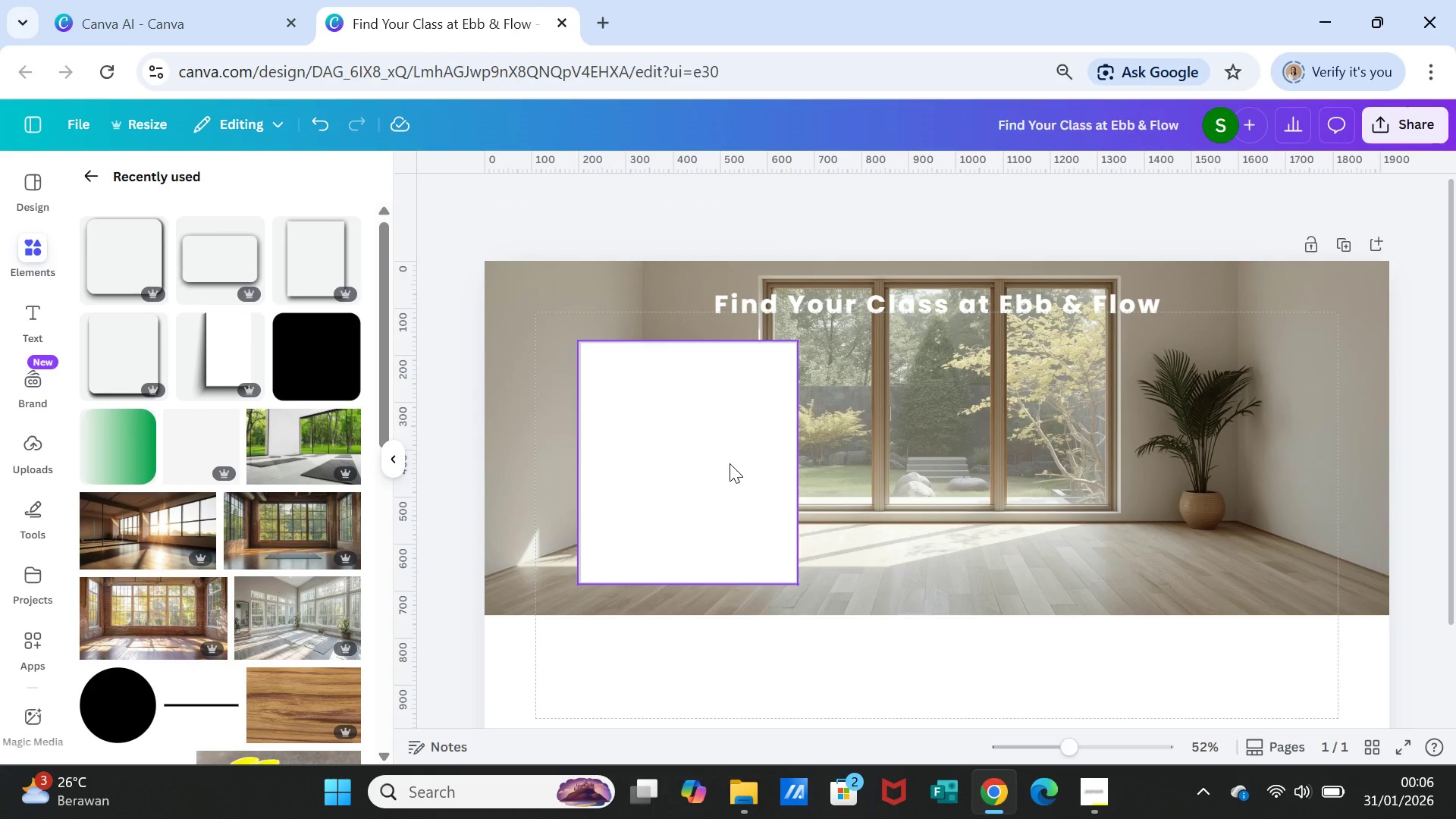 
left_click([730, 463])
 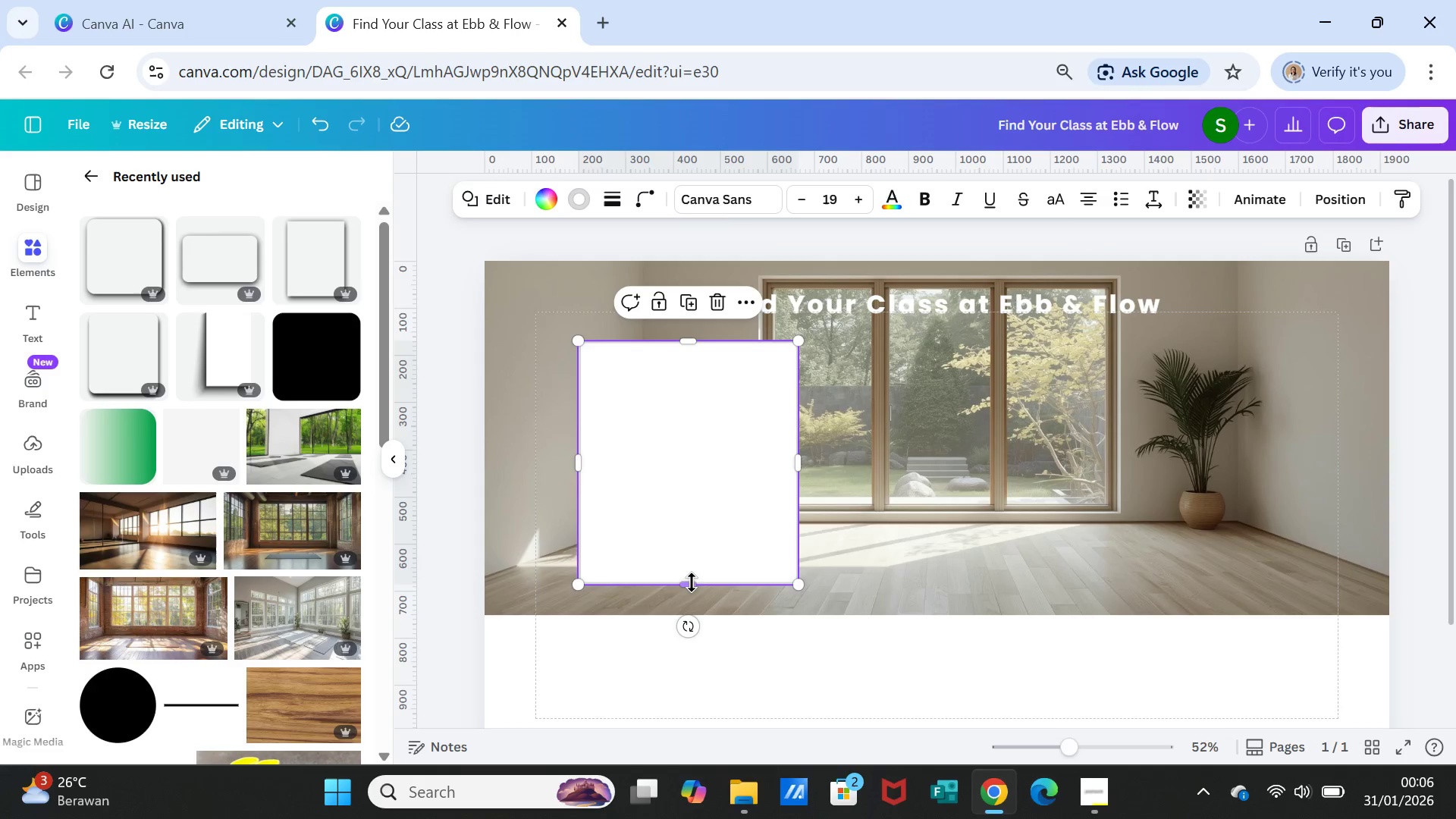 
left_click_drag(start_coordinate=[691, 583], to_coordinate=[690, 590])
 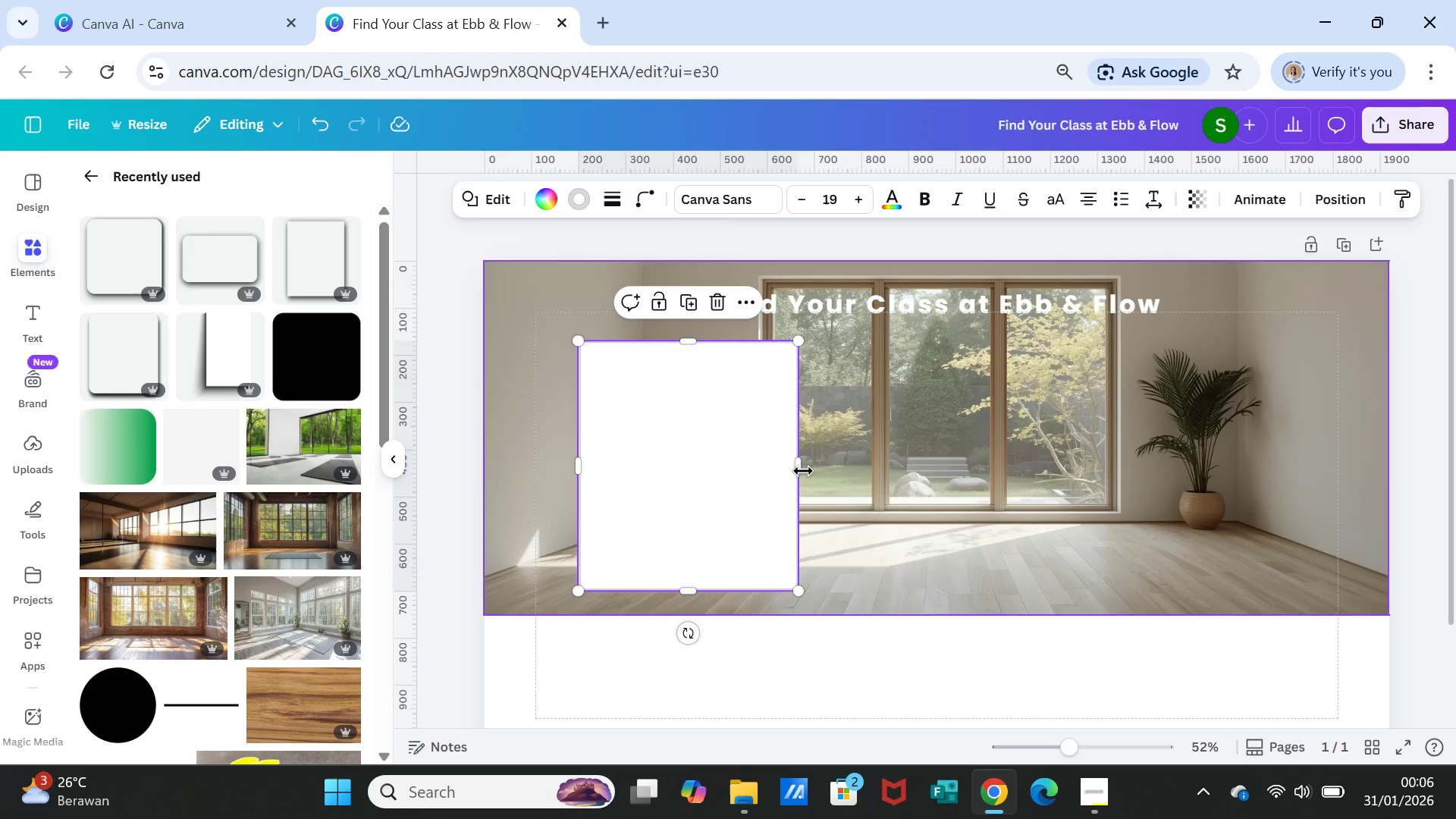 
left_click_drag(start_coordinate=[802, 468], to_coordinate=[815, 468])
 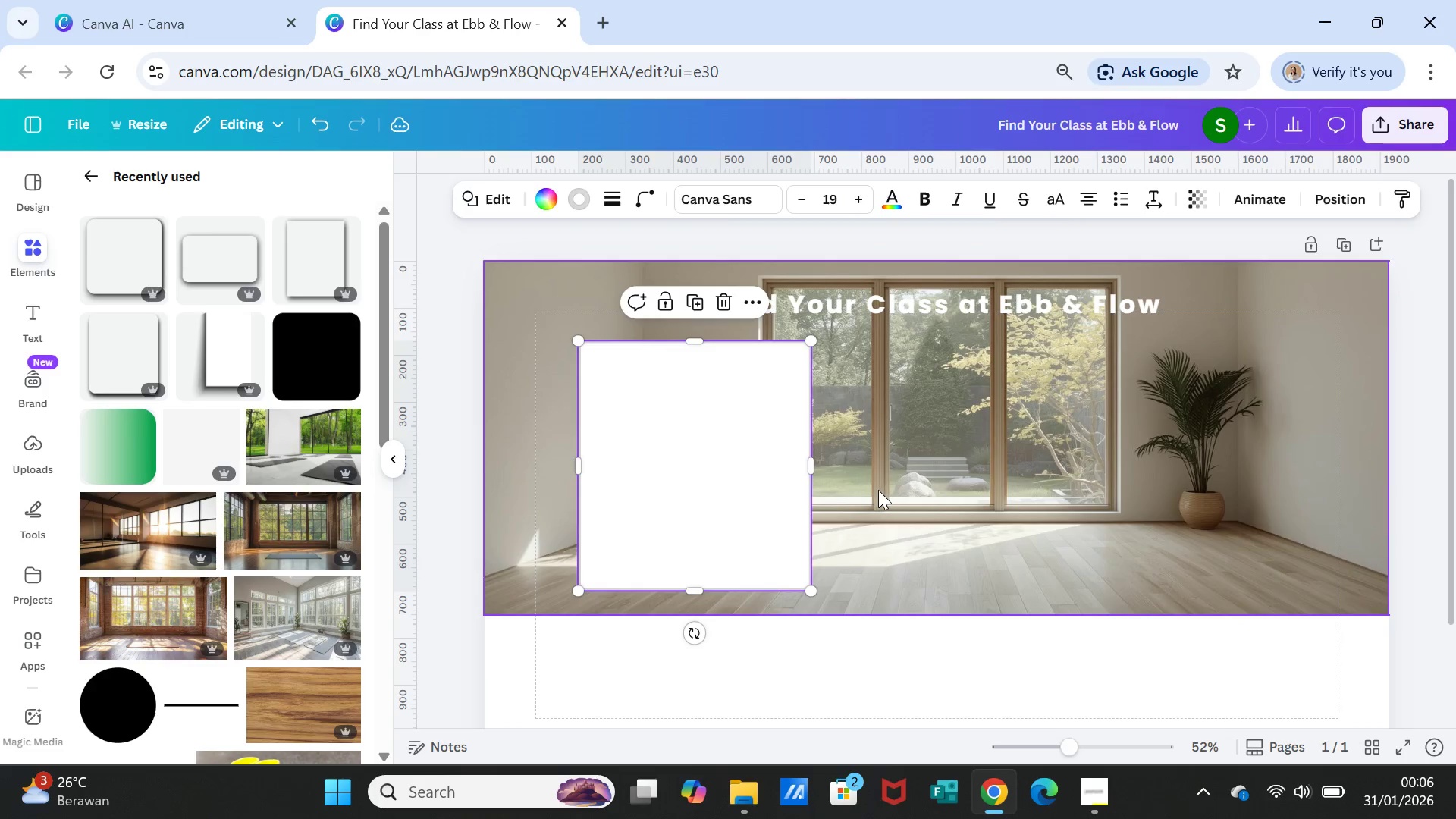 
left_click([882, 490])
 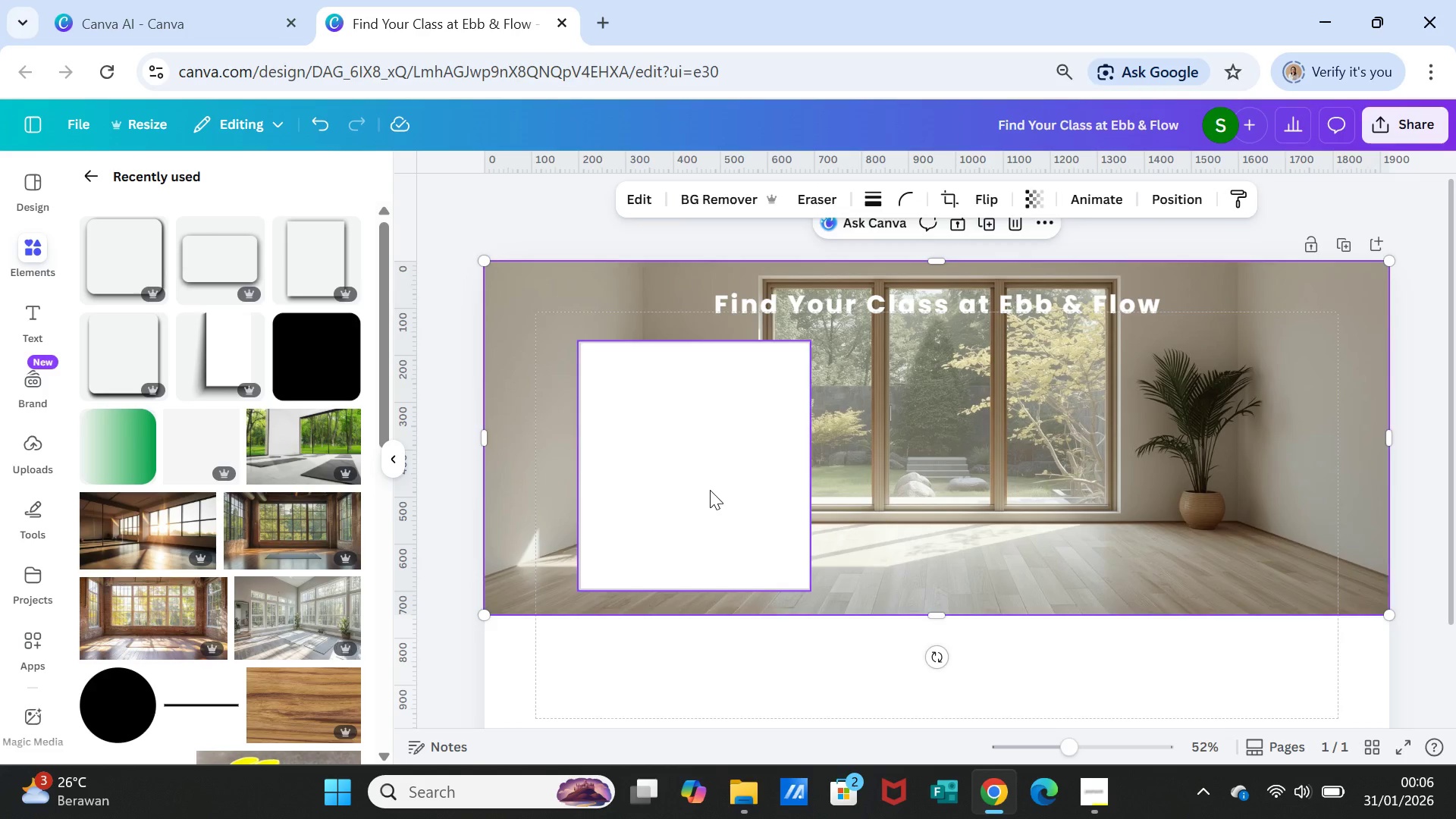 
left_click([710, 490])
 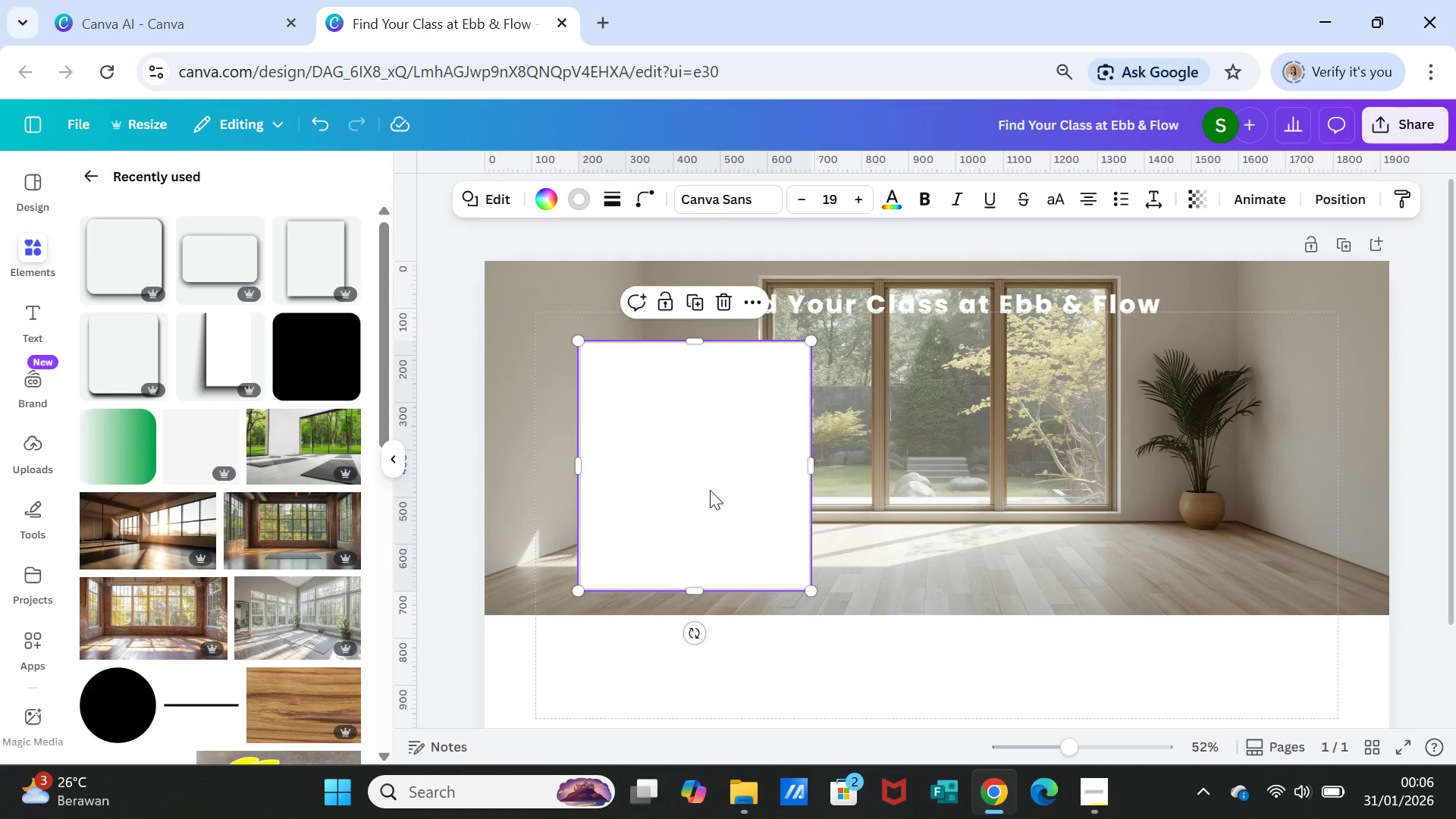 
key(Control+D)
 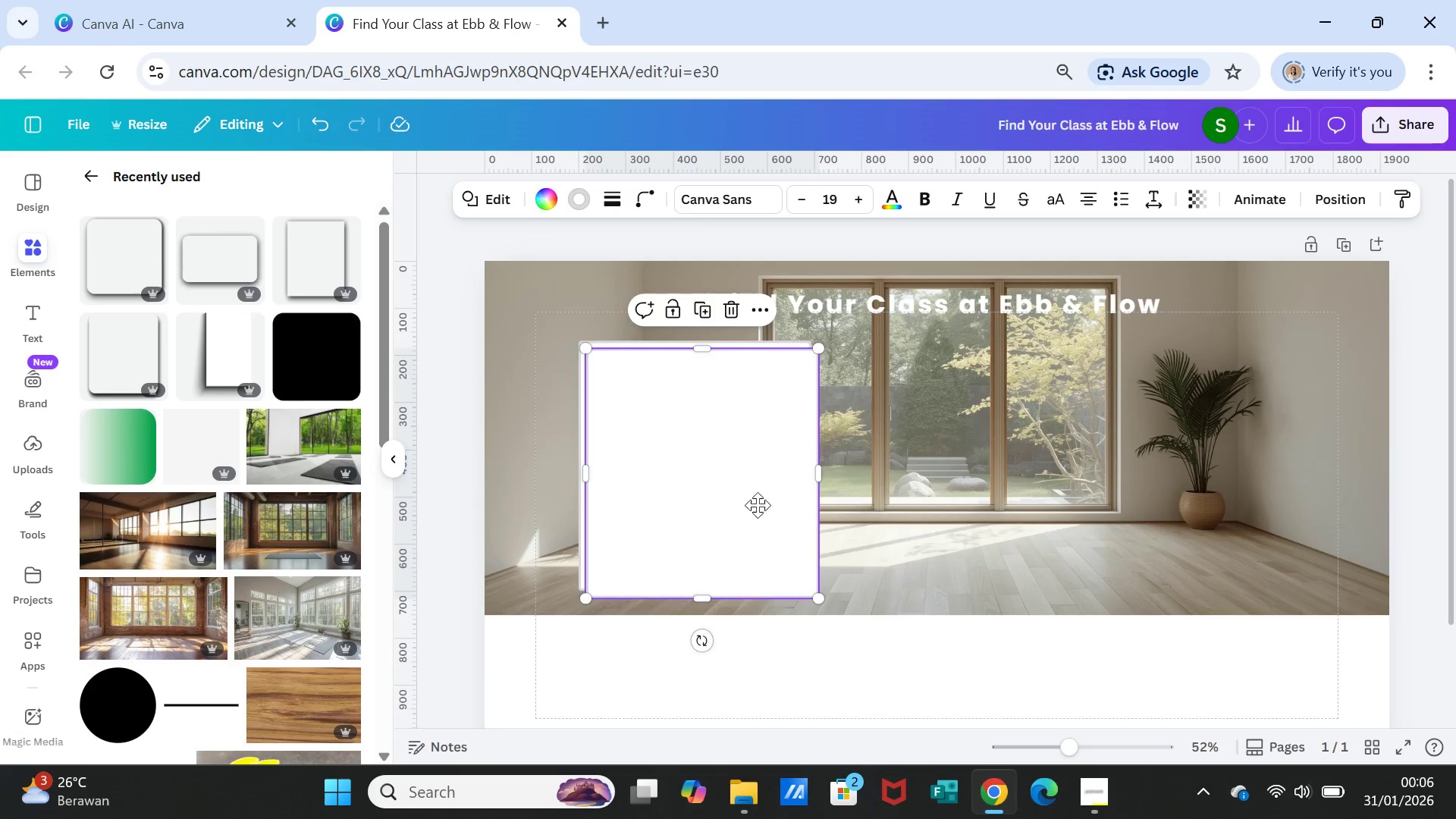 
left_click_drag(start_coordinate=[714, 501], to_coordinate=[953, 491])
 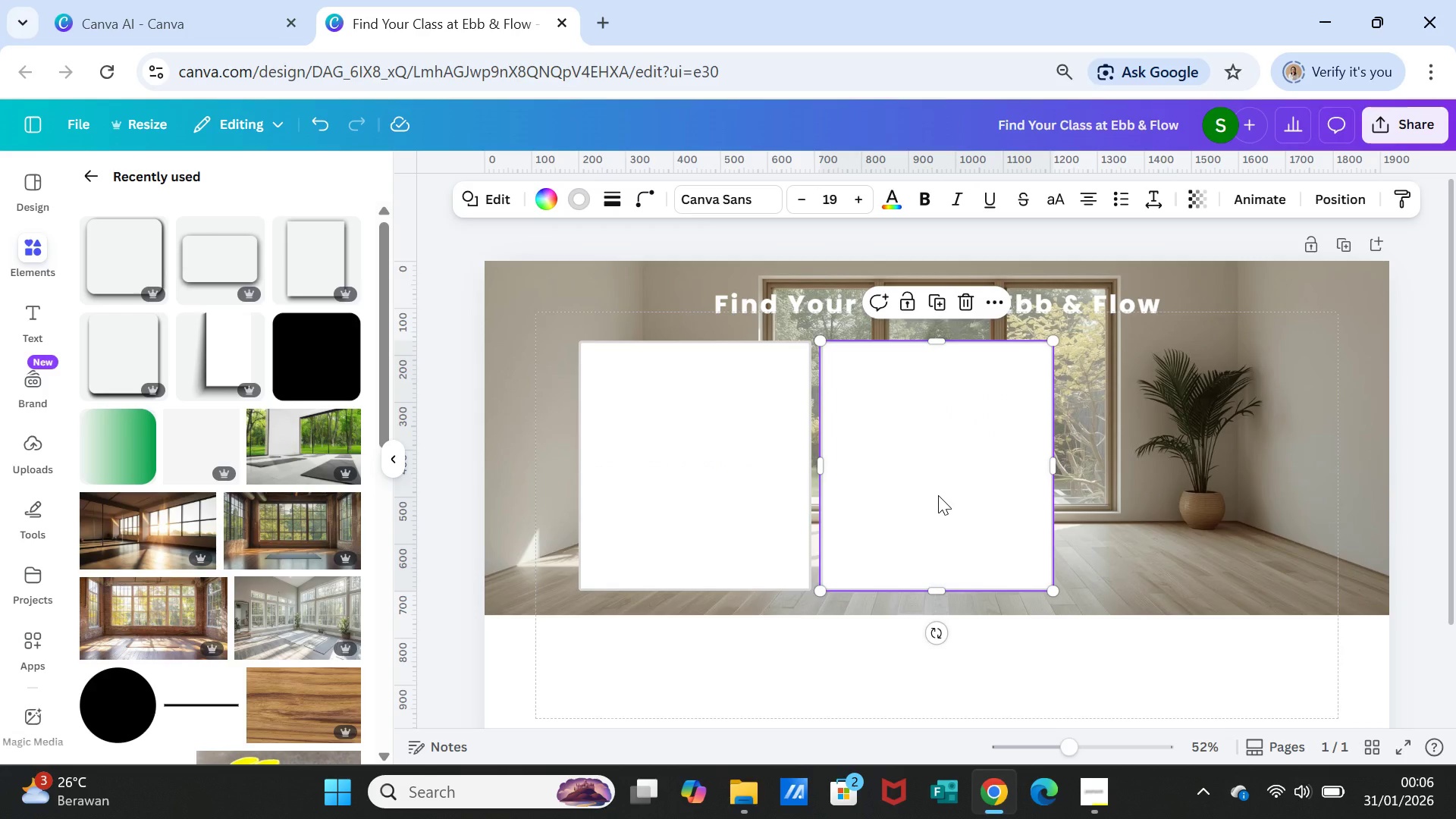 
key(Control+D)
 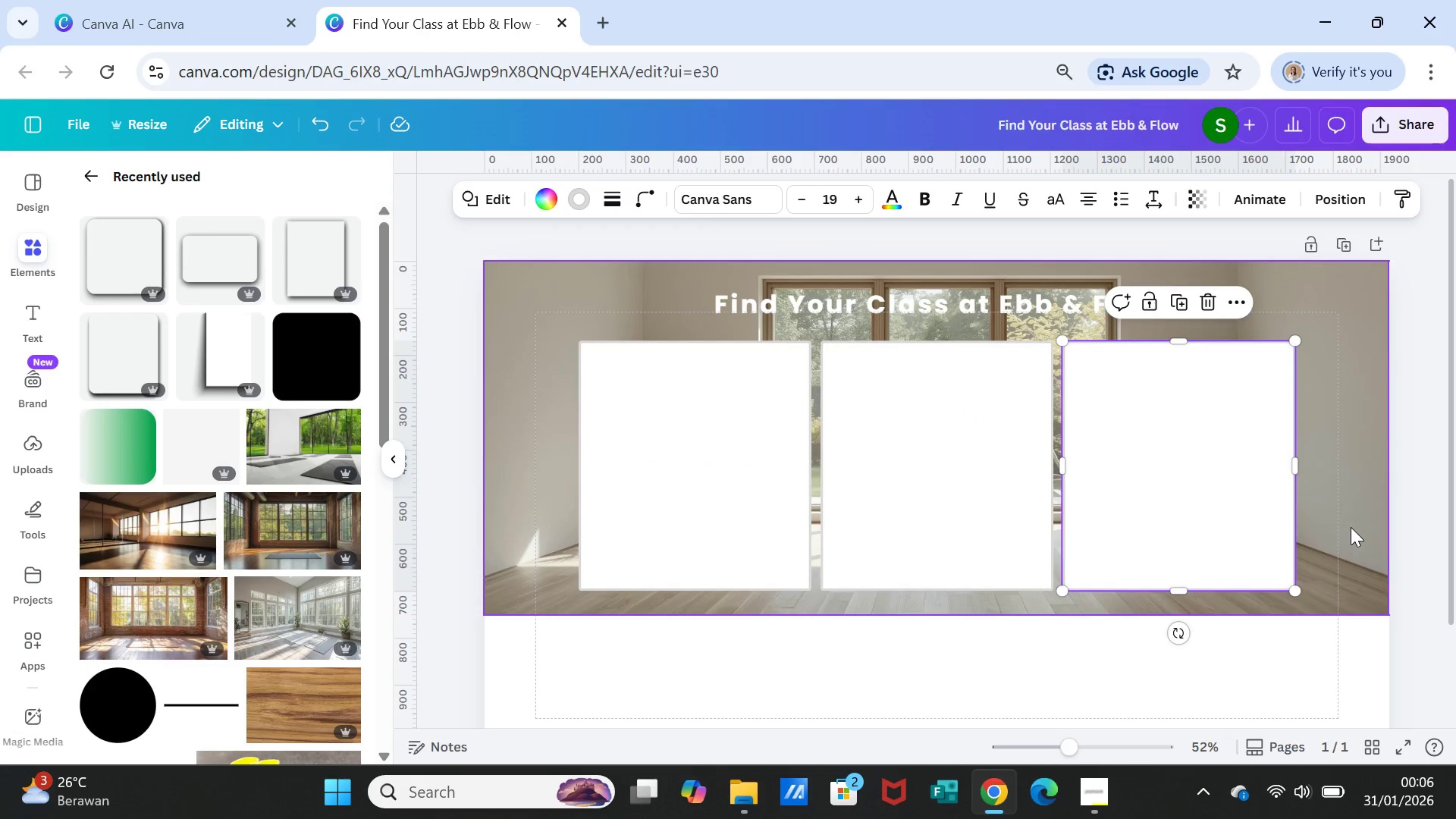 
left_click([1351, 527])
 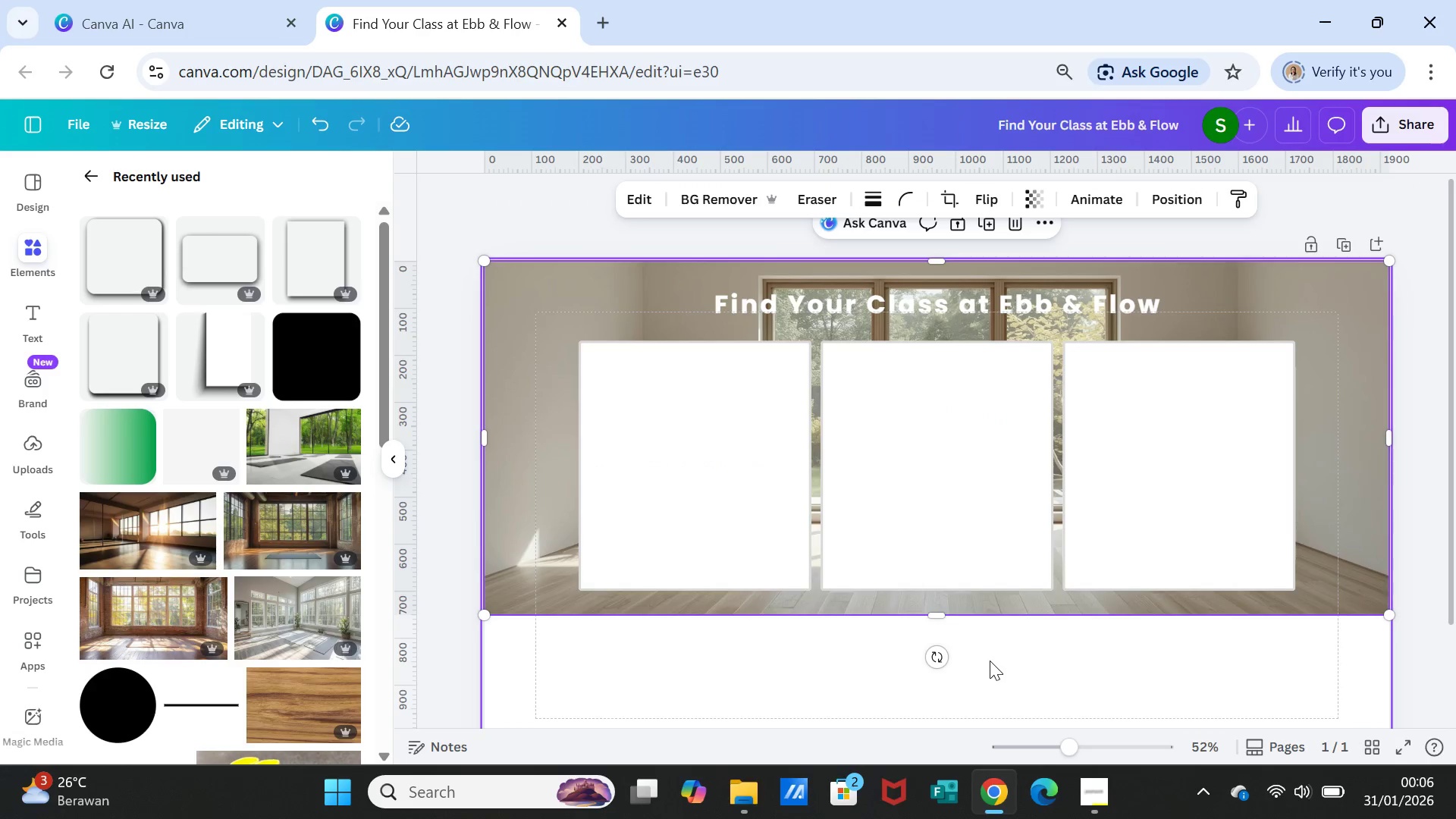 
left_click([990, 661])
 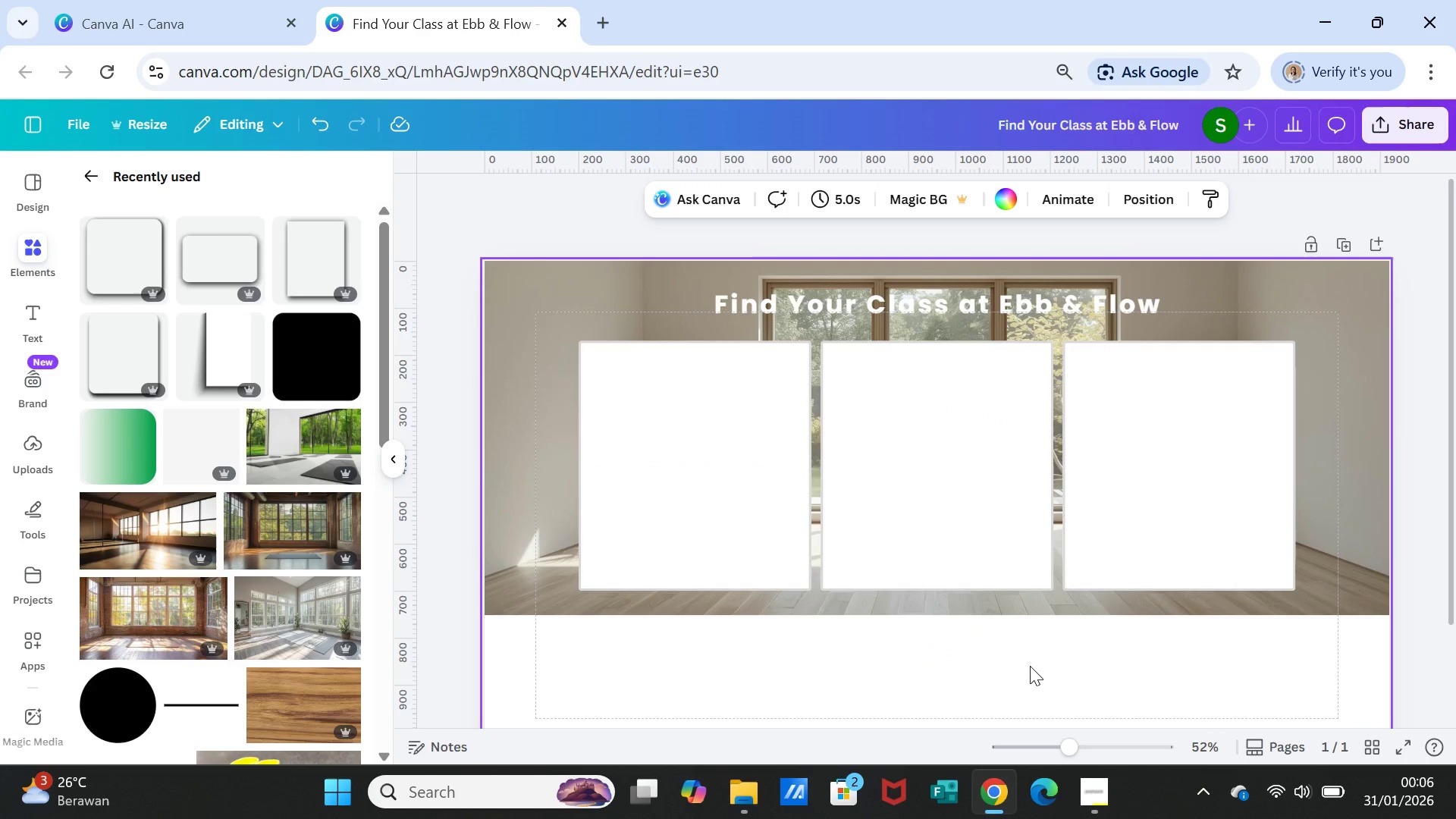 
left_click([1030, 666])
 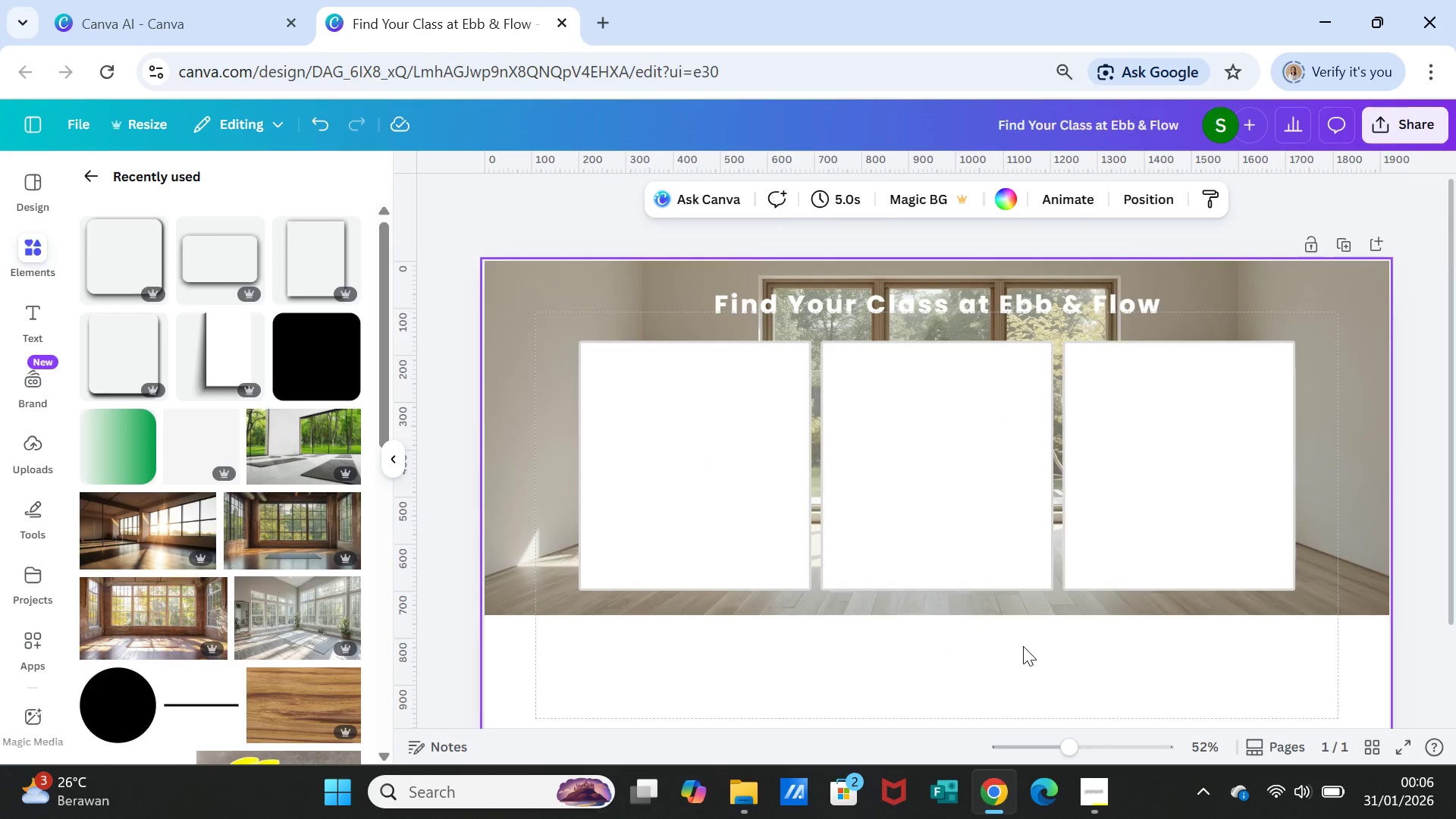 
scroll: coordinate [1023, 646], scroll_direction: down, amount: 3.0
 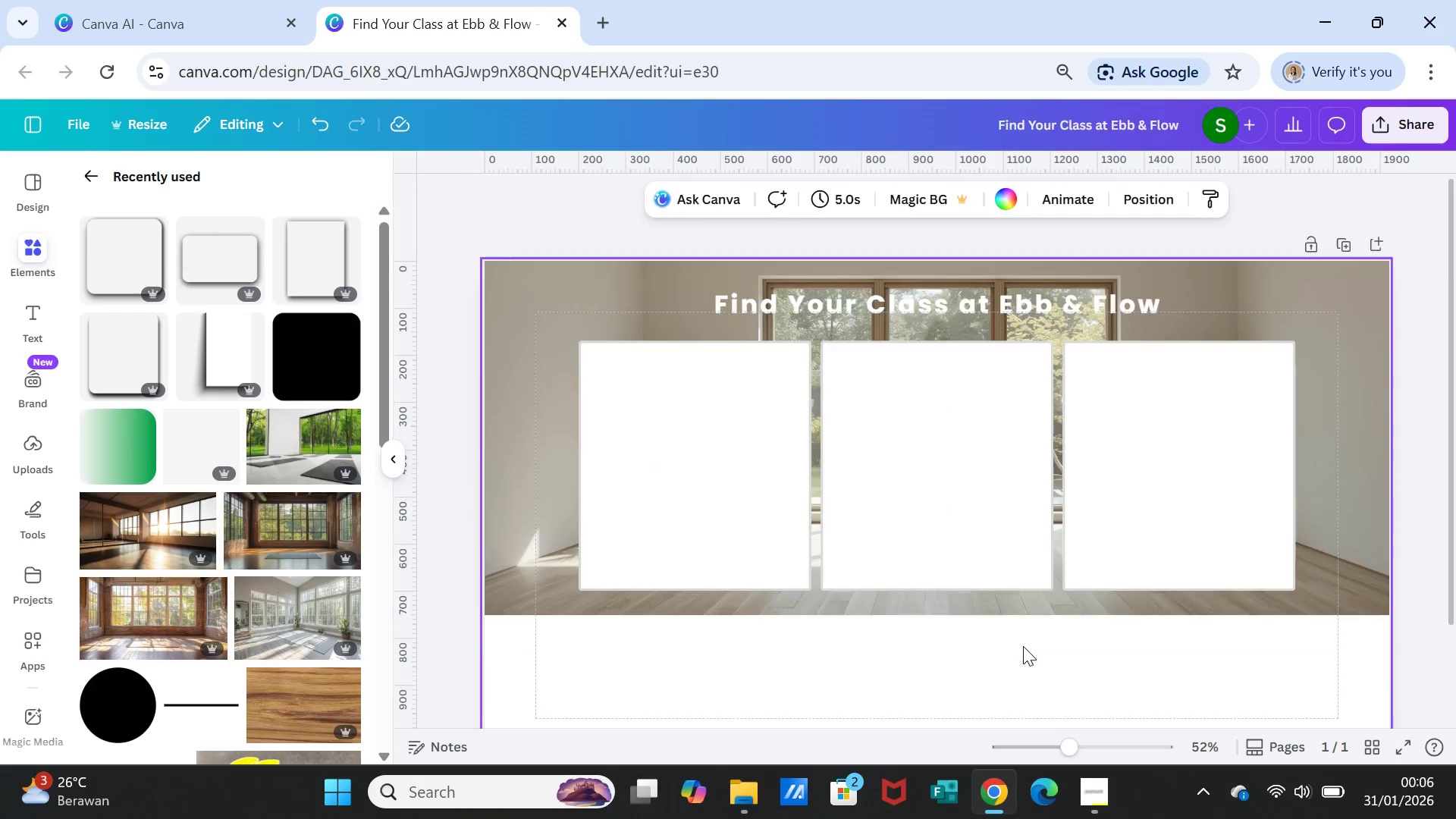 
scroll: coordinate [1023, 646], scroll_direction: up, amount: 2.0
 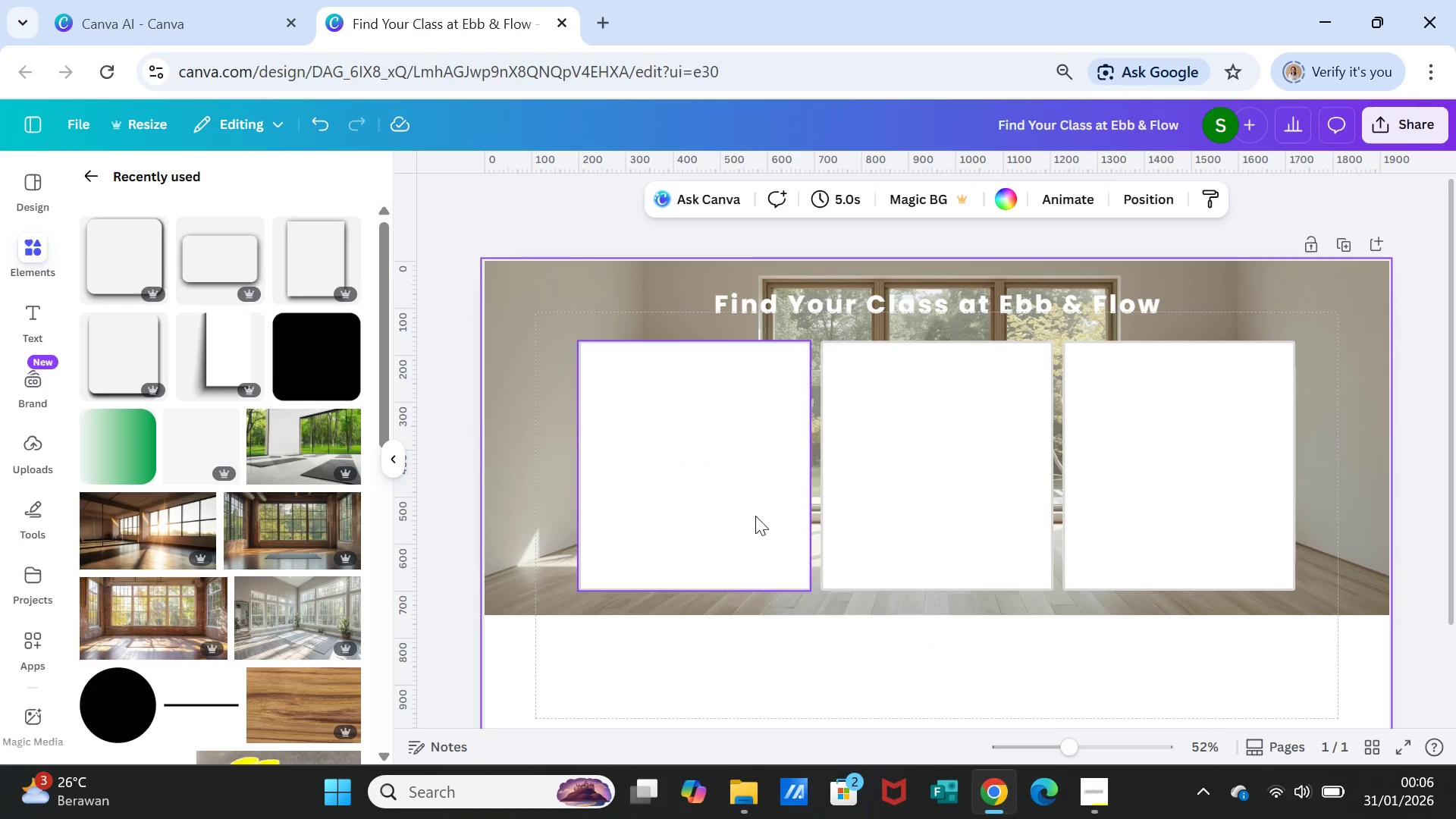 
left_click([754, 515])
 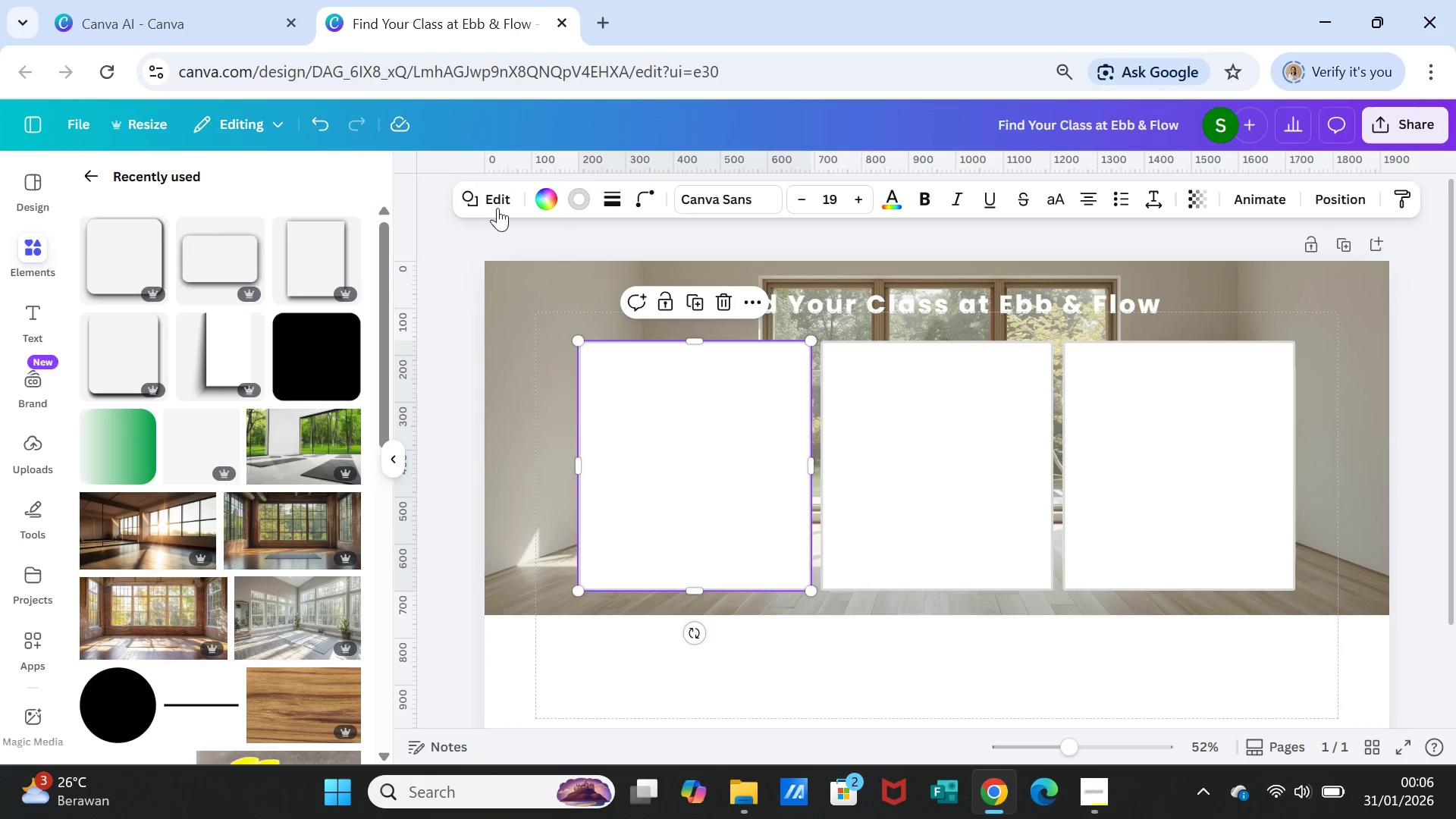 
left_click([497, 206])
 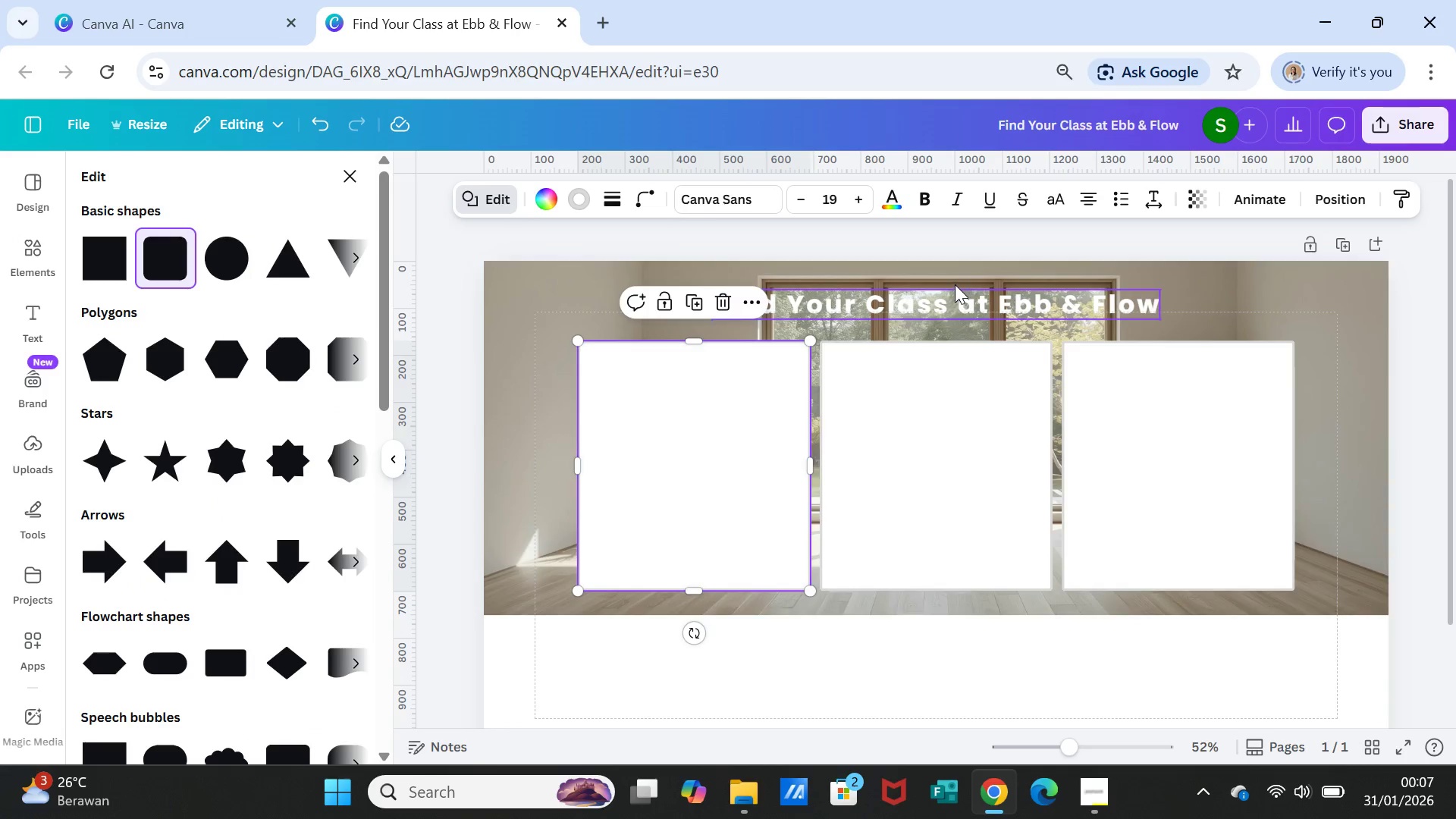 
wait(6.84)
 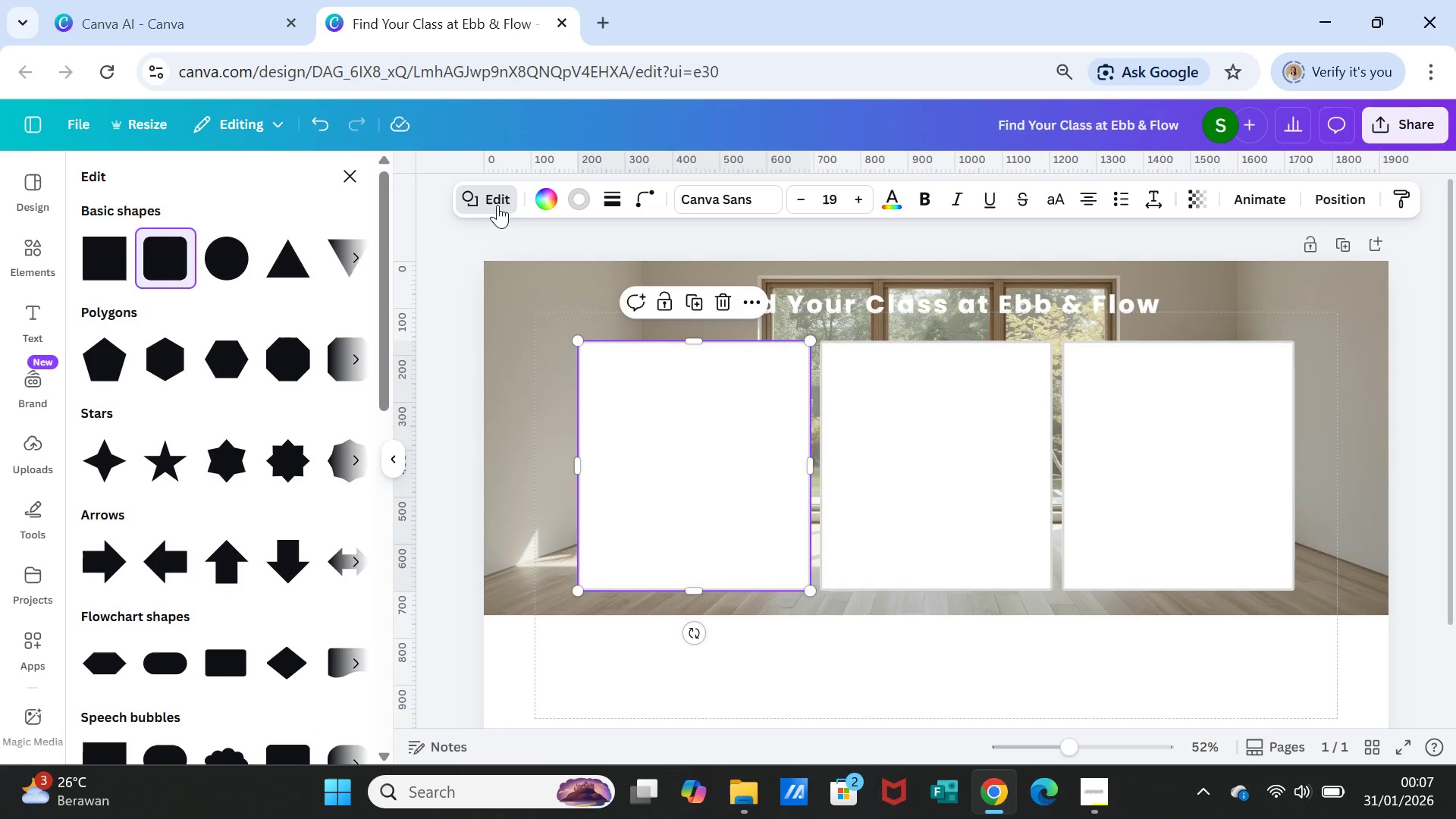 
left_click([1194, 202])
 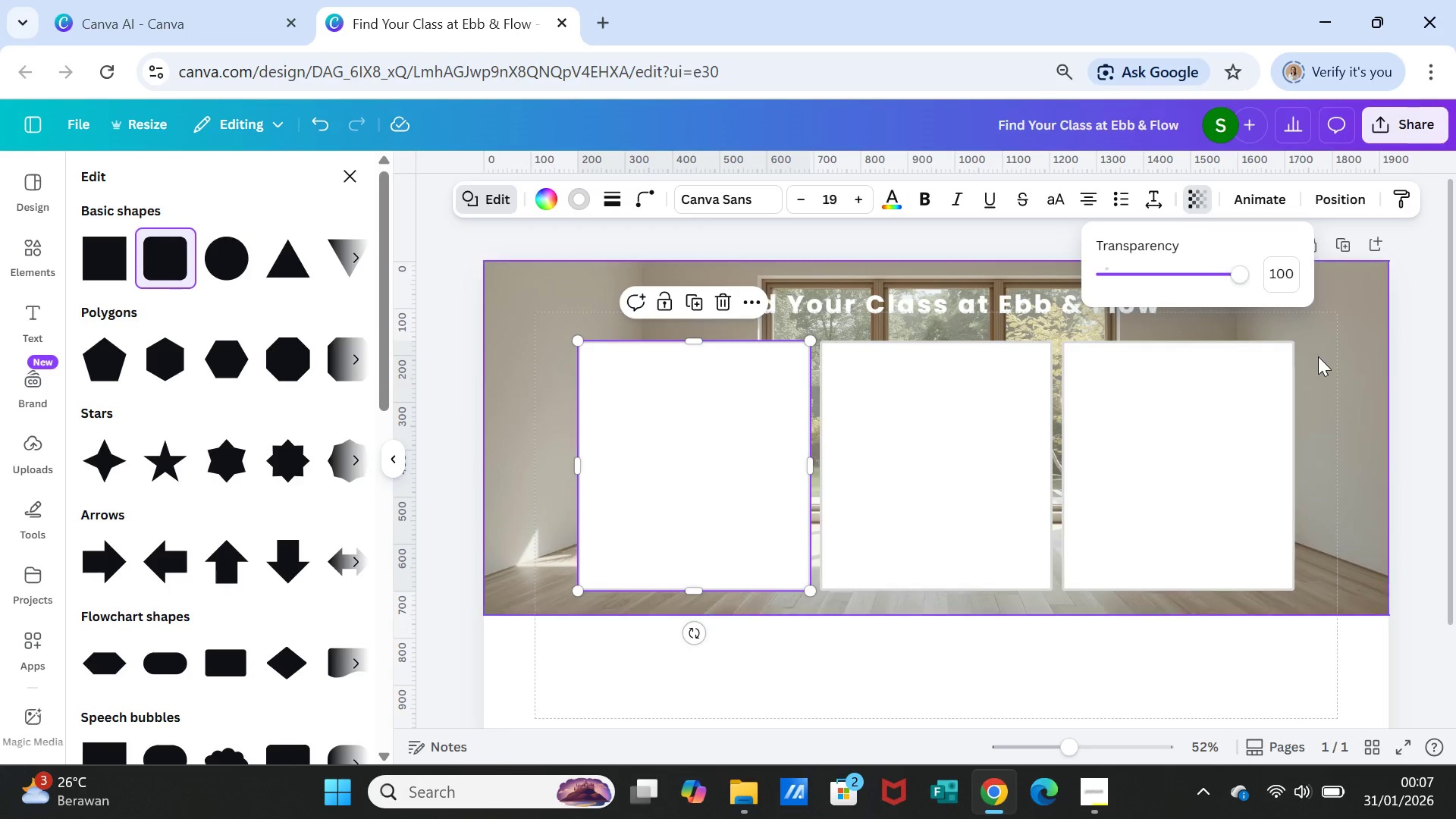 
left_click([1324, 370])
 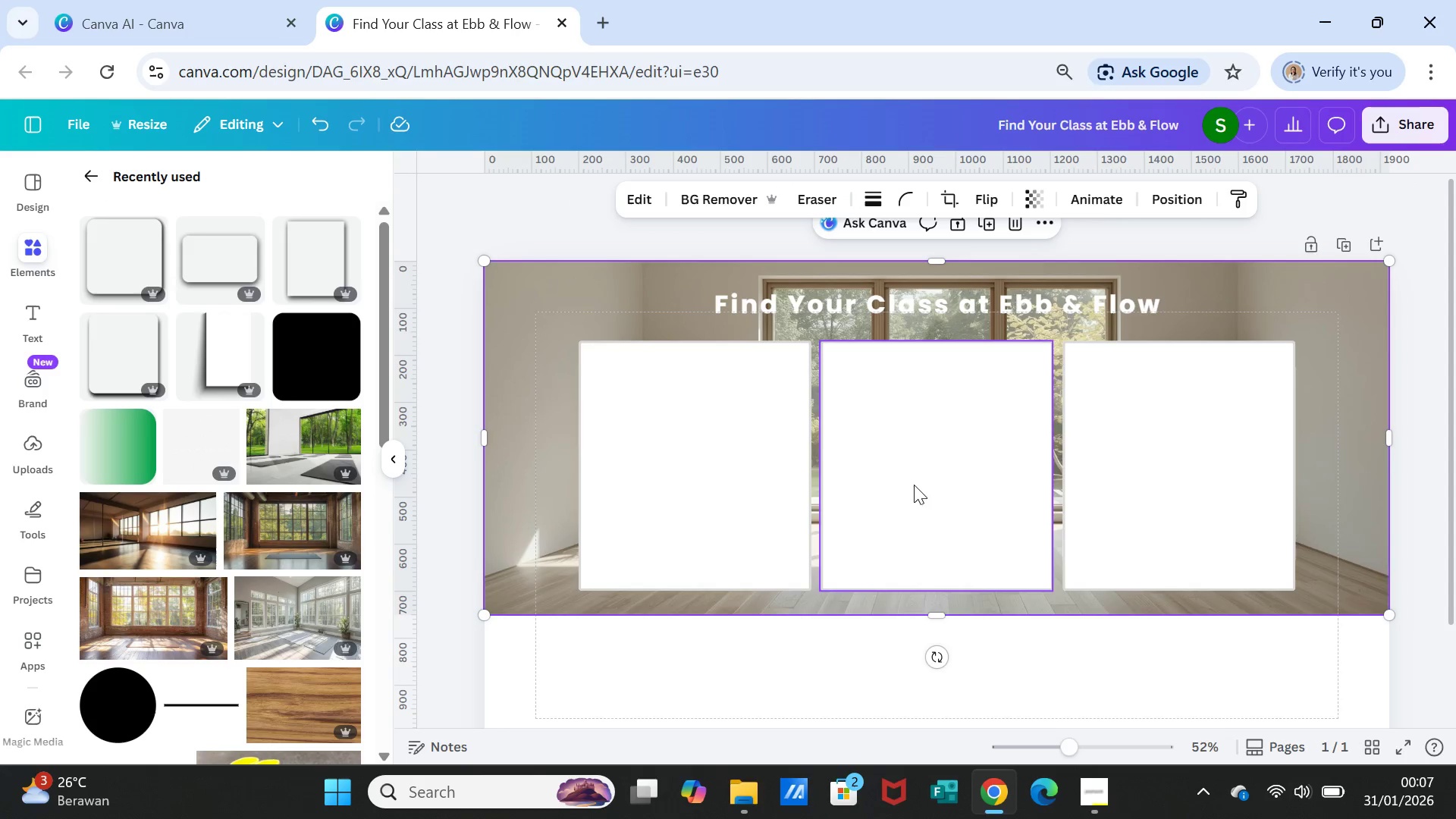 
left_click([755, 473])
 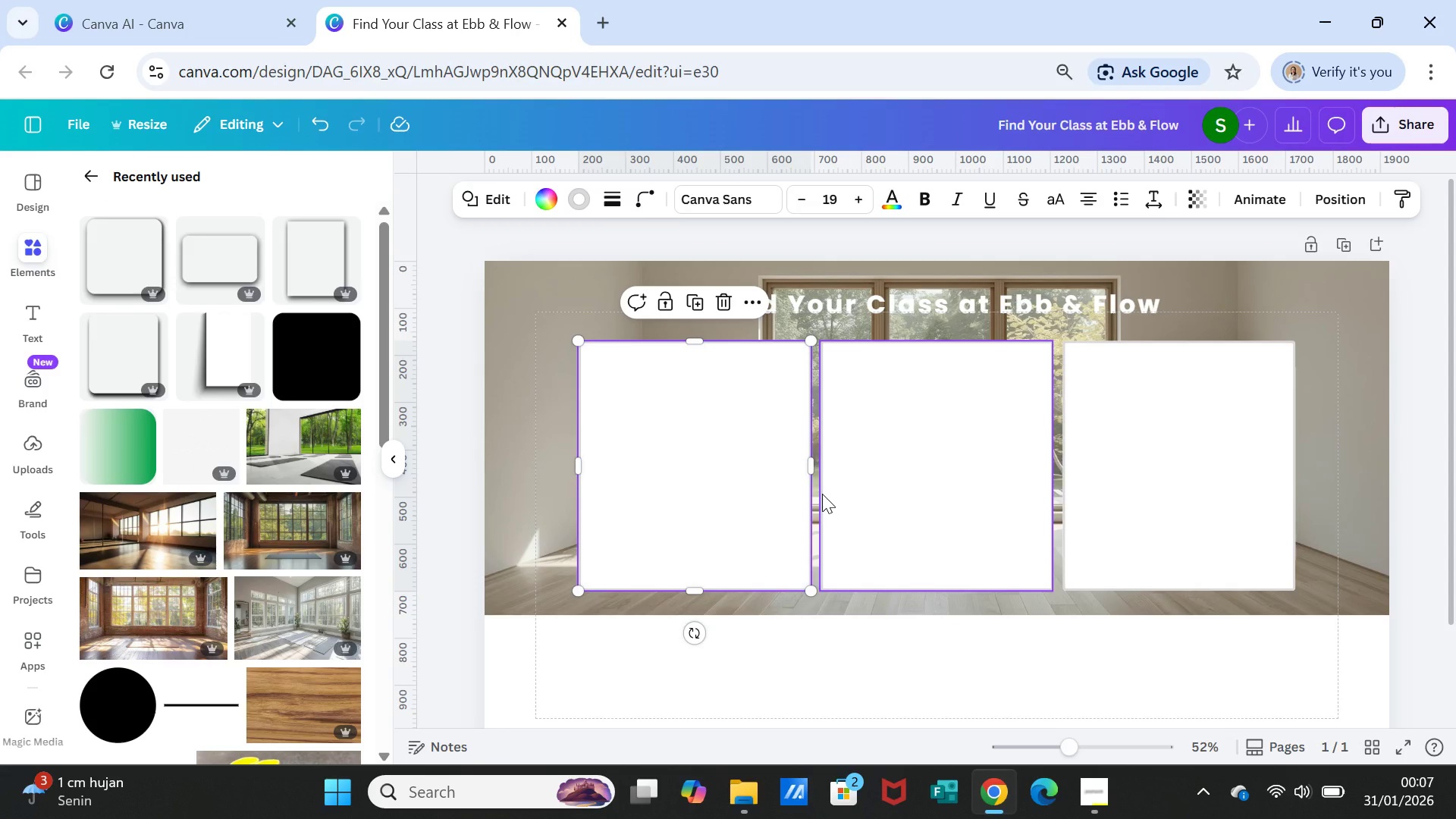 
wait(47.92)
 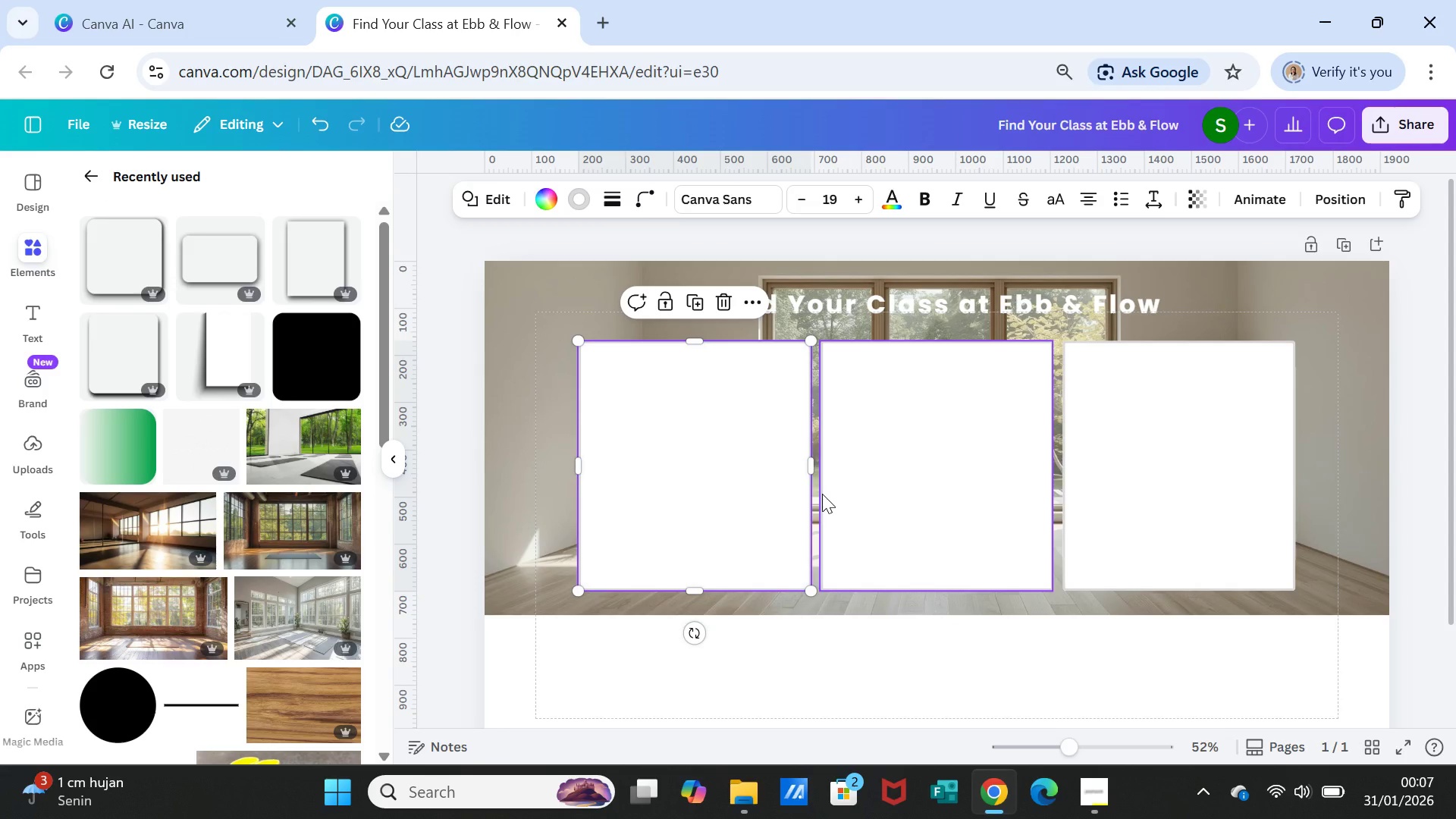 
left_click([683, 446])
 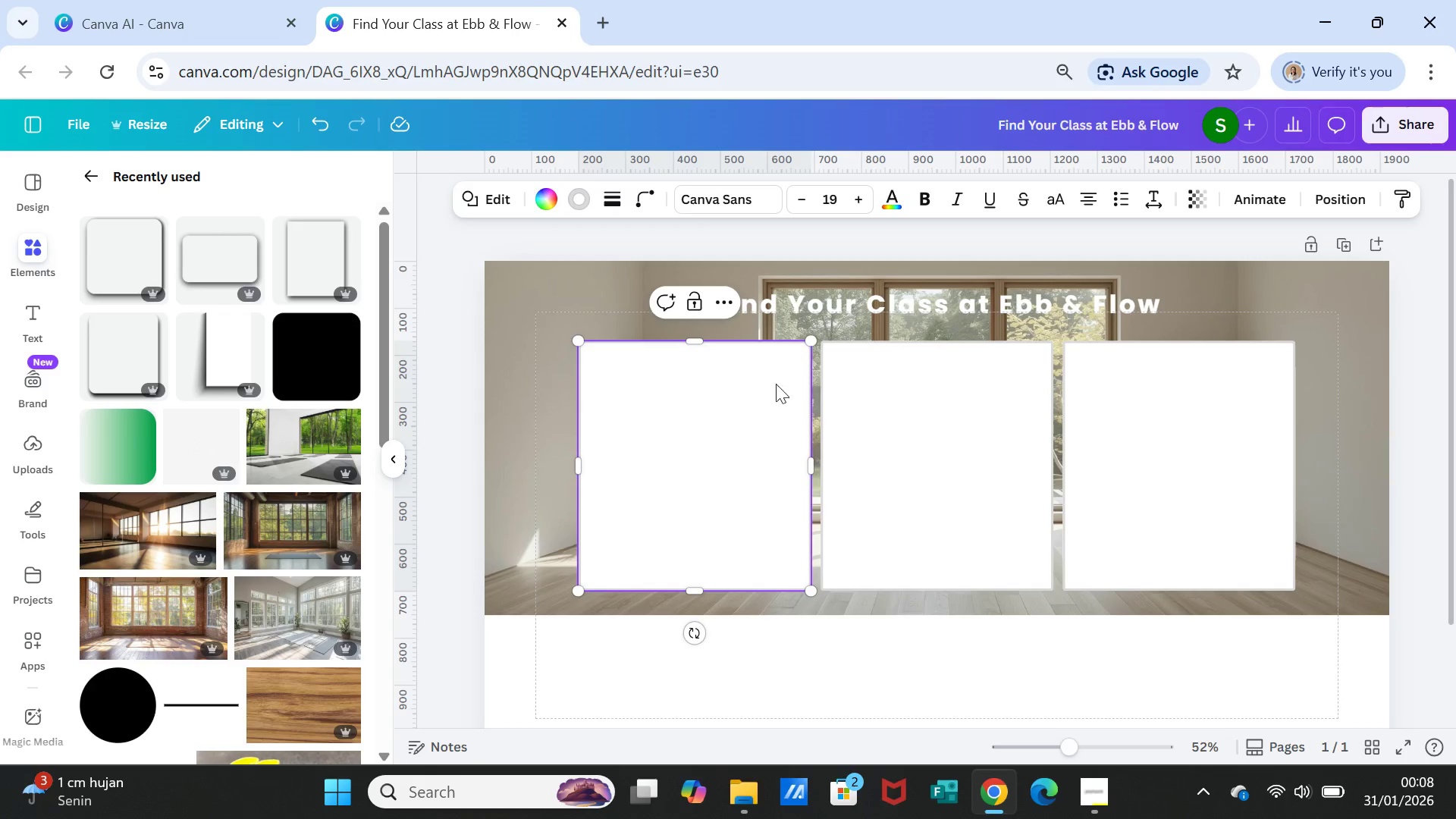 
wait(6.31)
 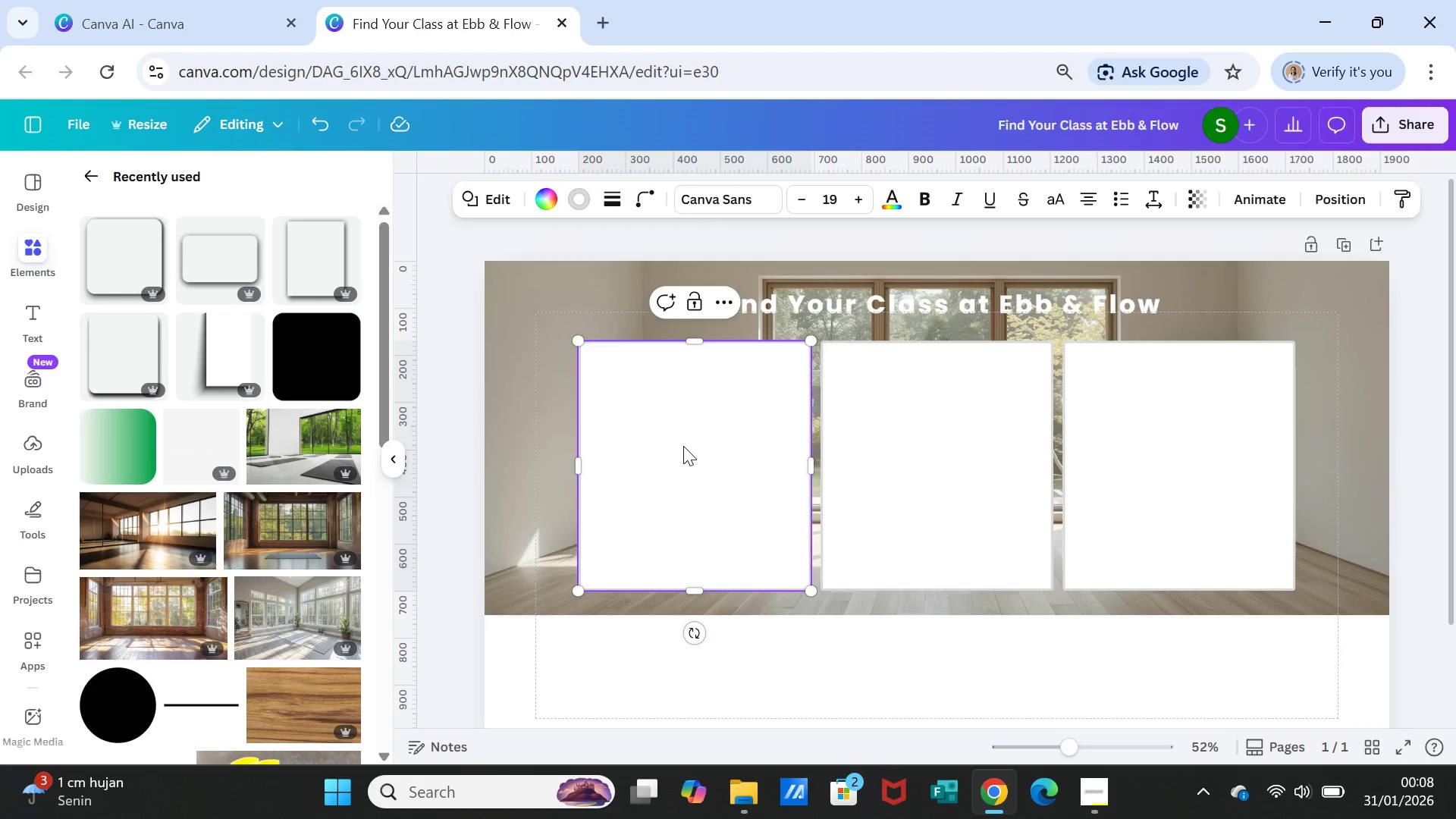 
left_click([731, 300])
 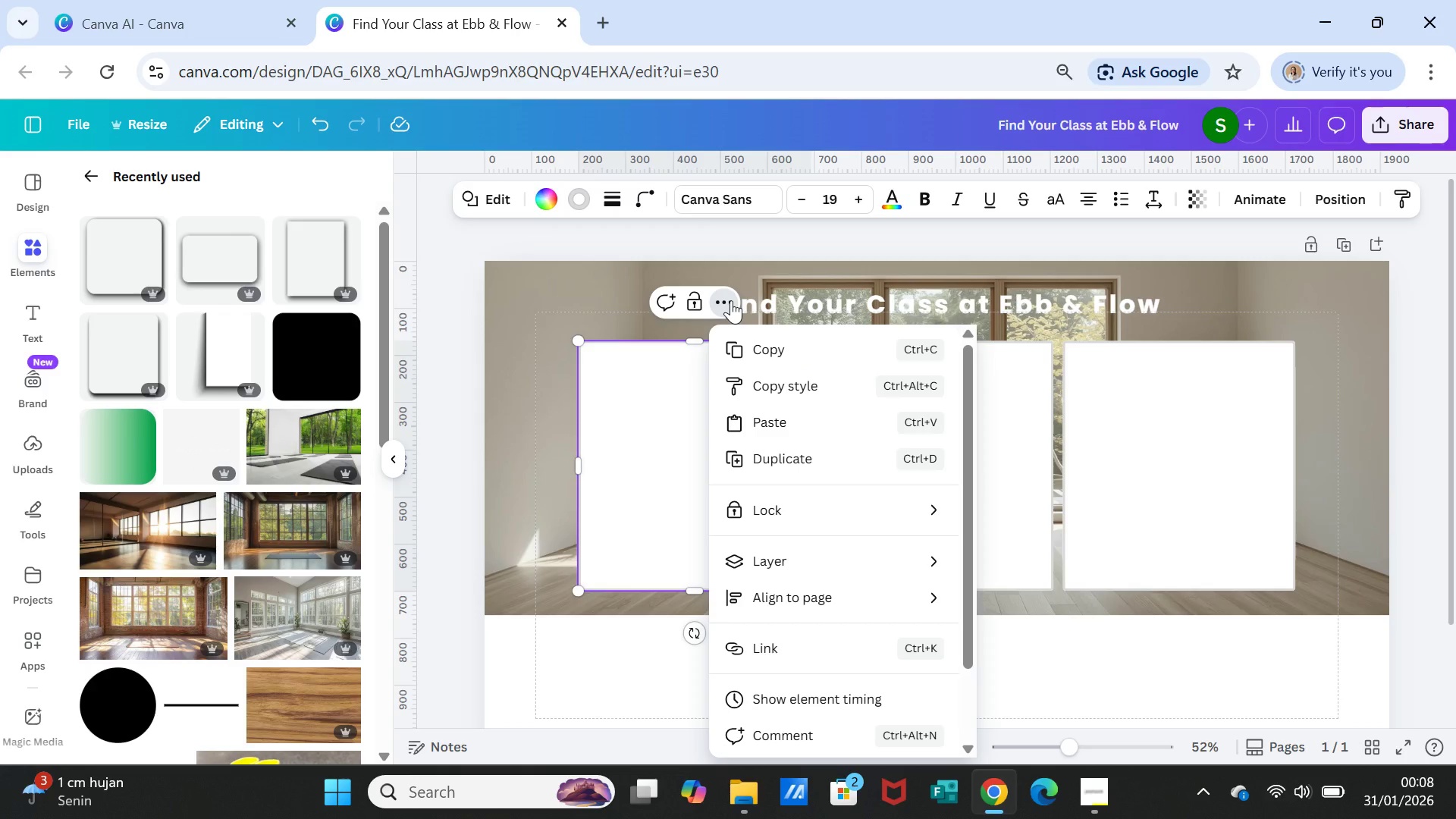 
scroll: coordinate [892, 623], scroll_direction: down, amount: 3.0
 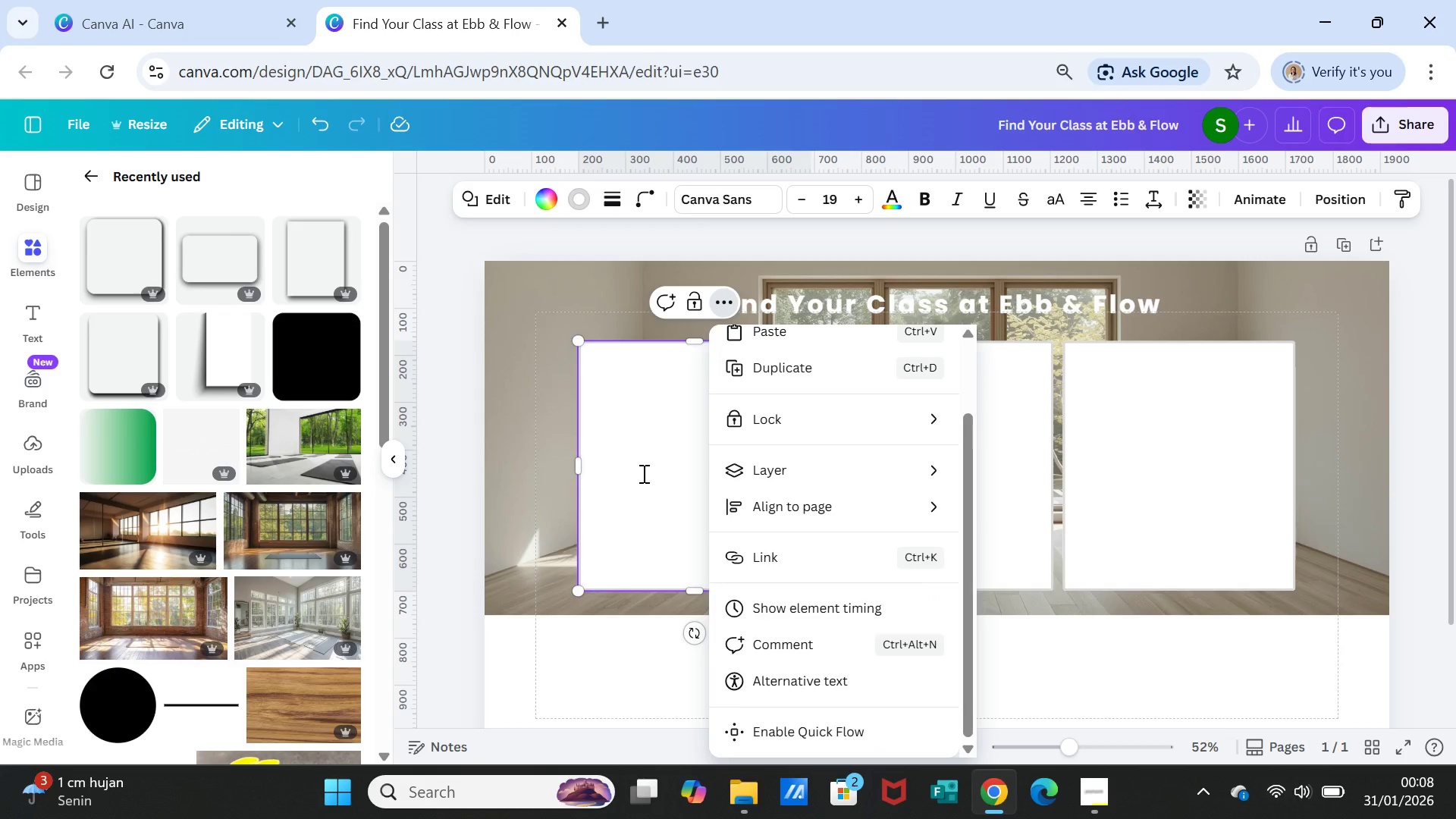 
left_click([642, 473])
 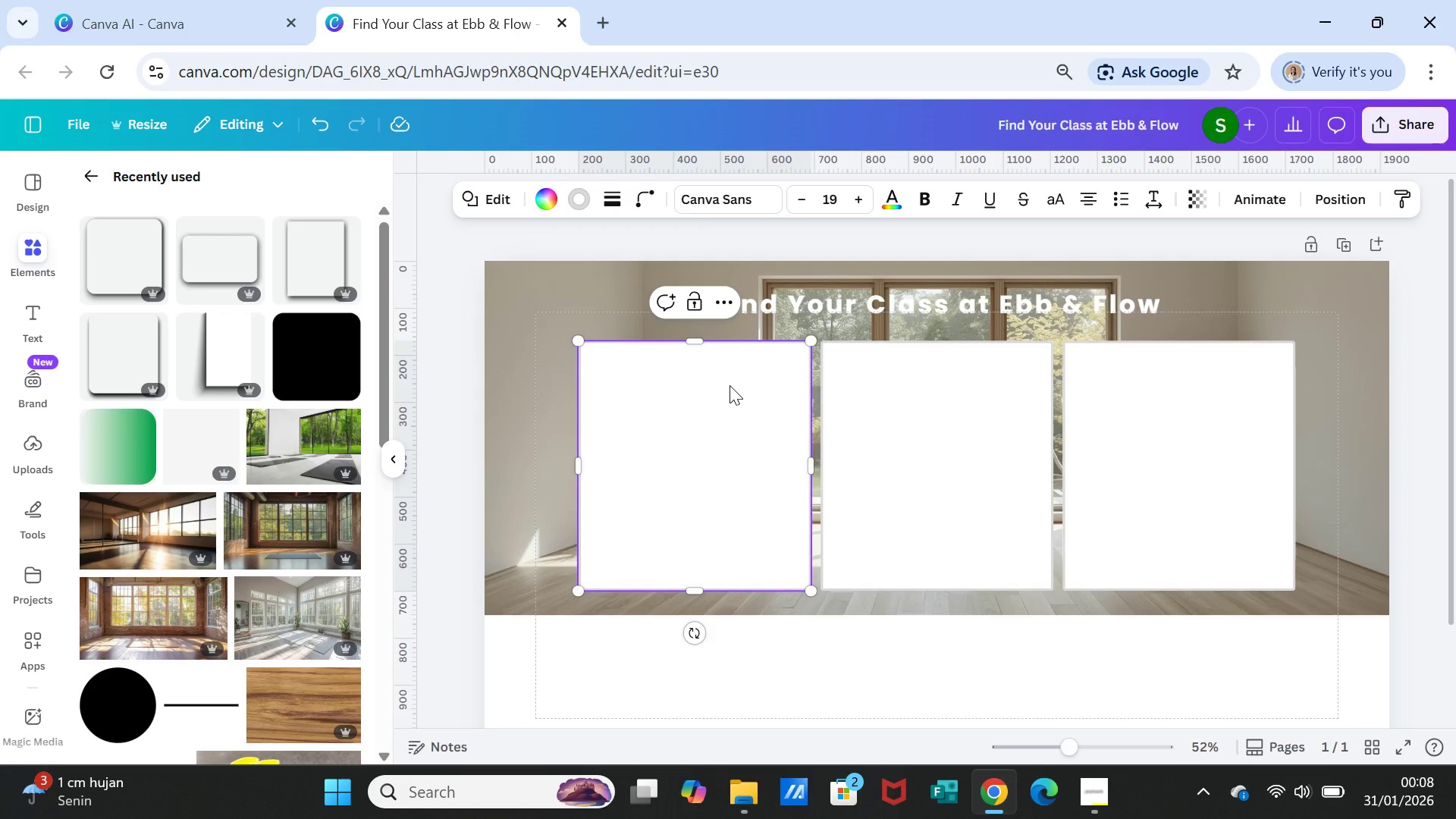 
wait(42.58)
 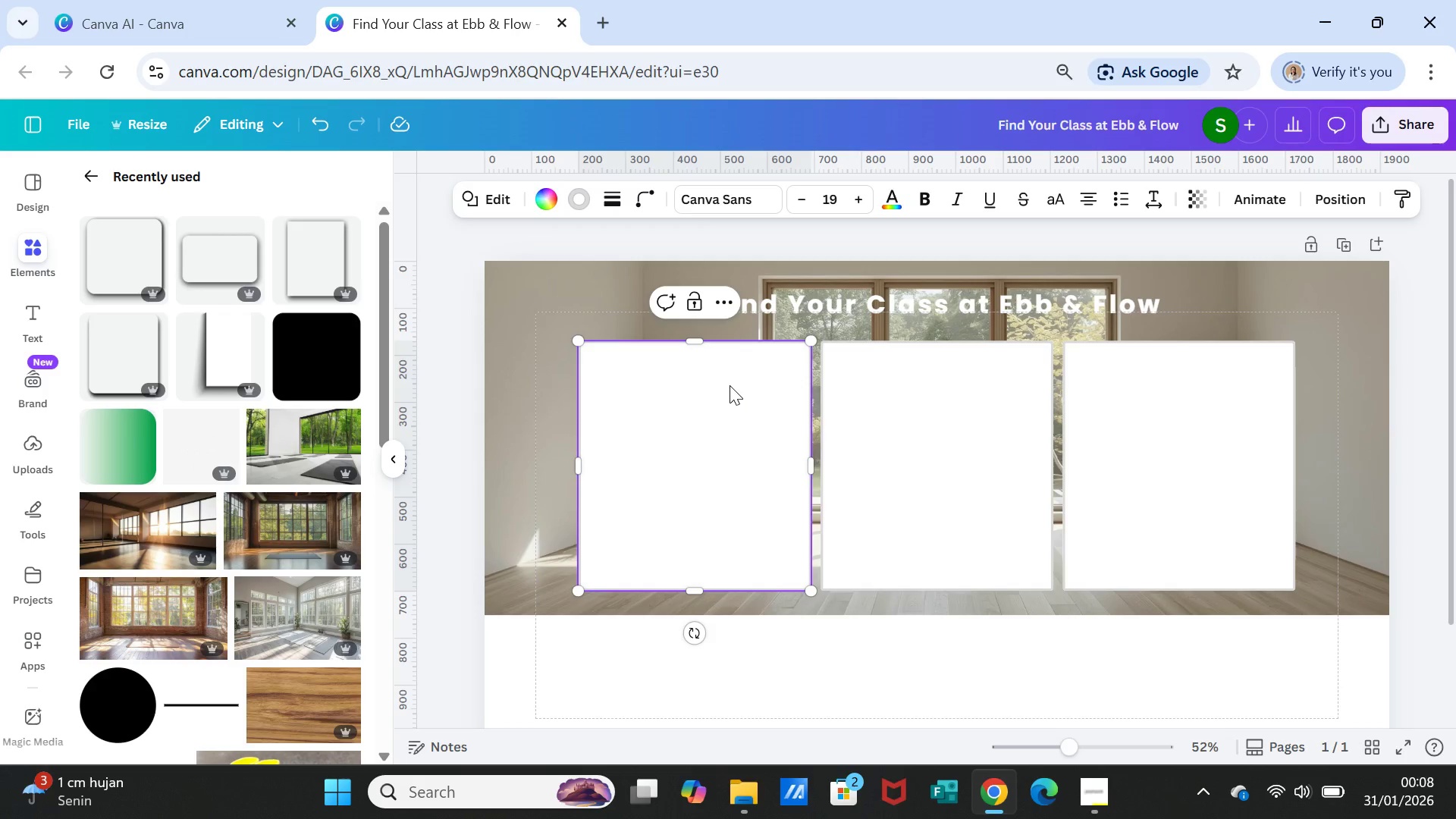 
left_click([705, 384])
 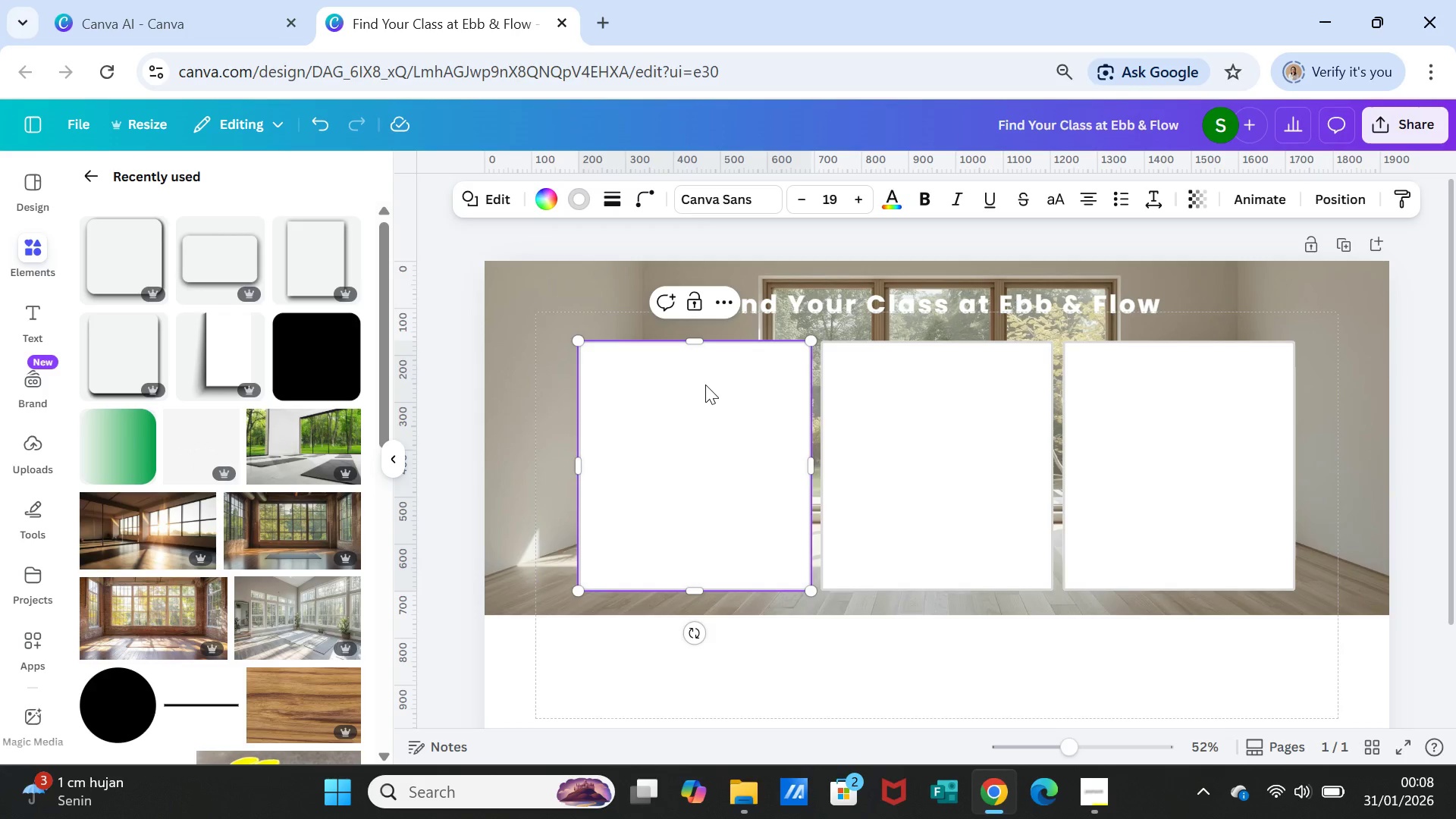 
right_click([705, 384])
 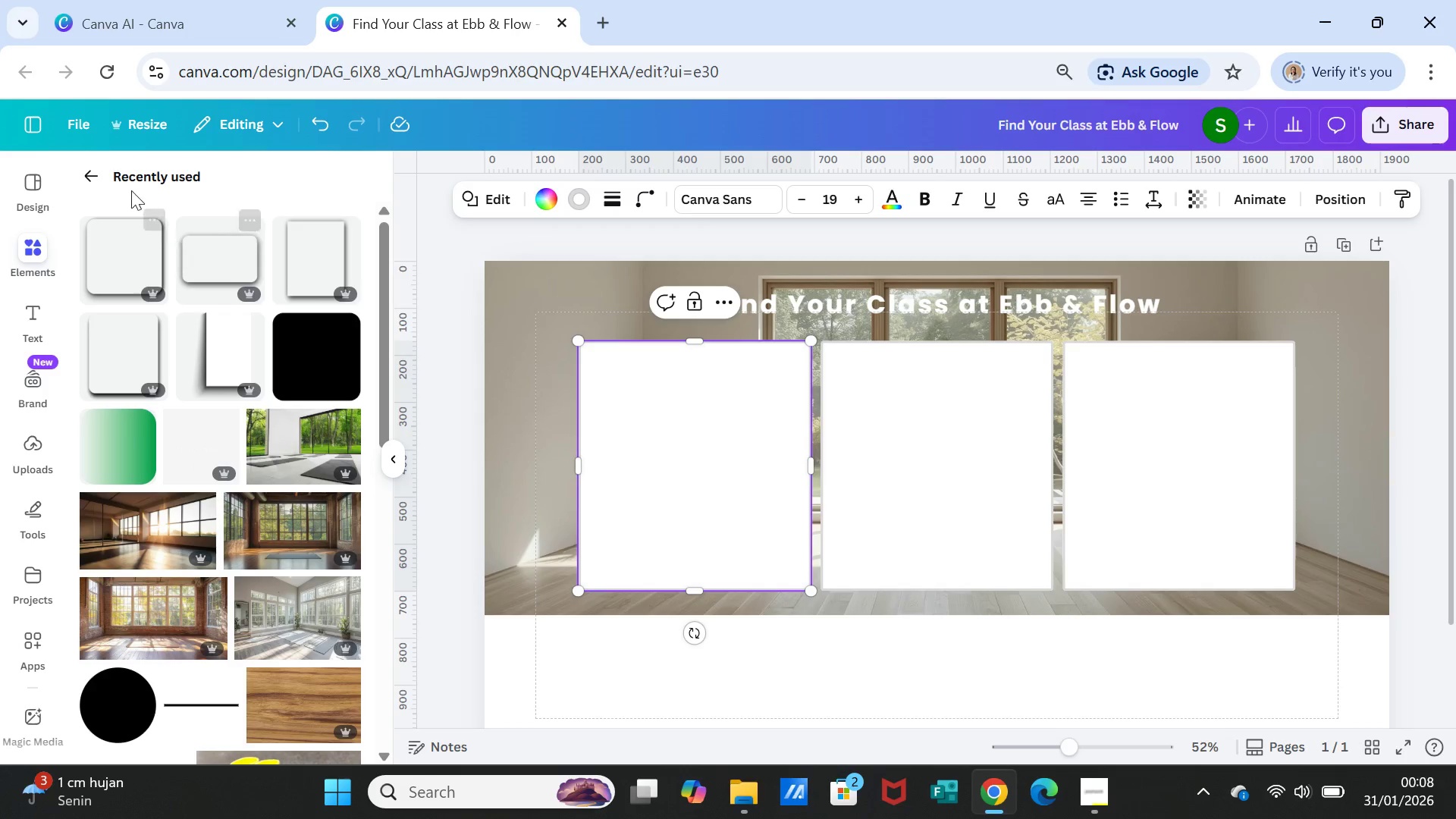 
wait(7.61)
 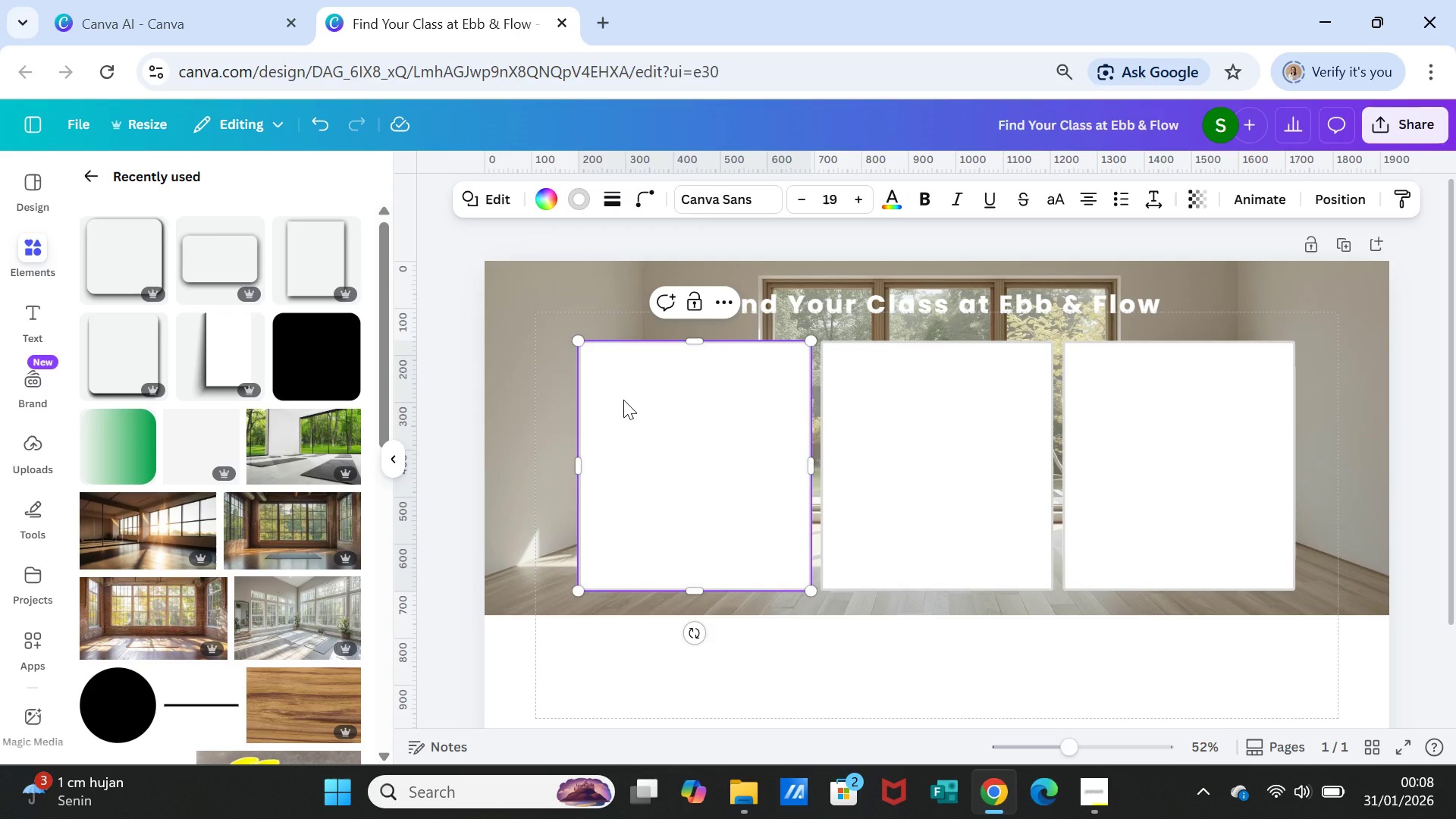 
left_click([102, 175])
 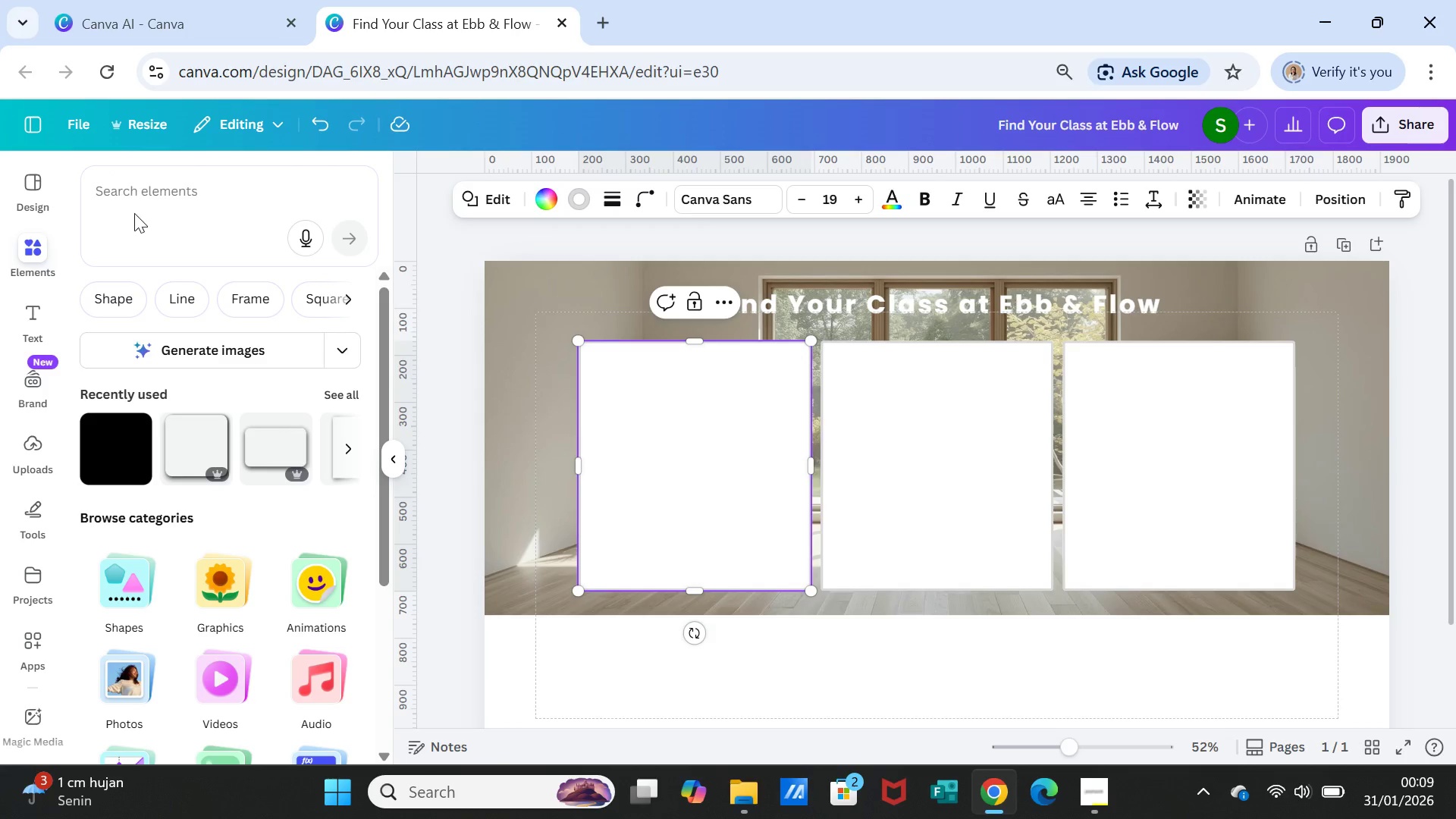 
wait(8.48)
 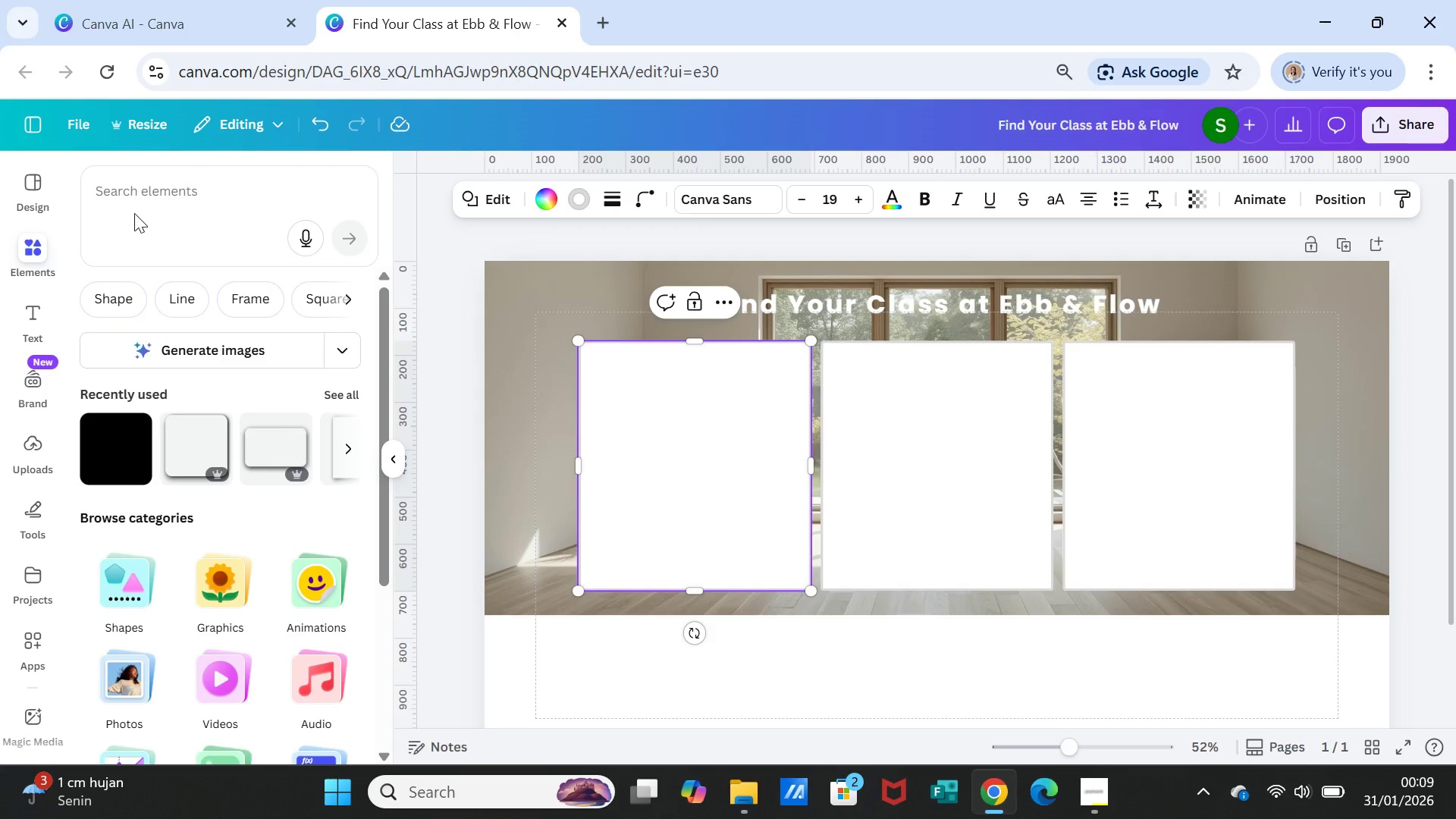 
left_click([652, 420])
 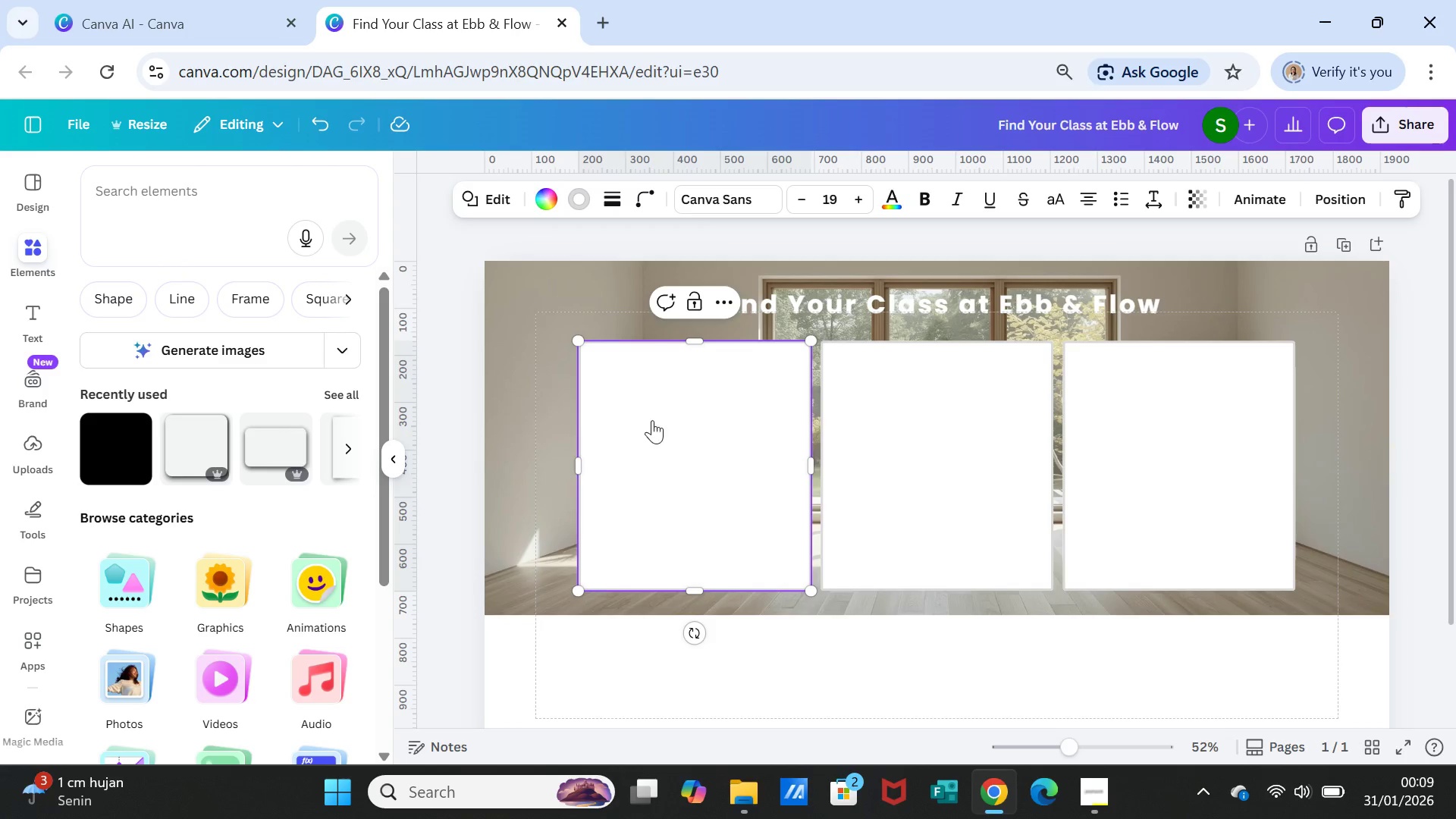 
right_click([652, 420])
 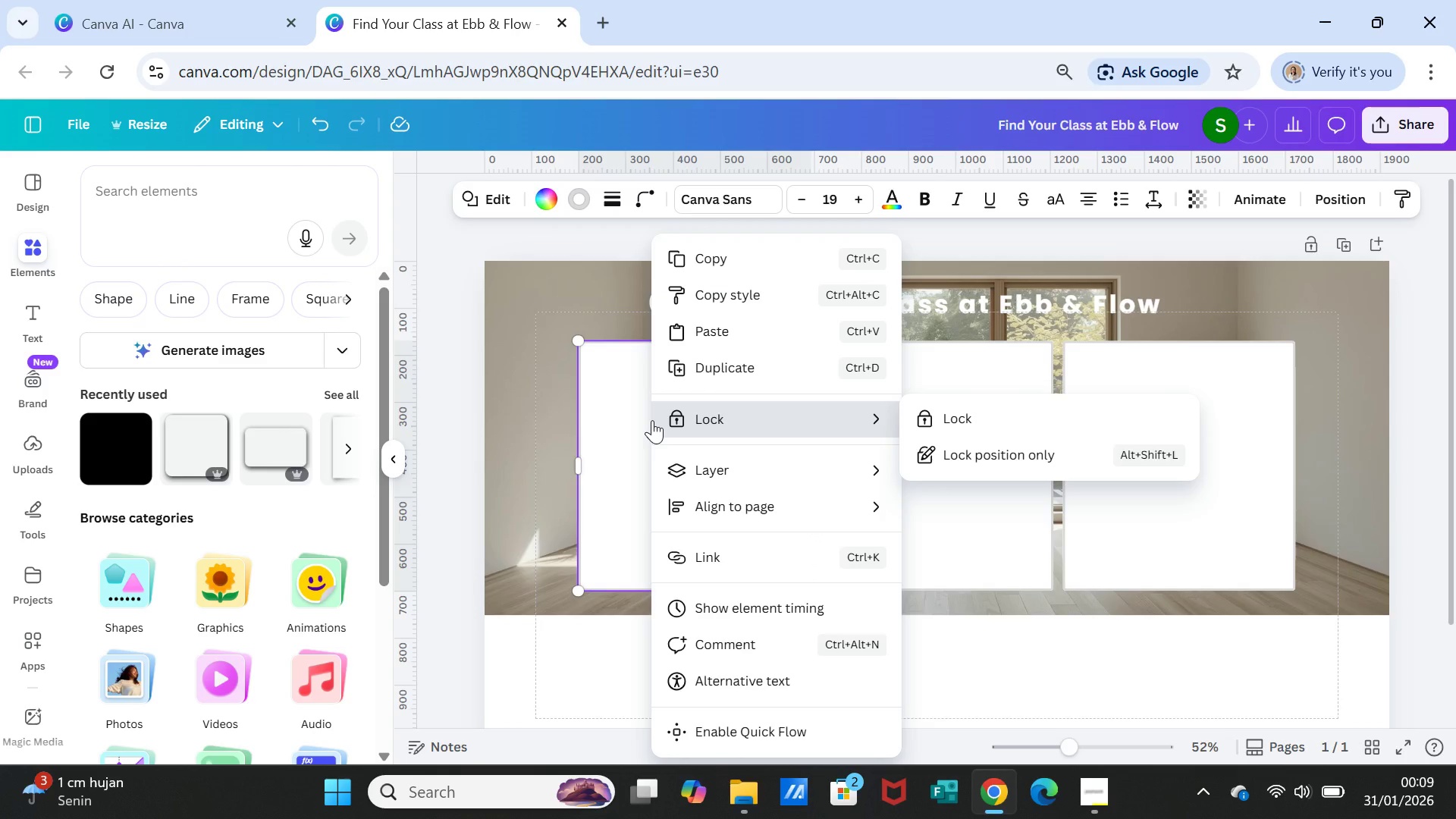 
wait(5.73)
 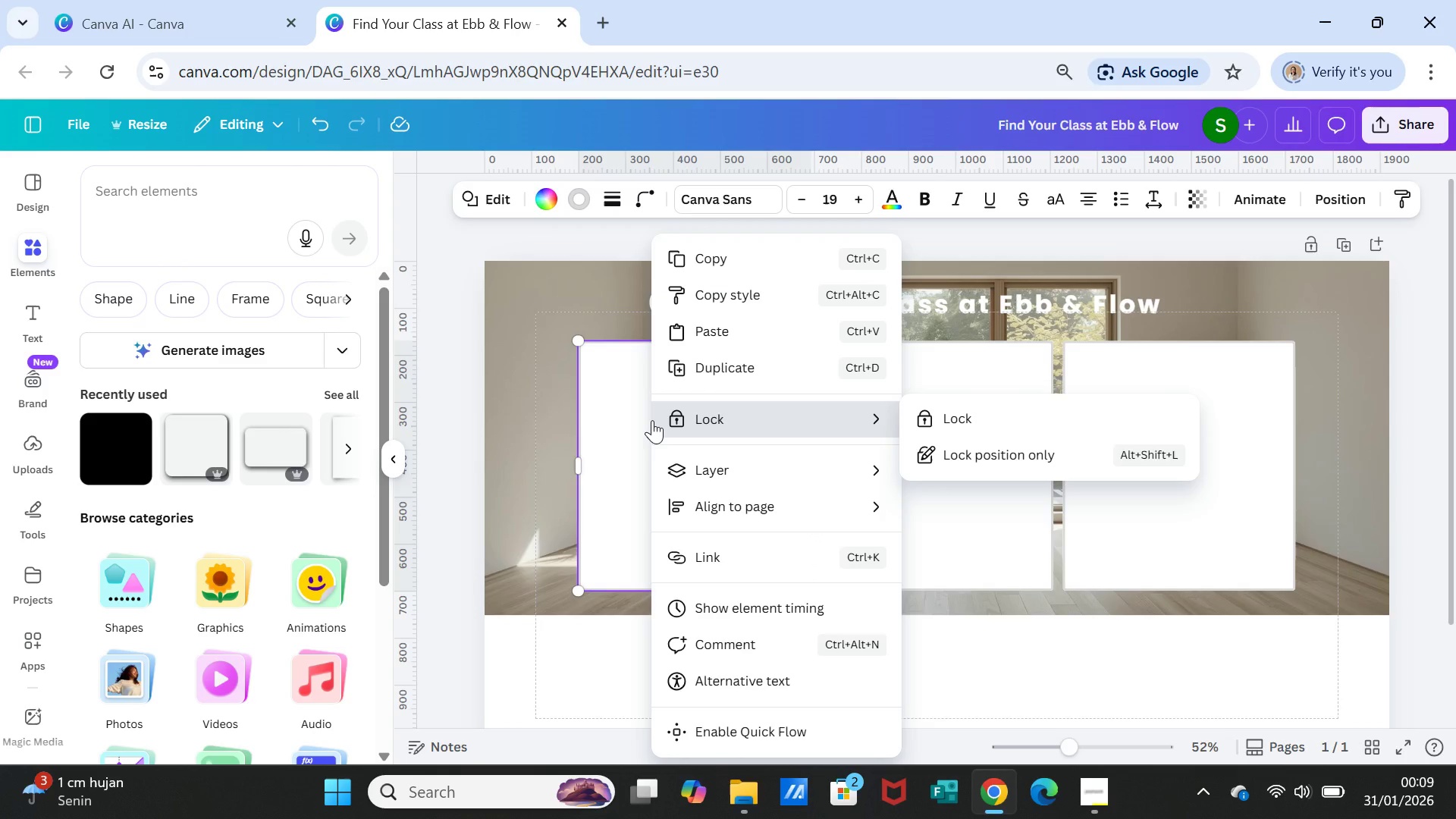 
left_click([682, 415])
 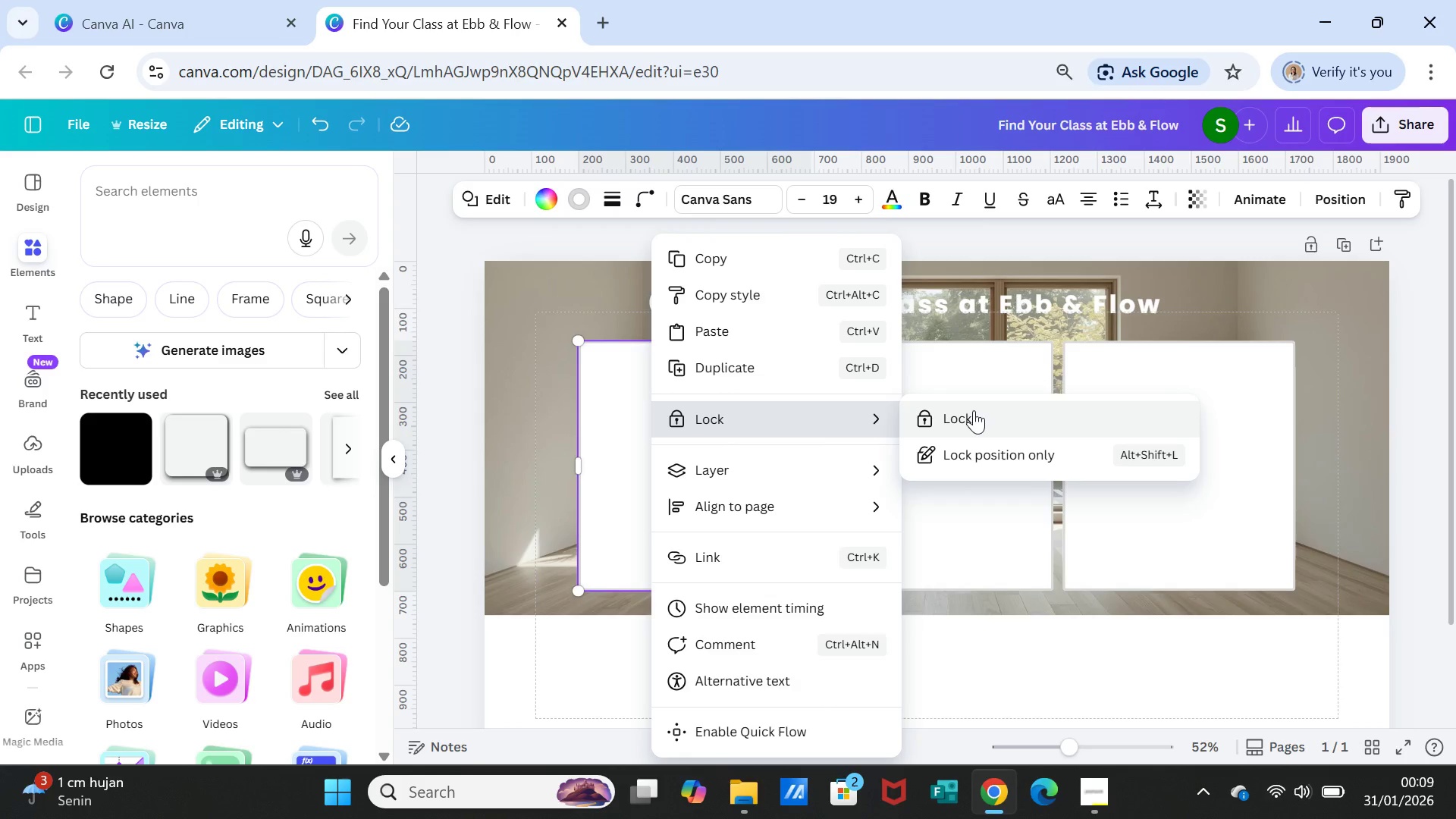 
mouse_move([794, 426])
 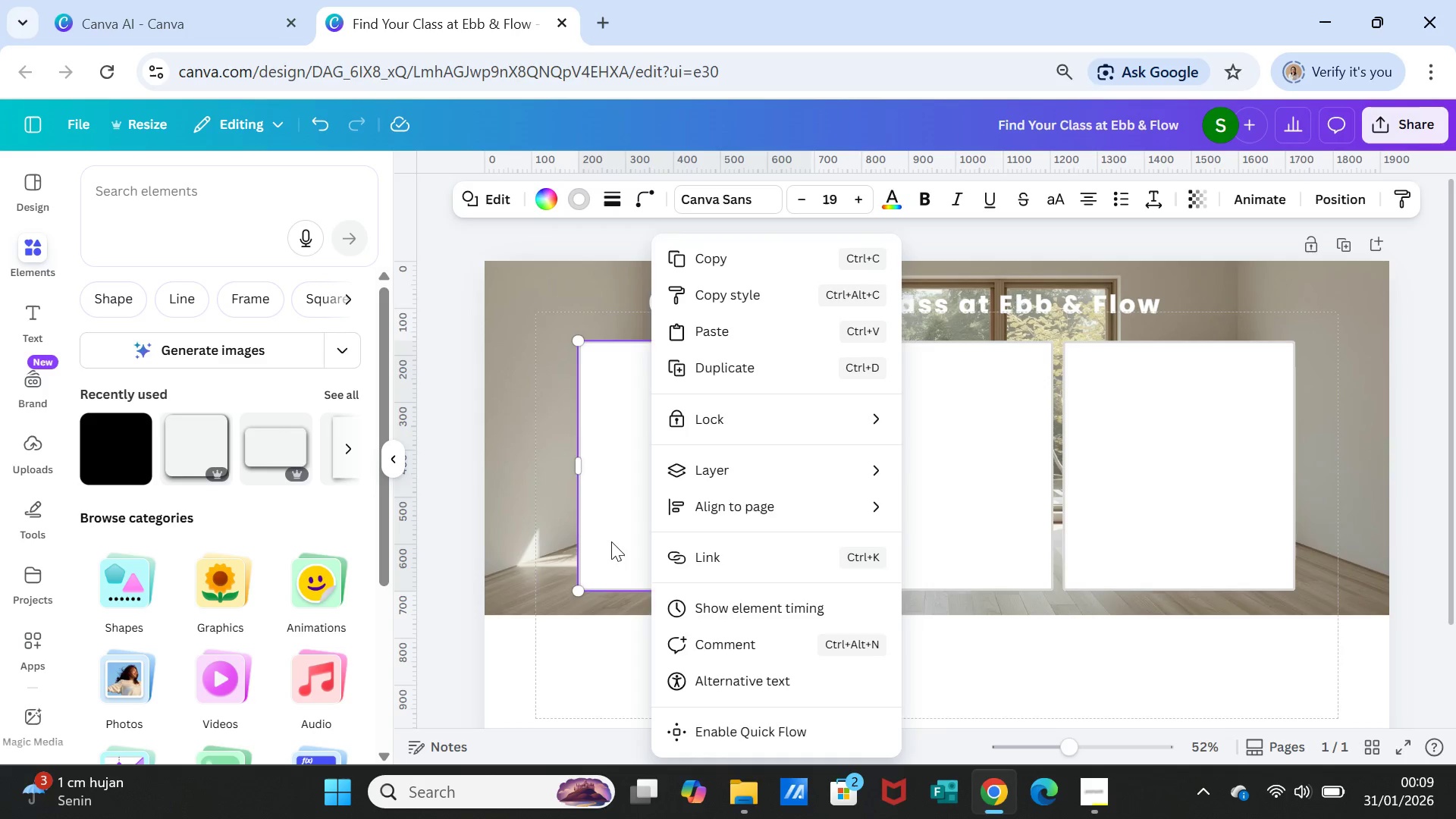 
left_click([611, 541])
 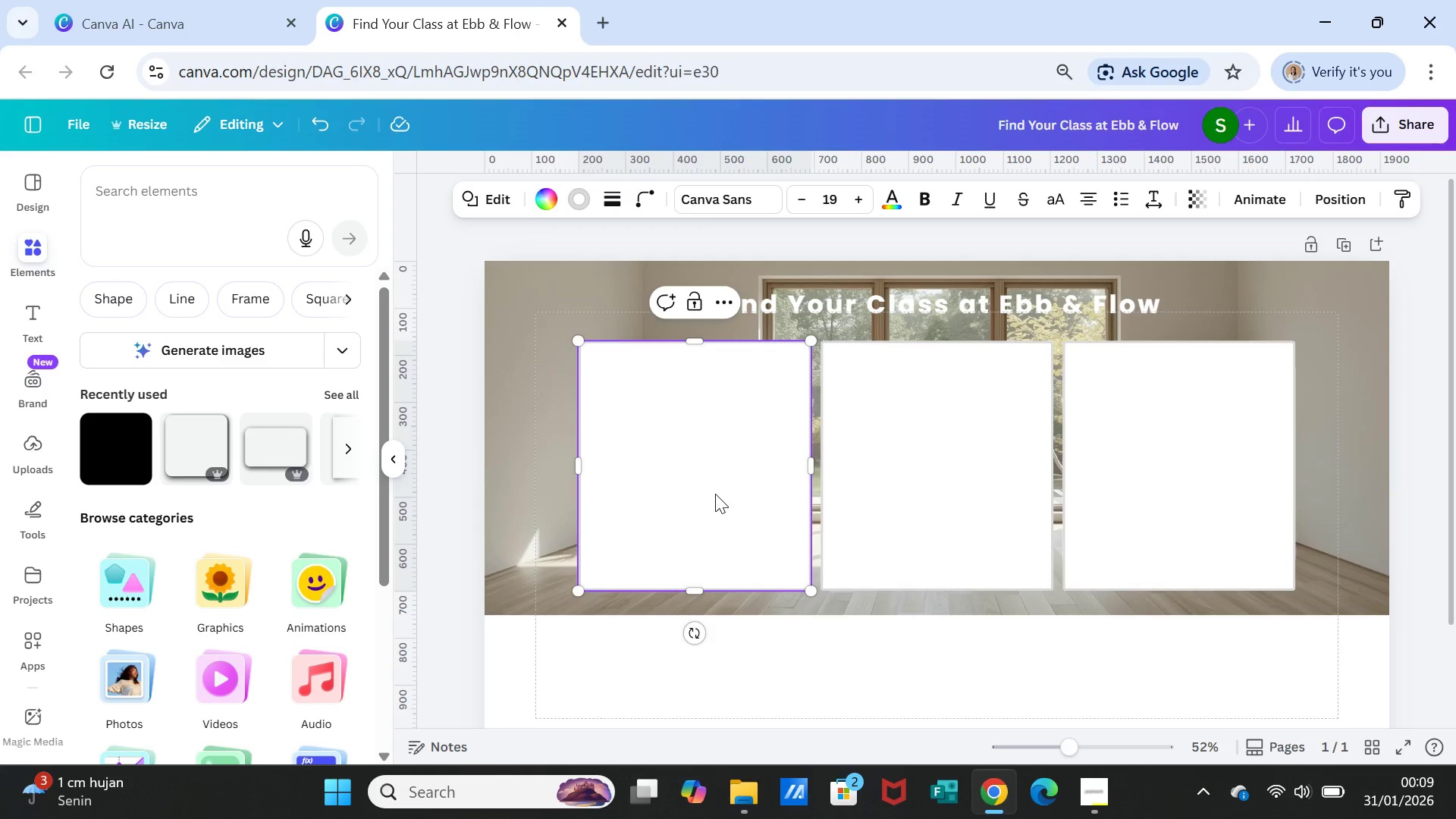 
right_click([715, 494])
 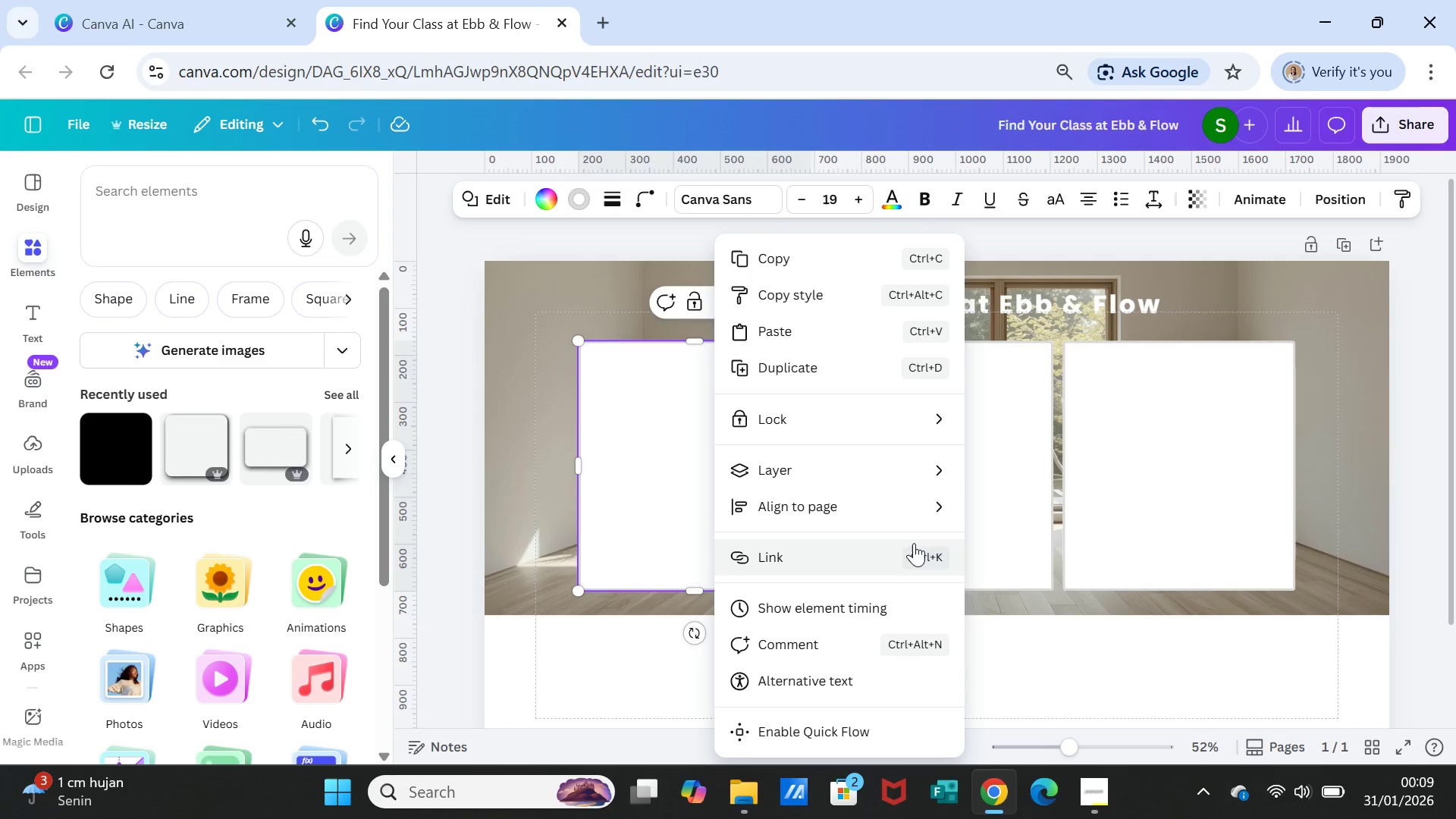 
mouse_move([917, 468])
 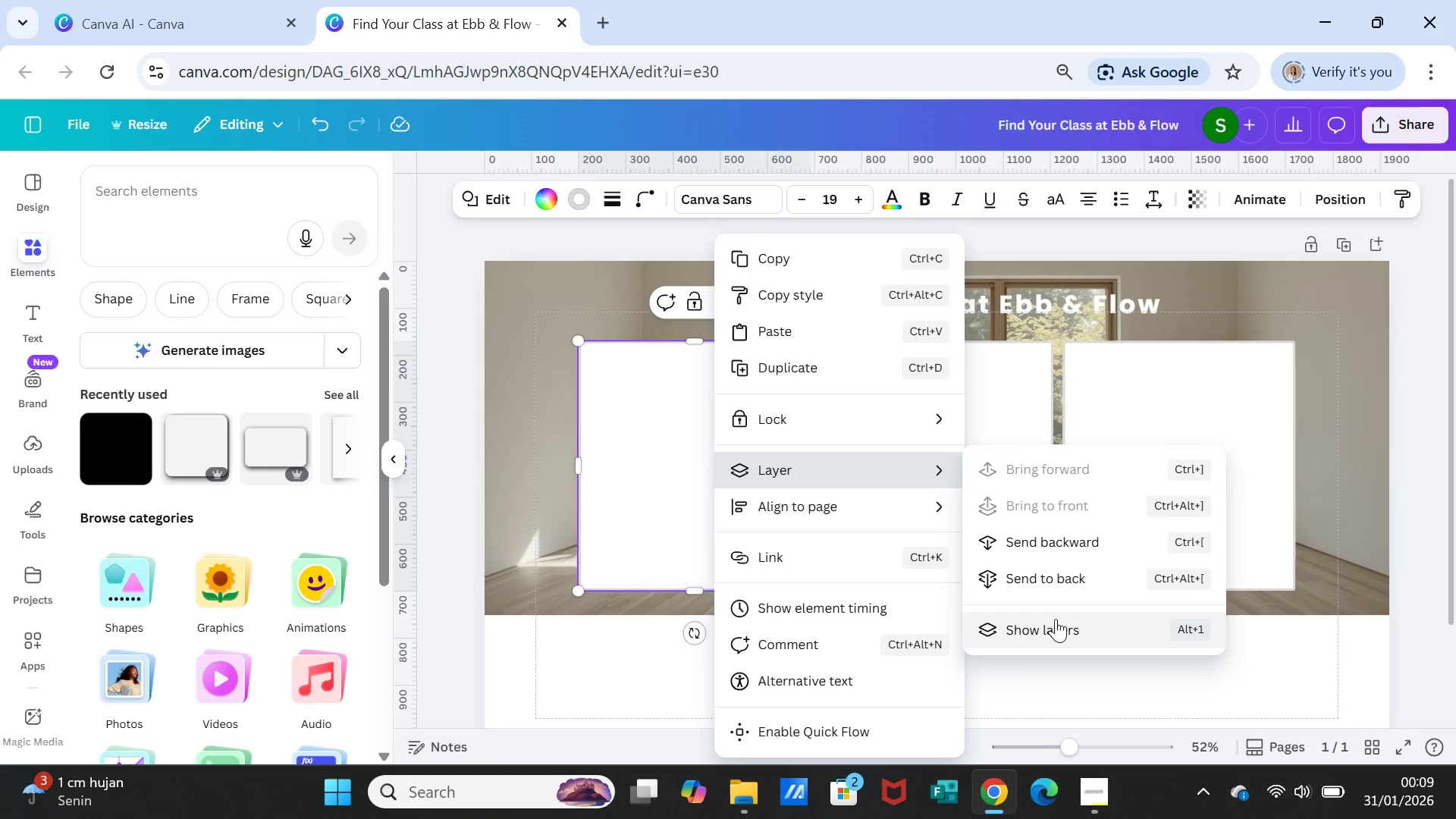 
left_click([1052, 630])
 